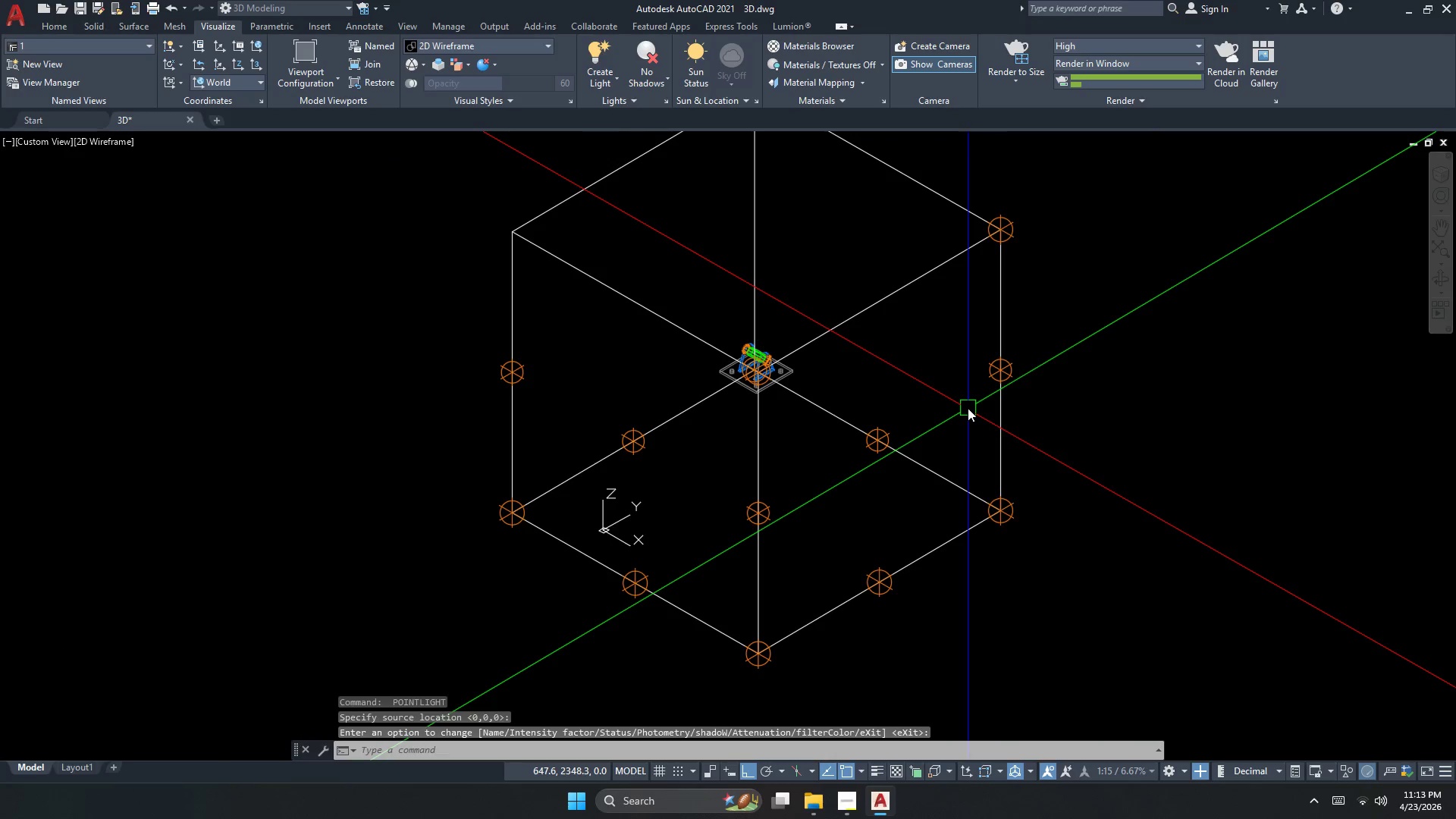 
key(Space)
 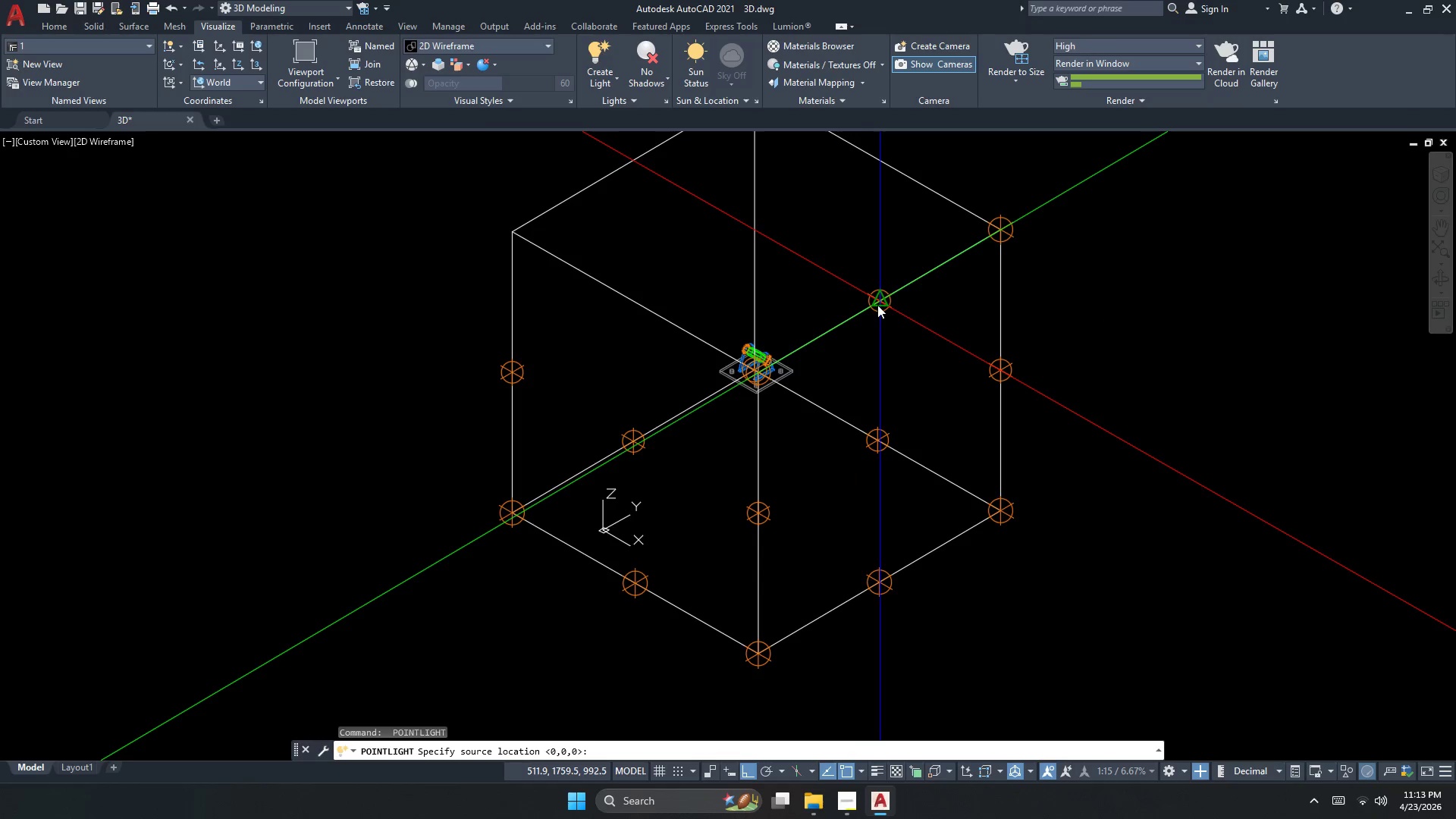 
left_click([879, 303])
 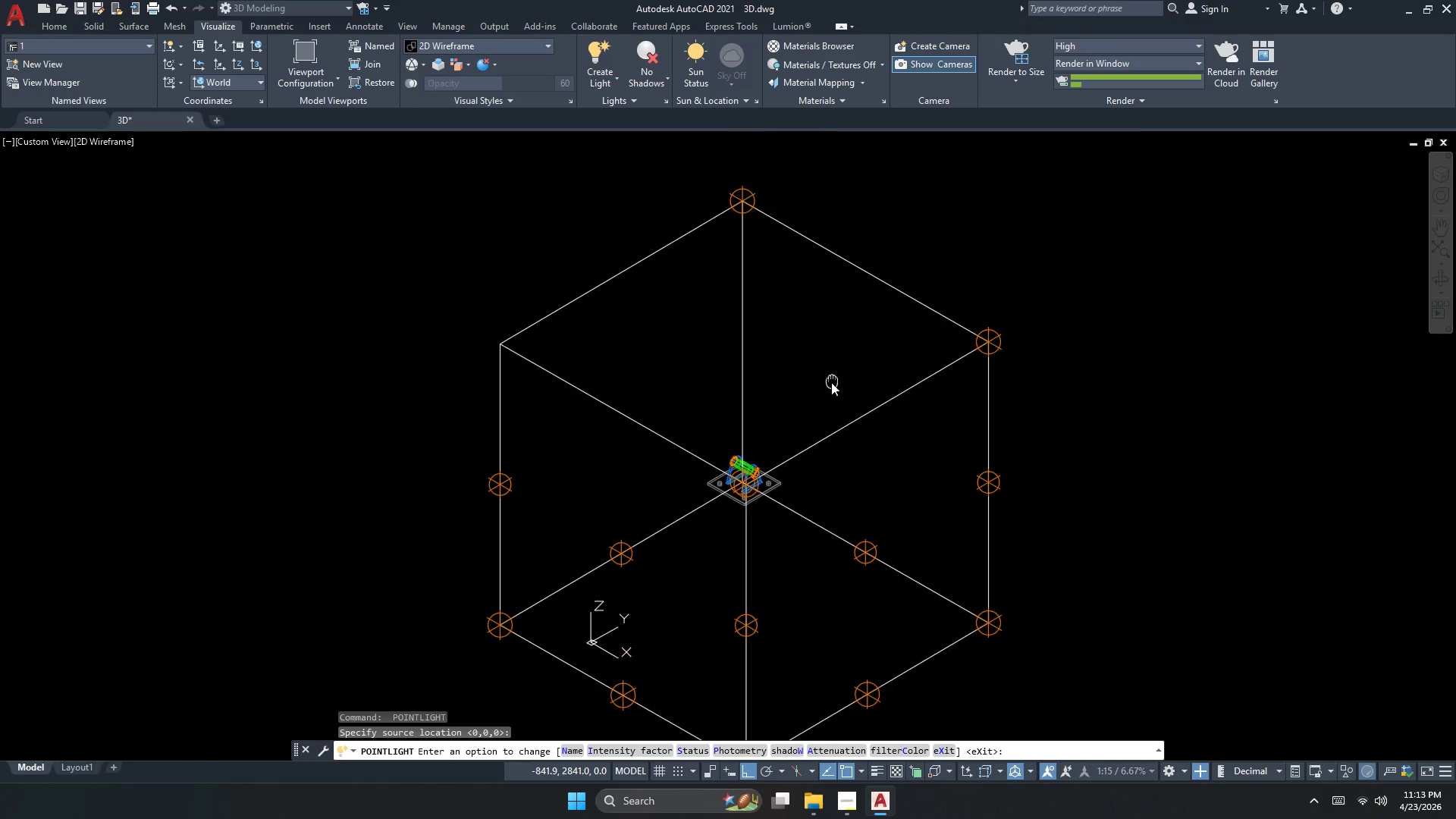 
key(Space)
 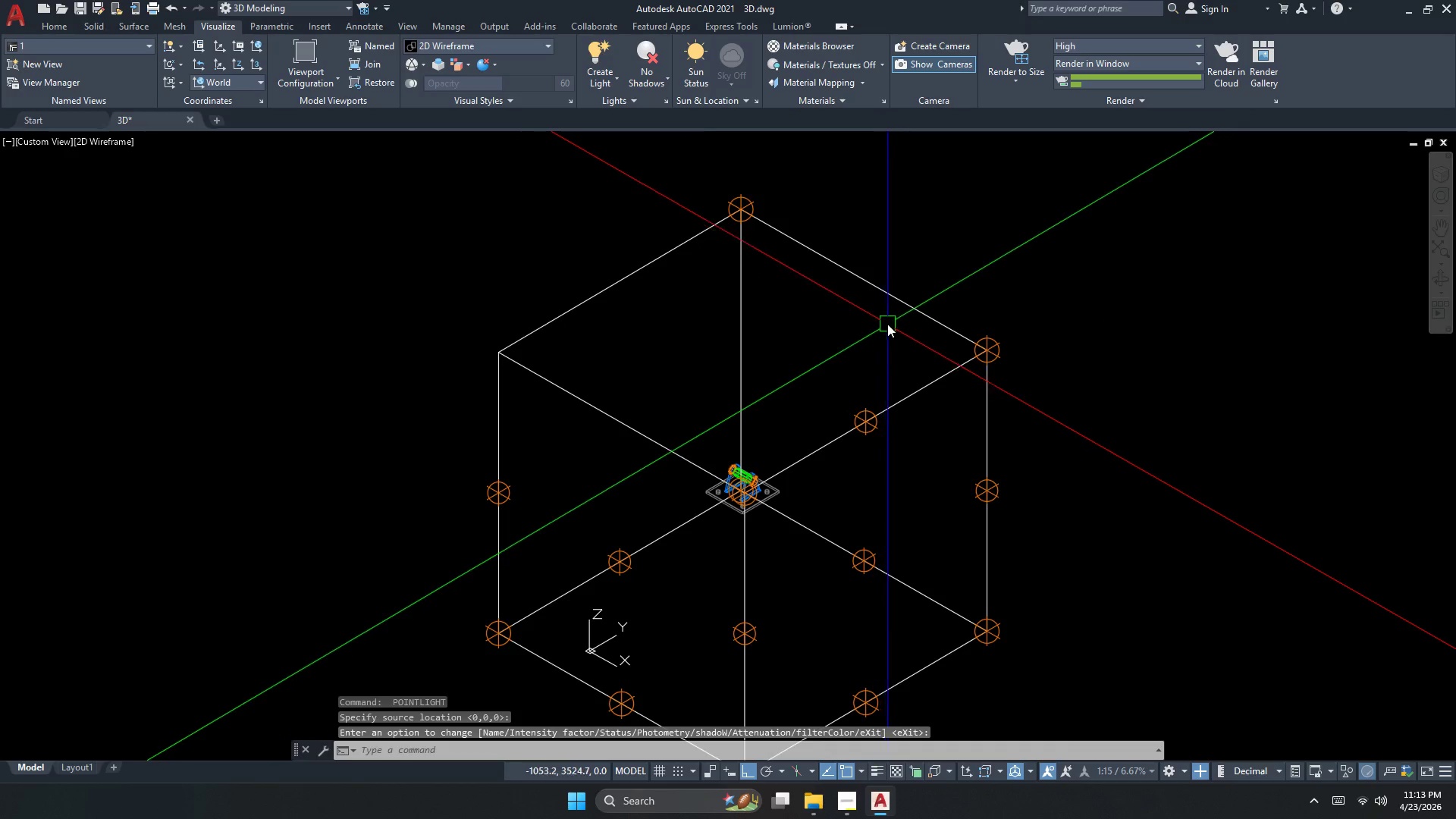 
key(Space)
 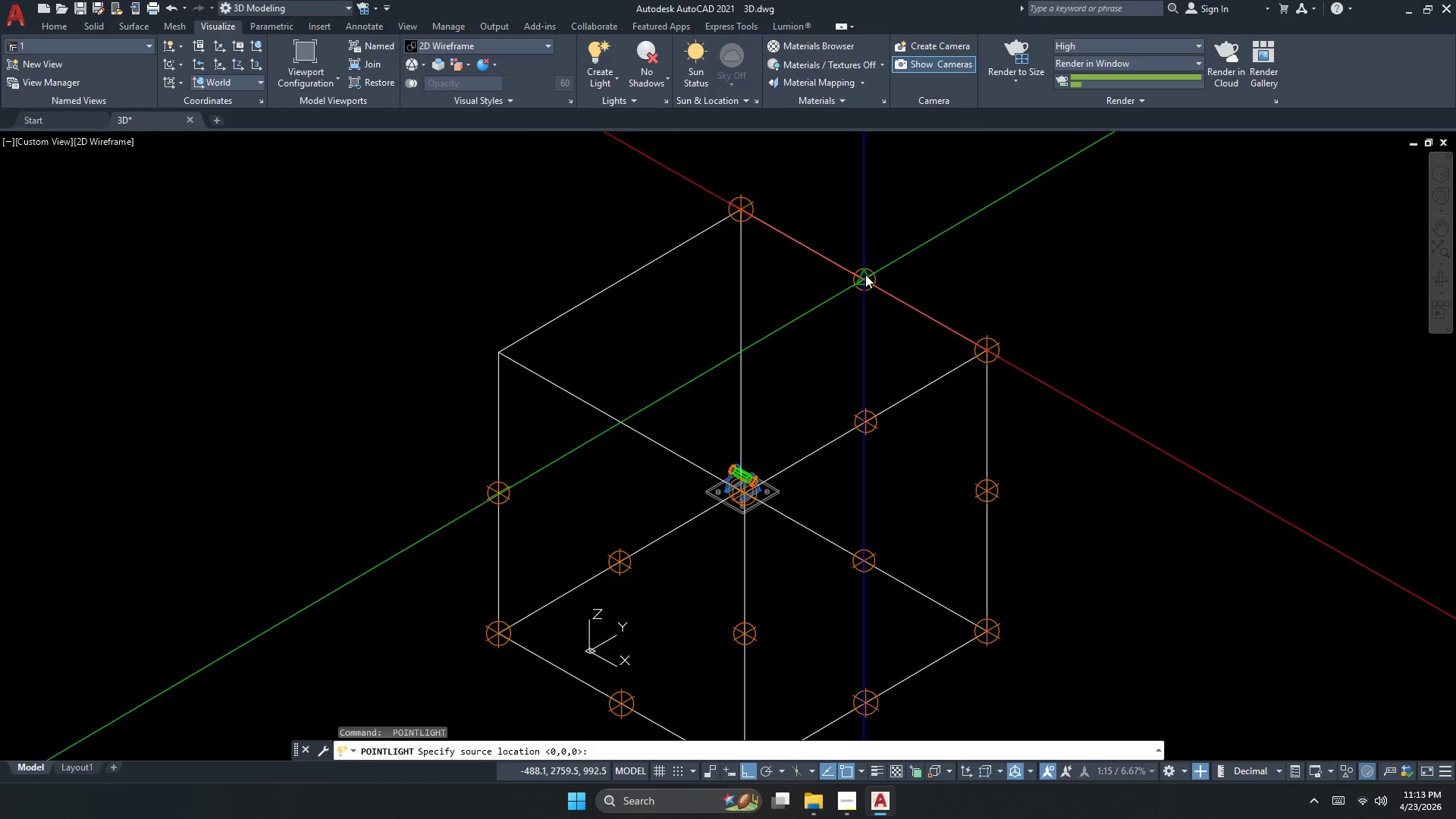 
left_click([865, 275])
 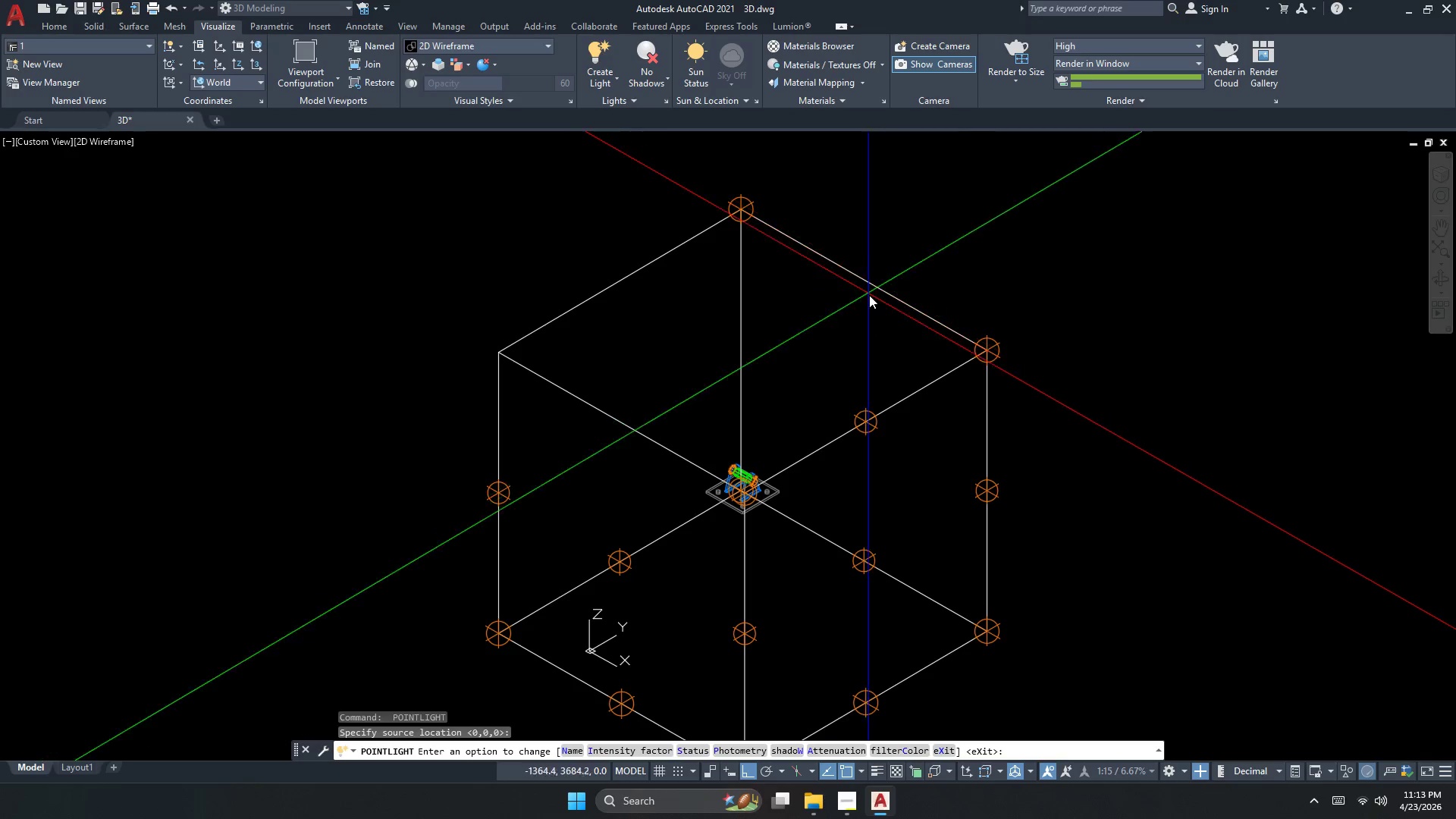 
key(Space)
 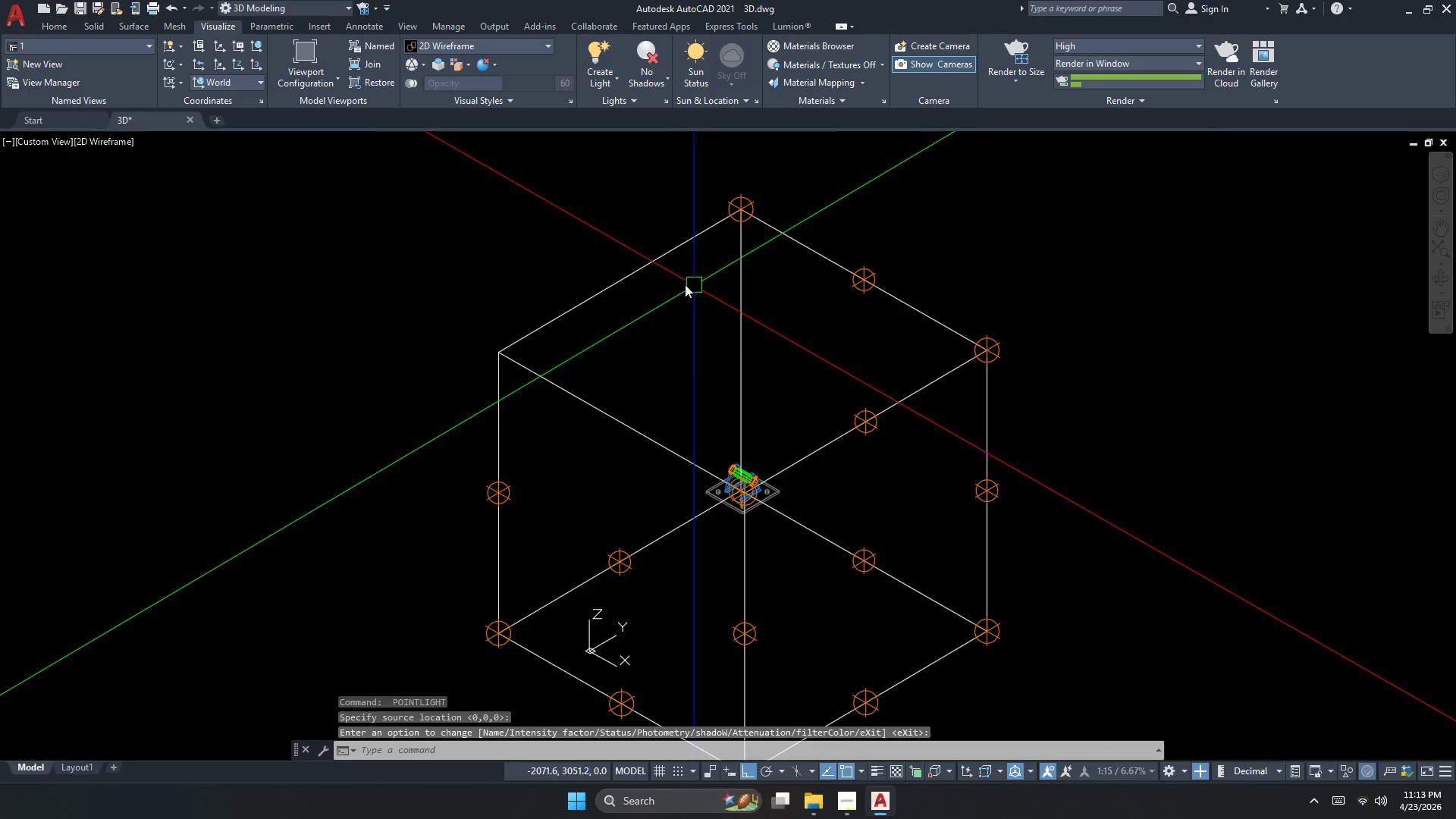 
key(Space)
 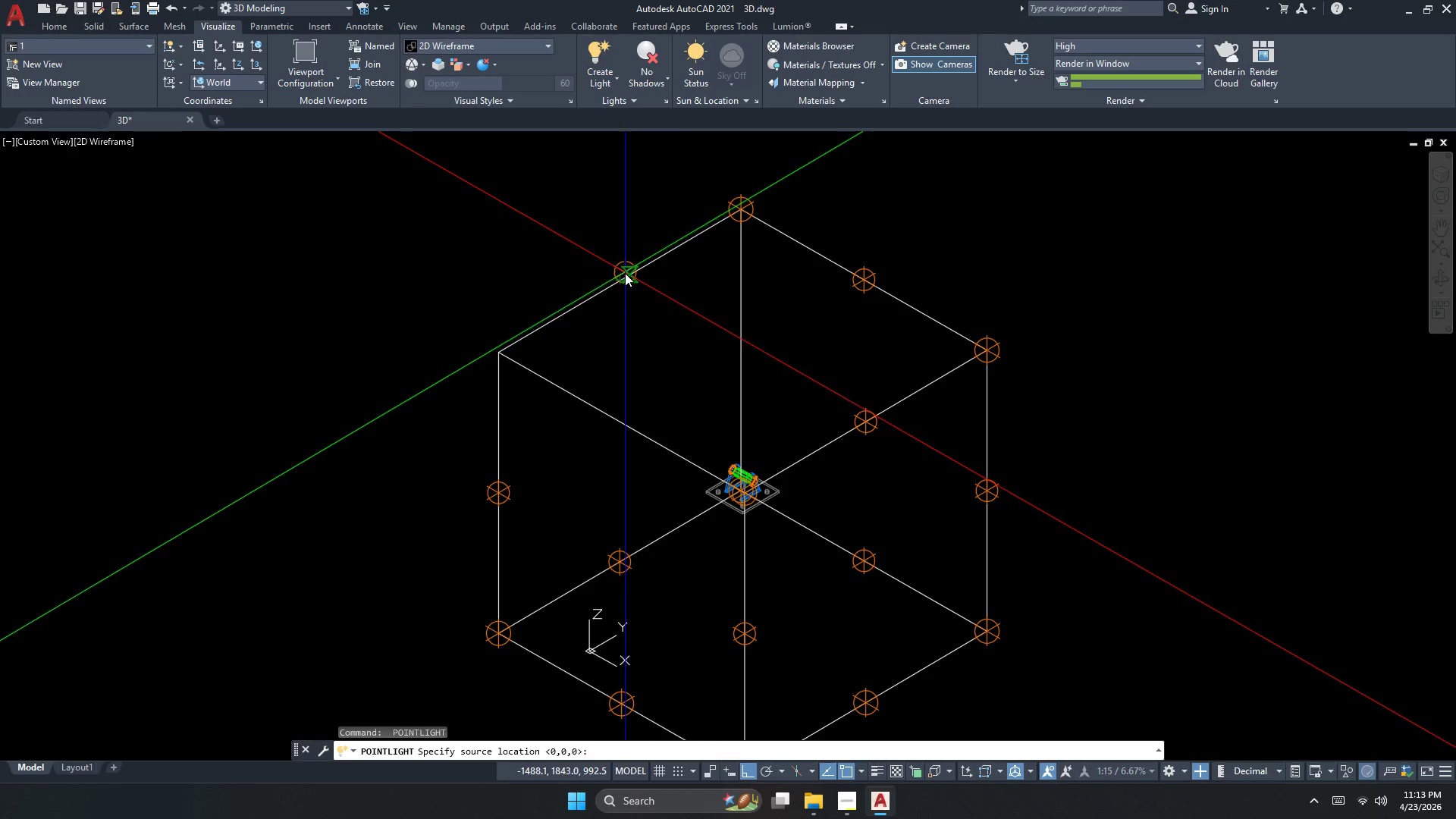 
left_click([620, 275])
 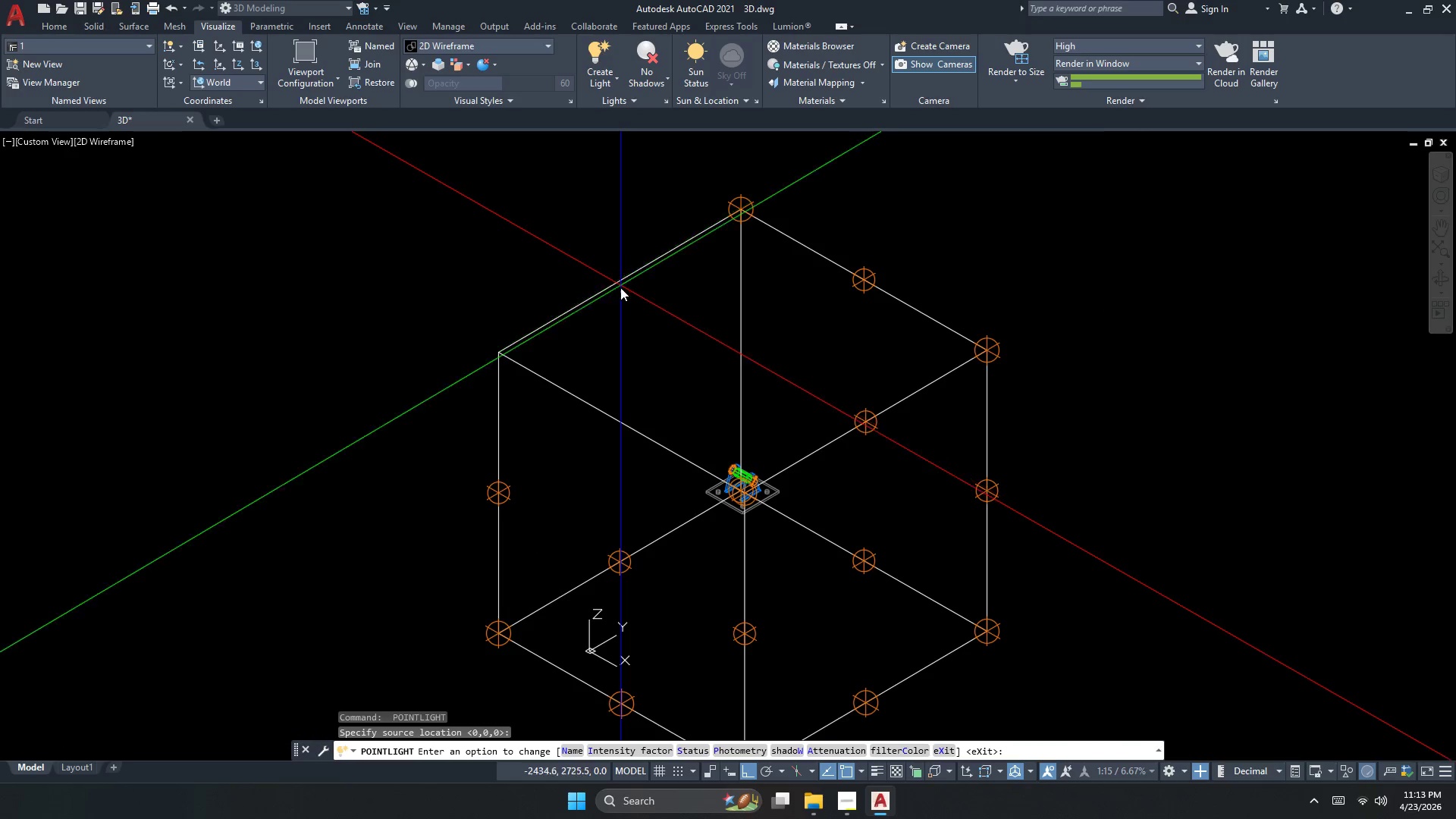 
key(Space)
 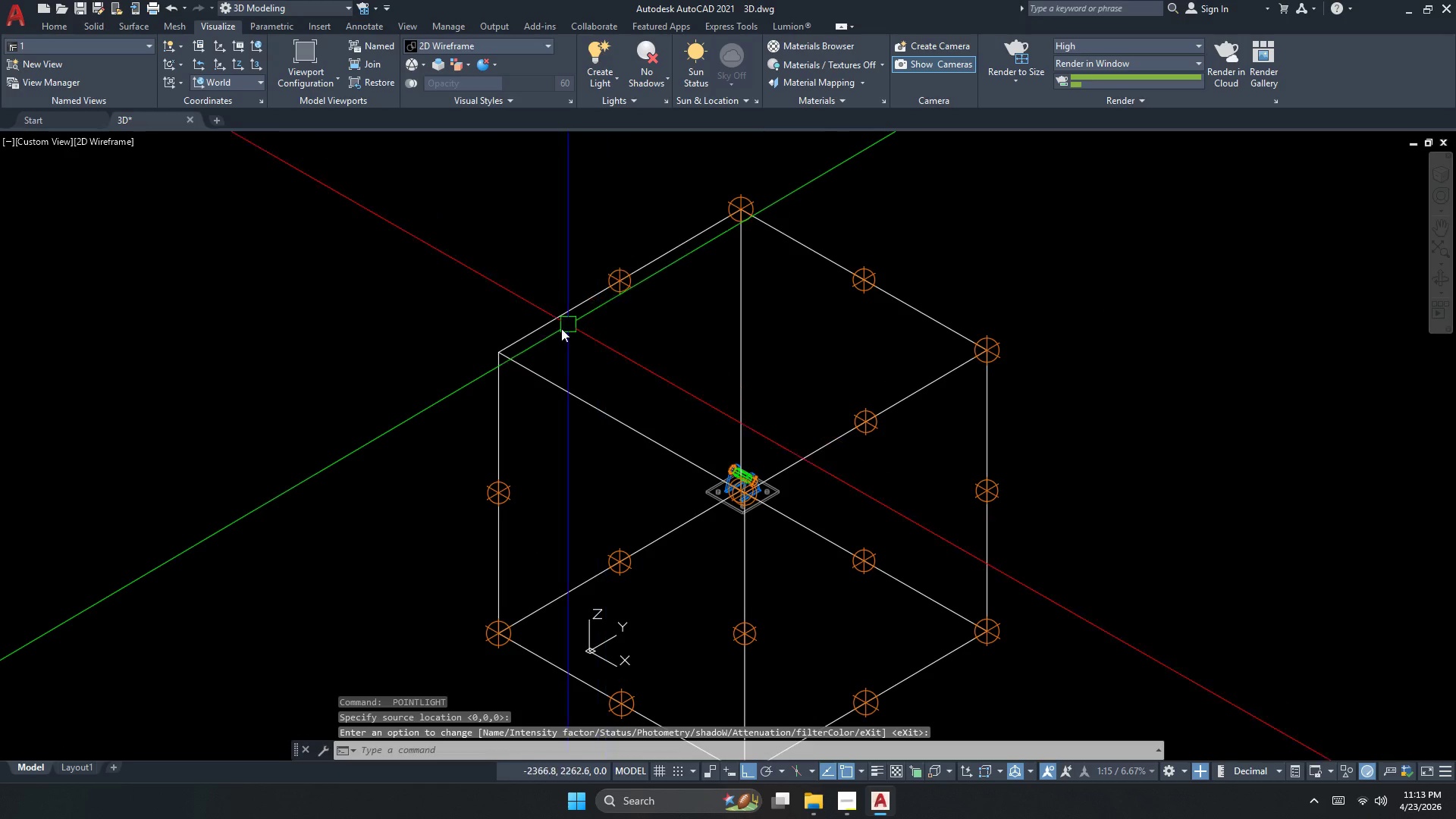 
key(Space)
 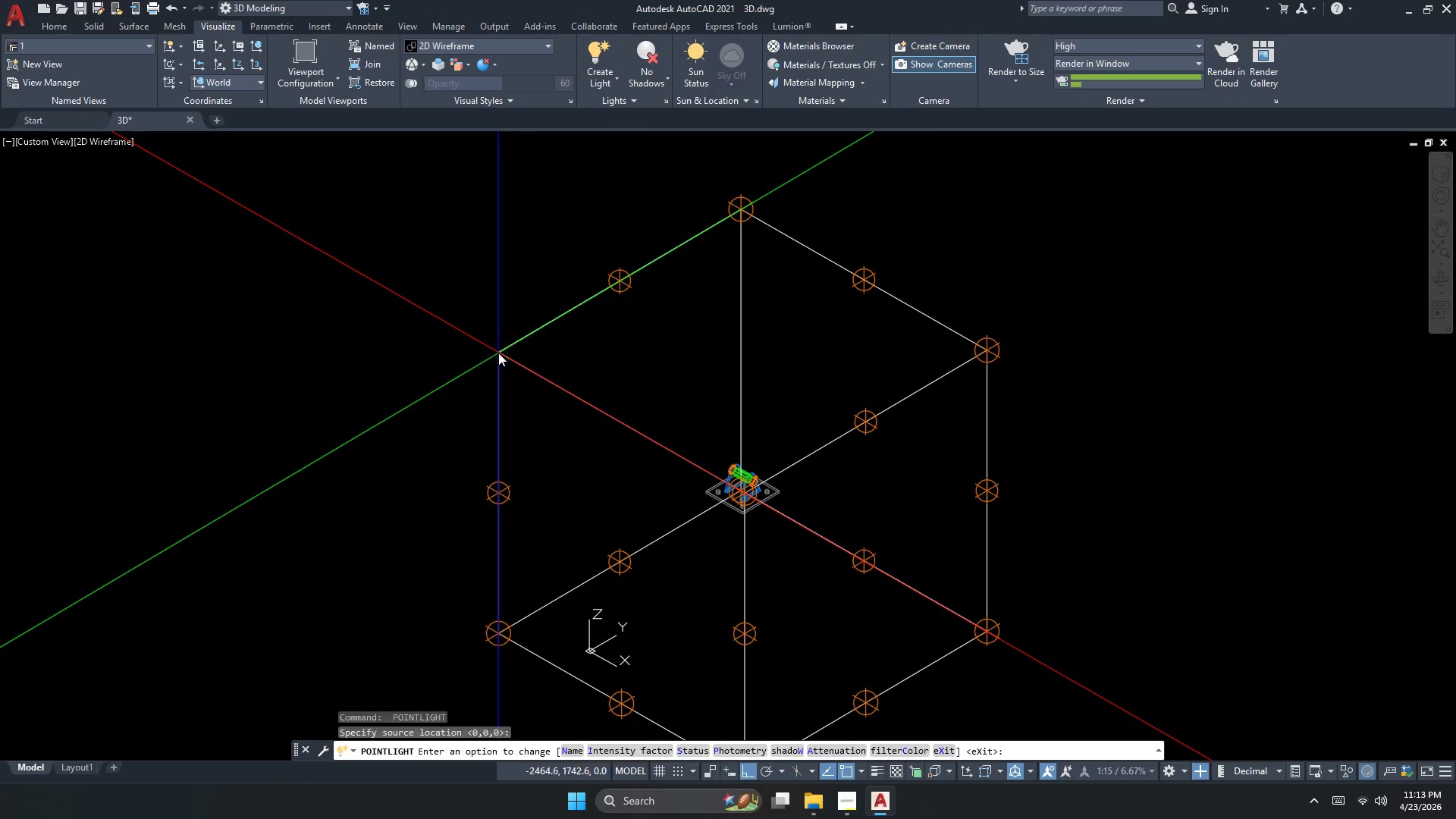 
key(Space)
 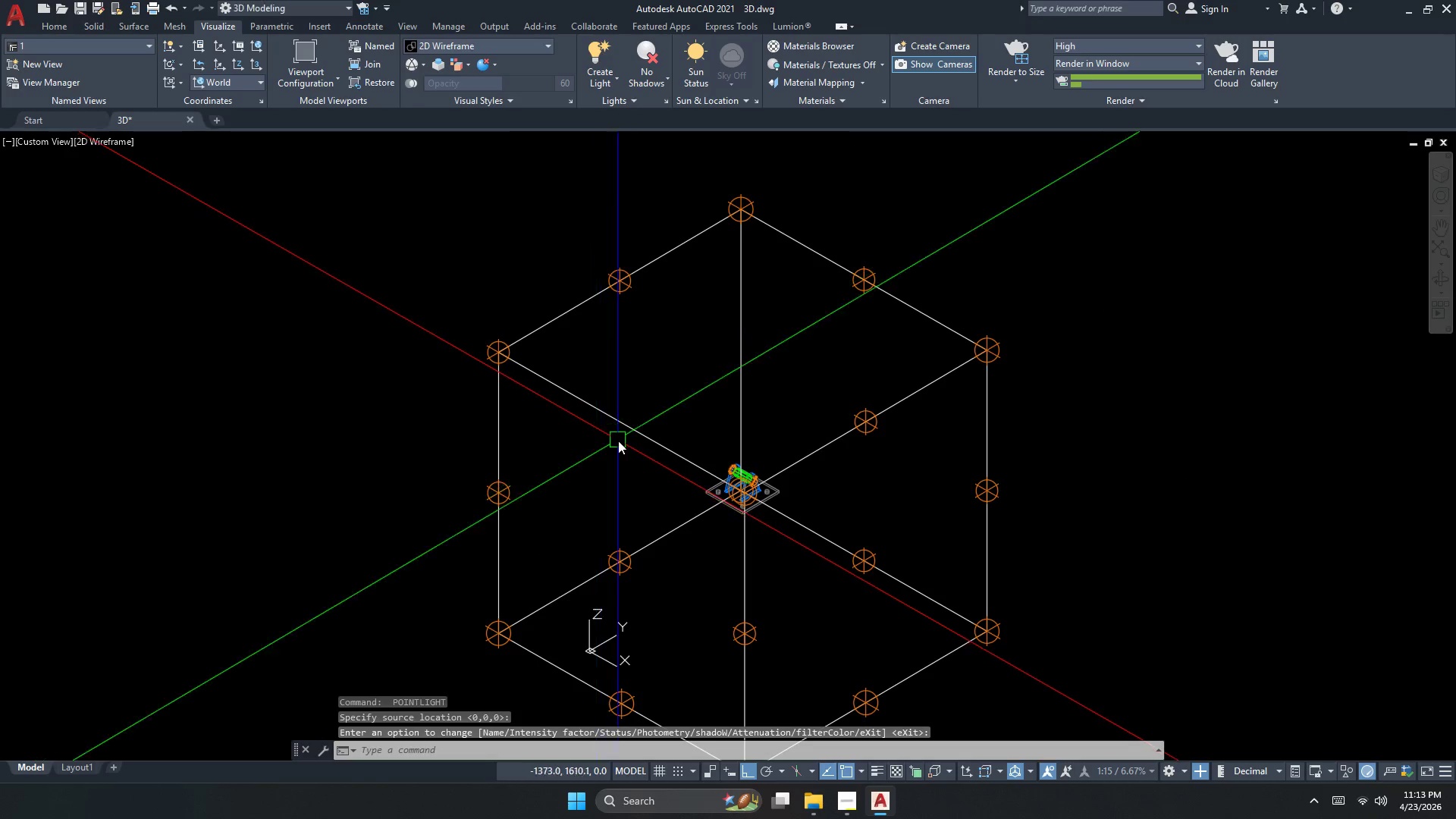 
key(Space)
 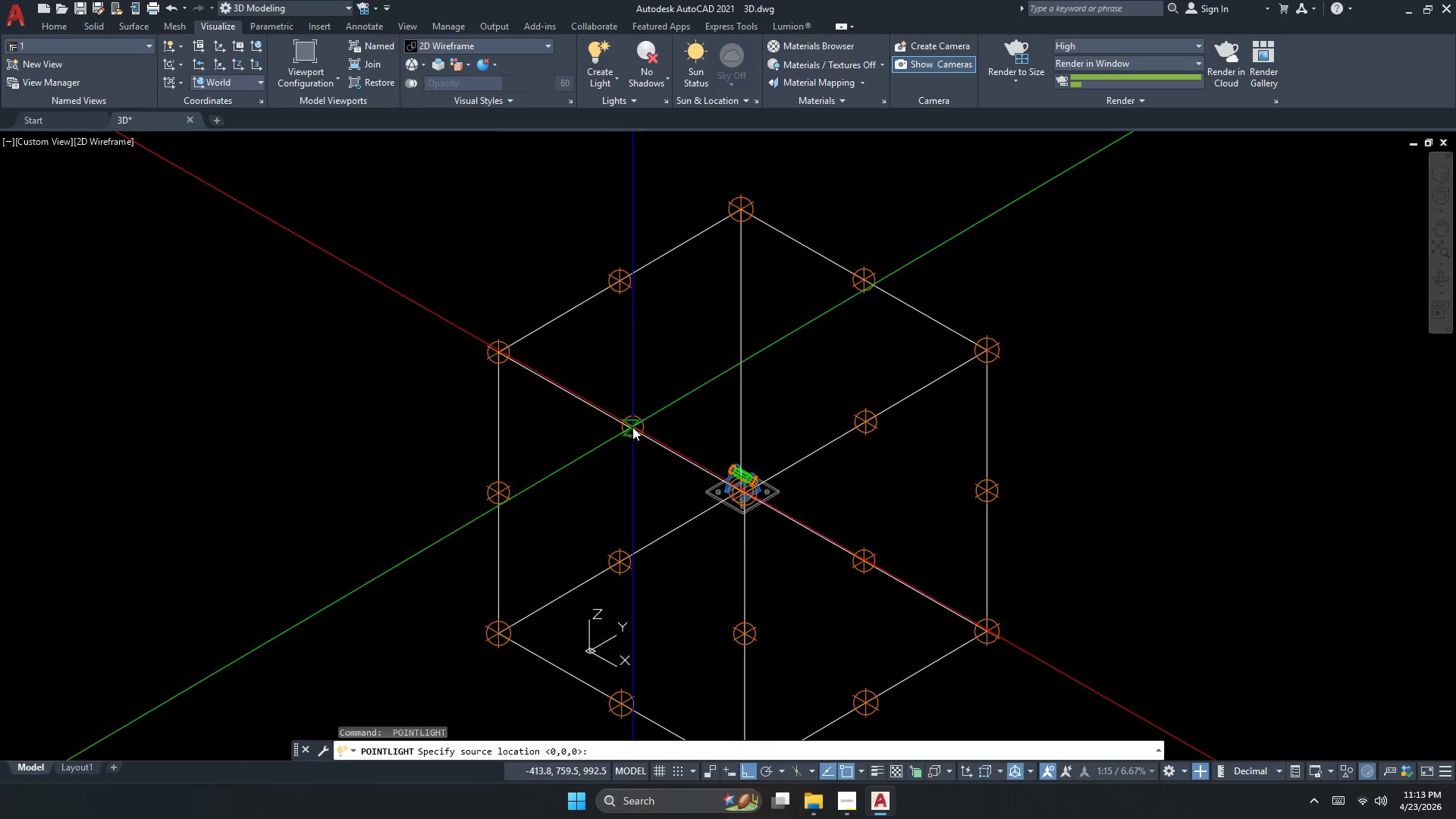 
left_click([623, 417])
 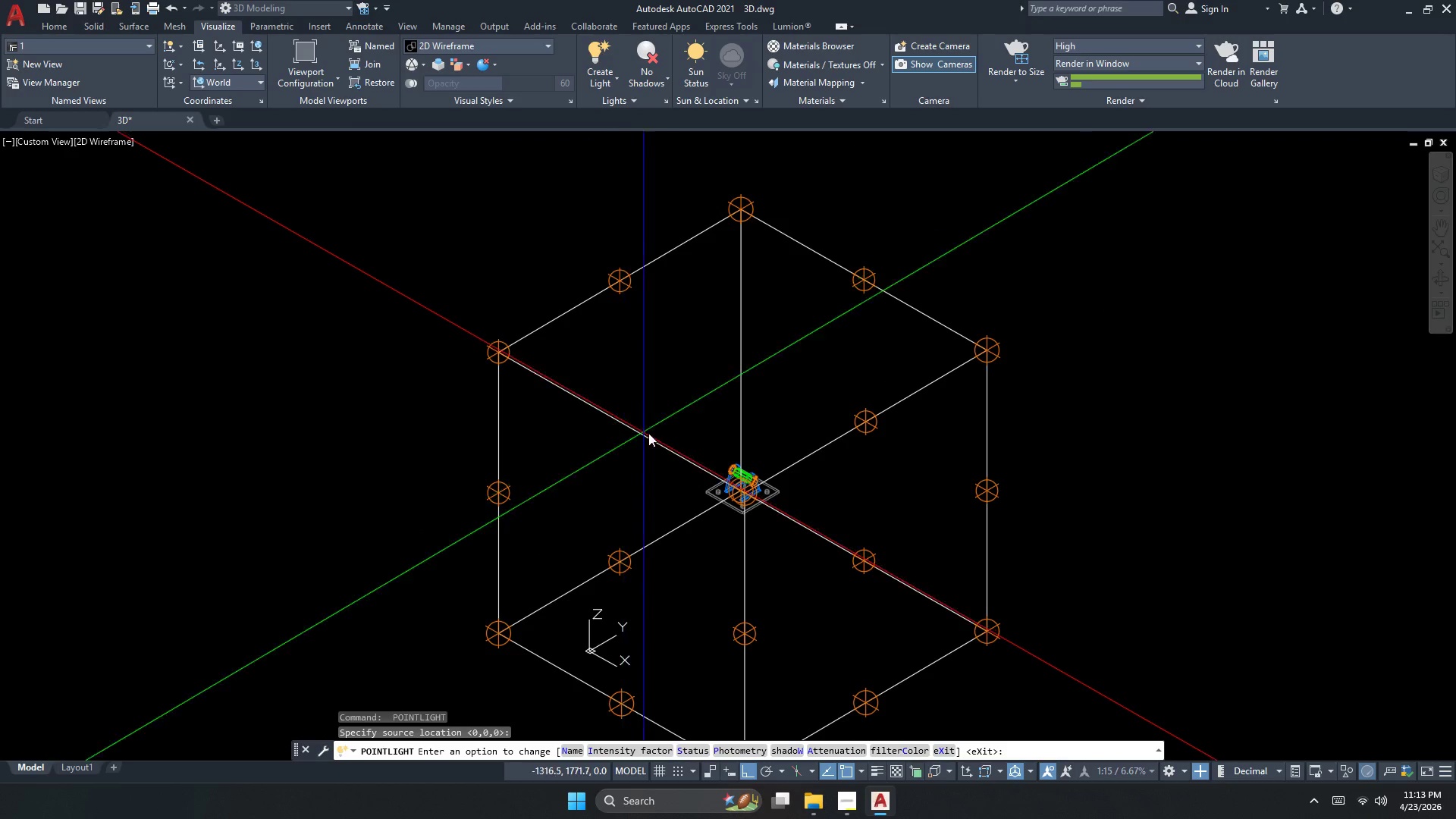 
key(Space)
 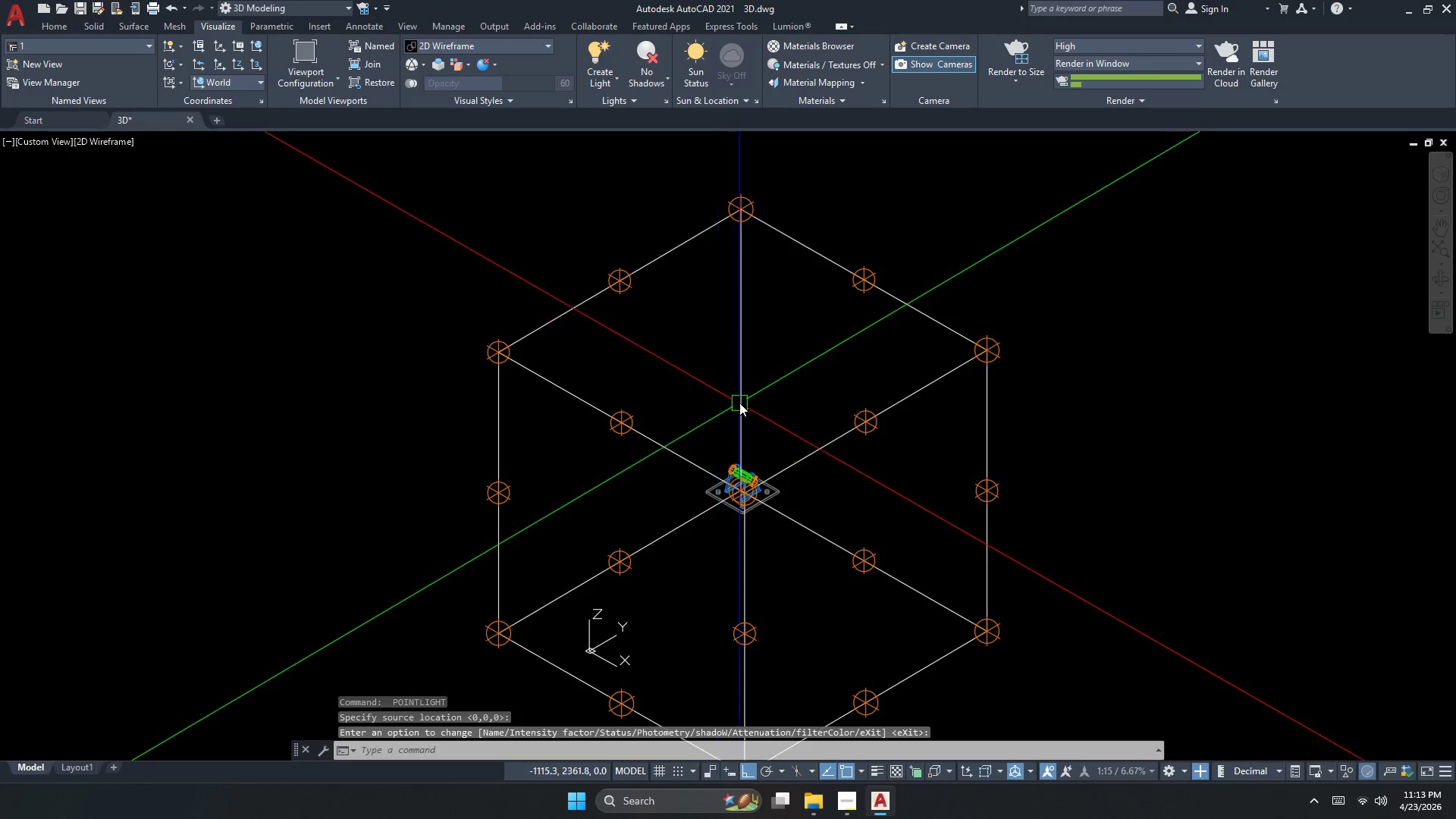 
key(Space)
 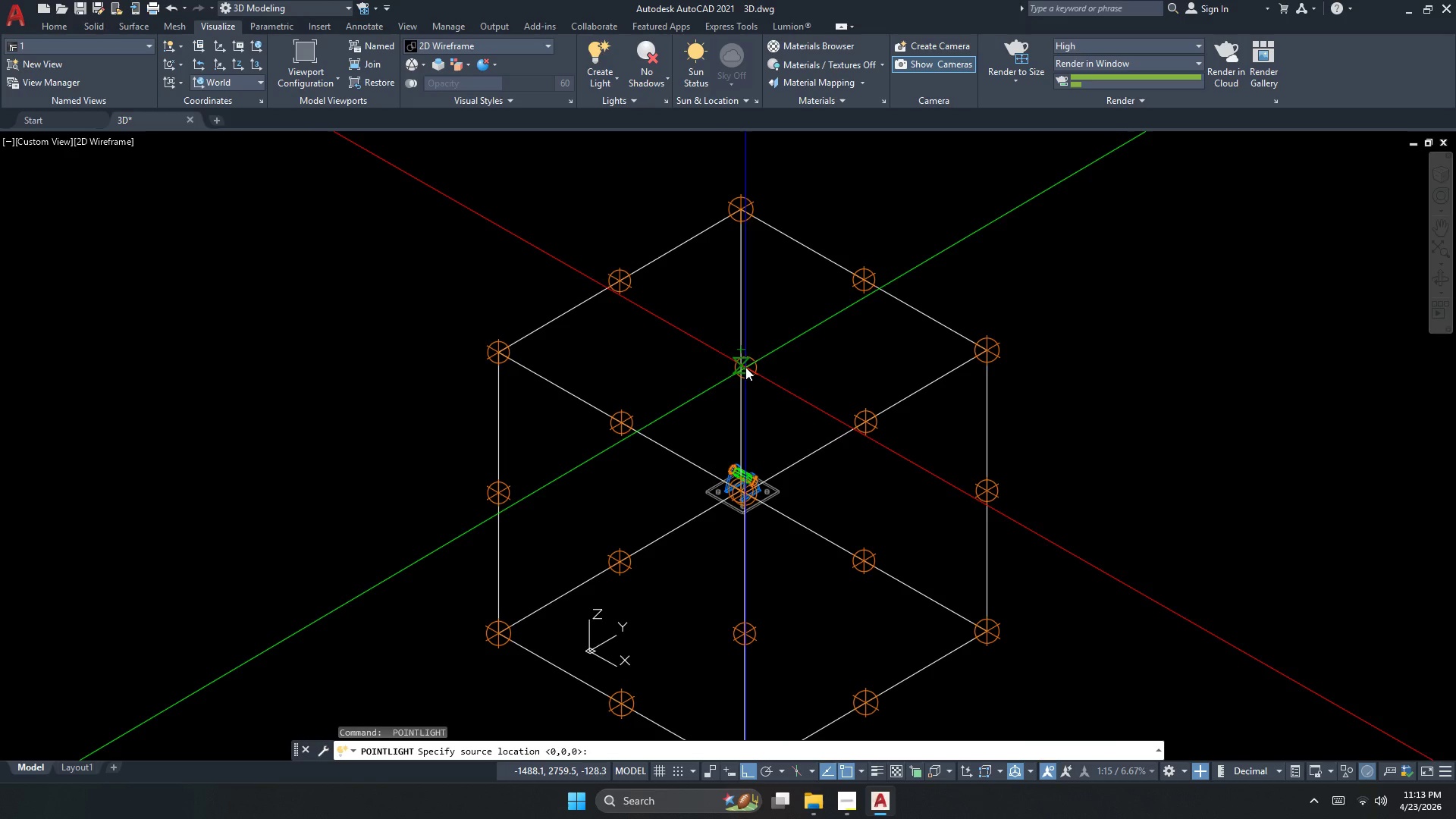 
left_click([748, 355])
 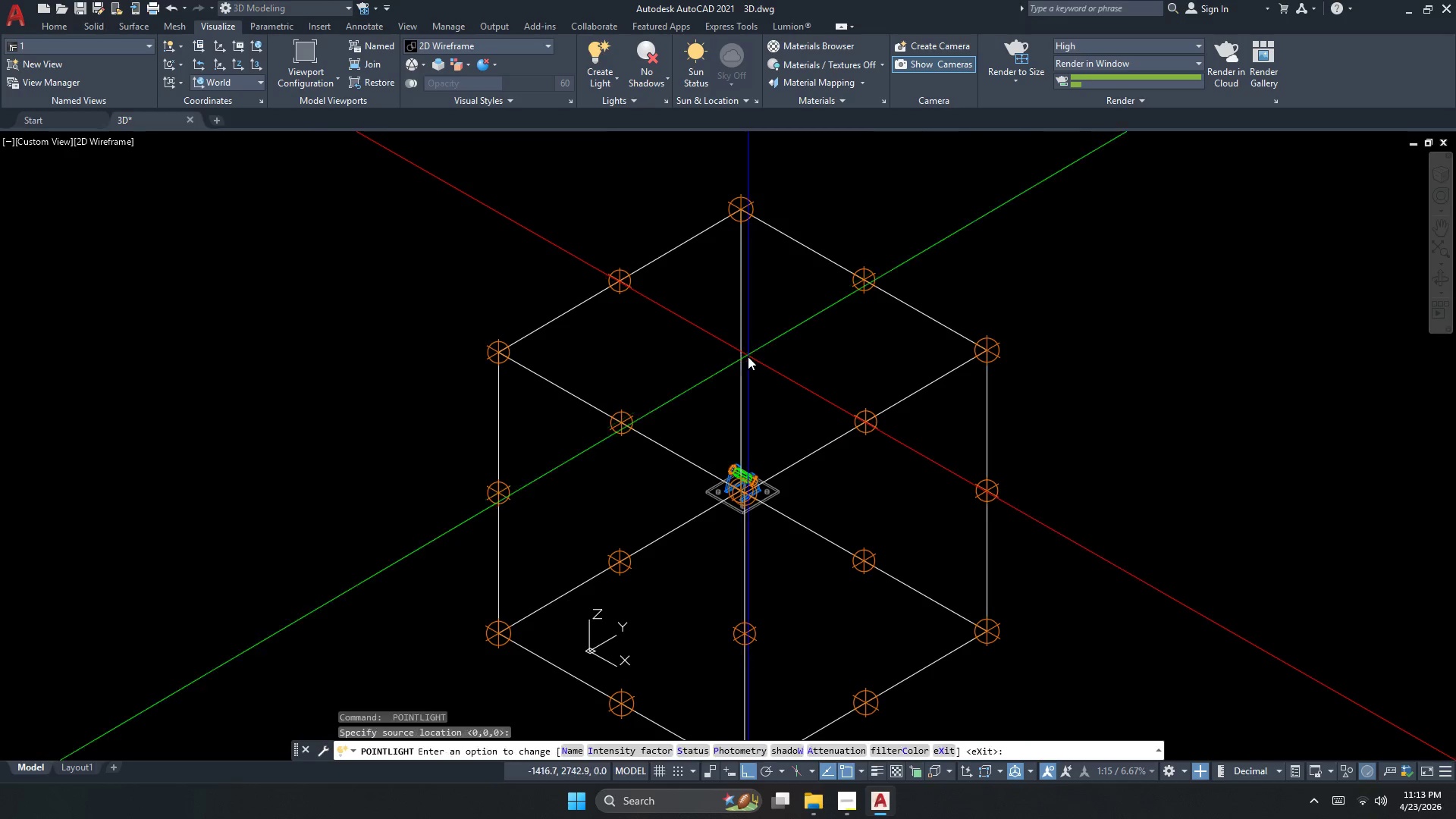 
key(Space)
 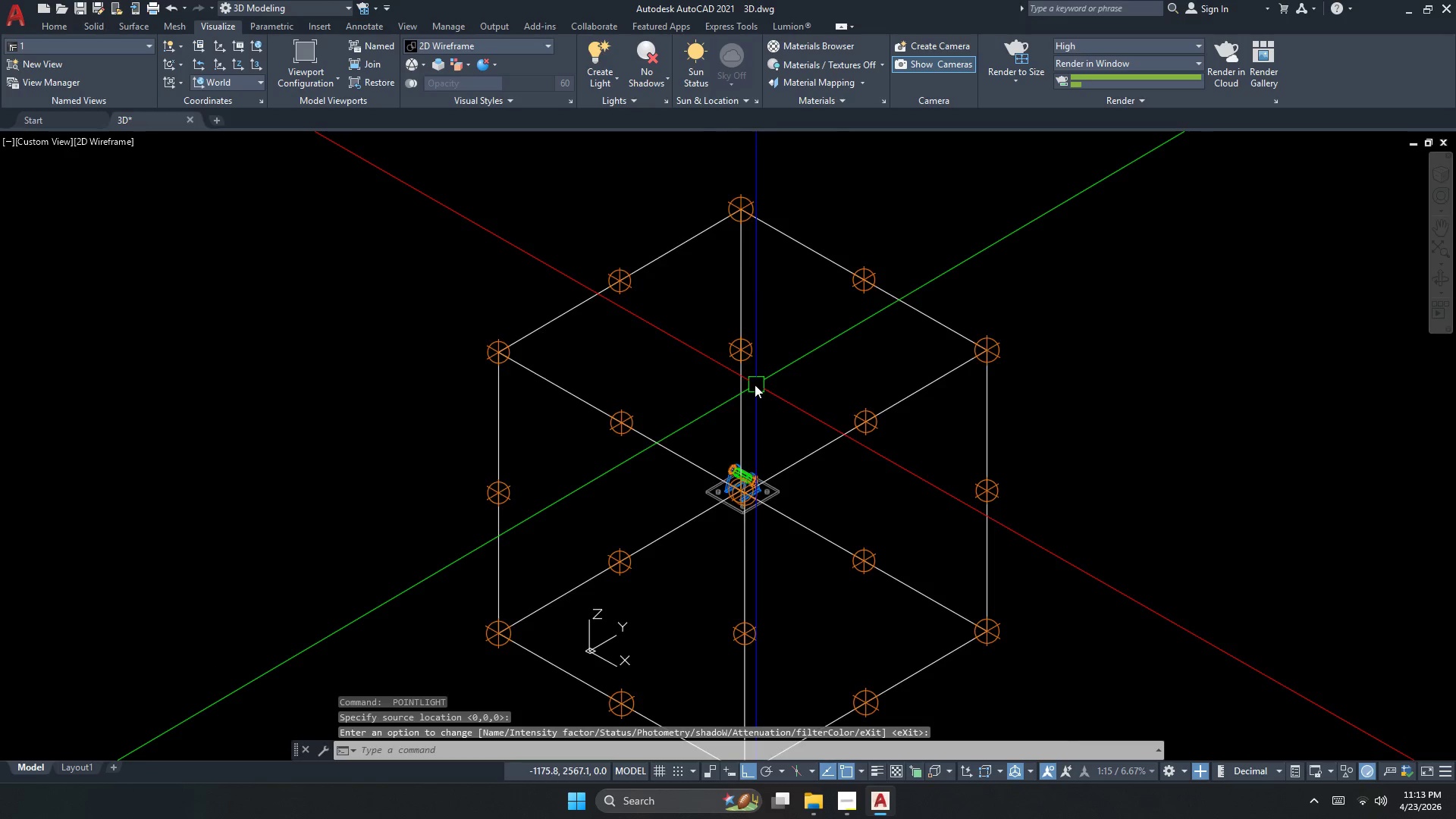 
key(Escape)
 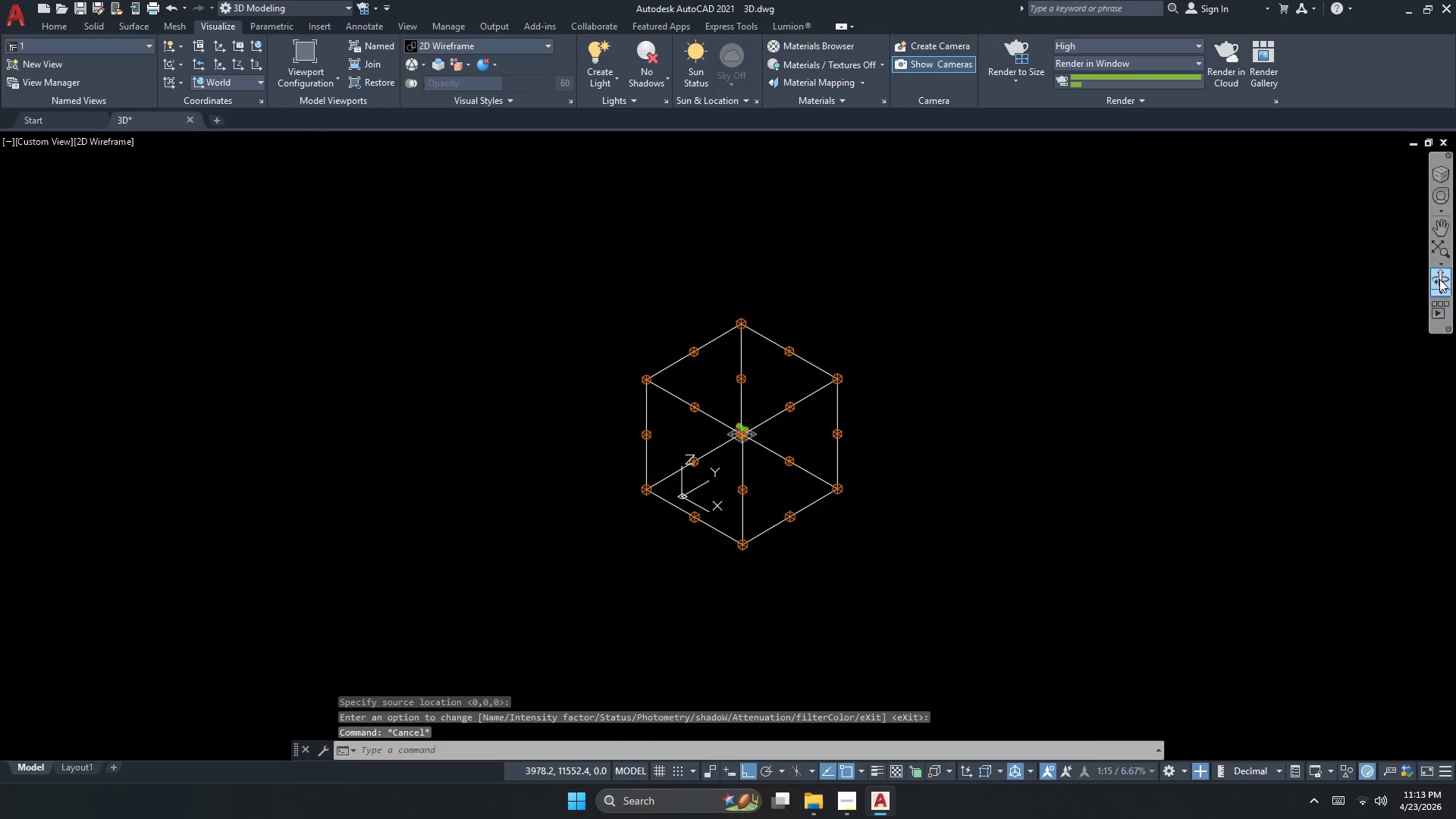 
scroll: coordinate [739, 401], scroll_direction: down, amount: 2.0
 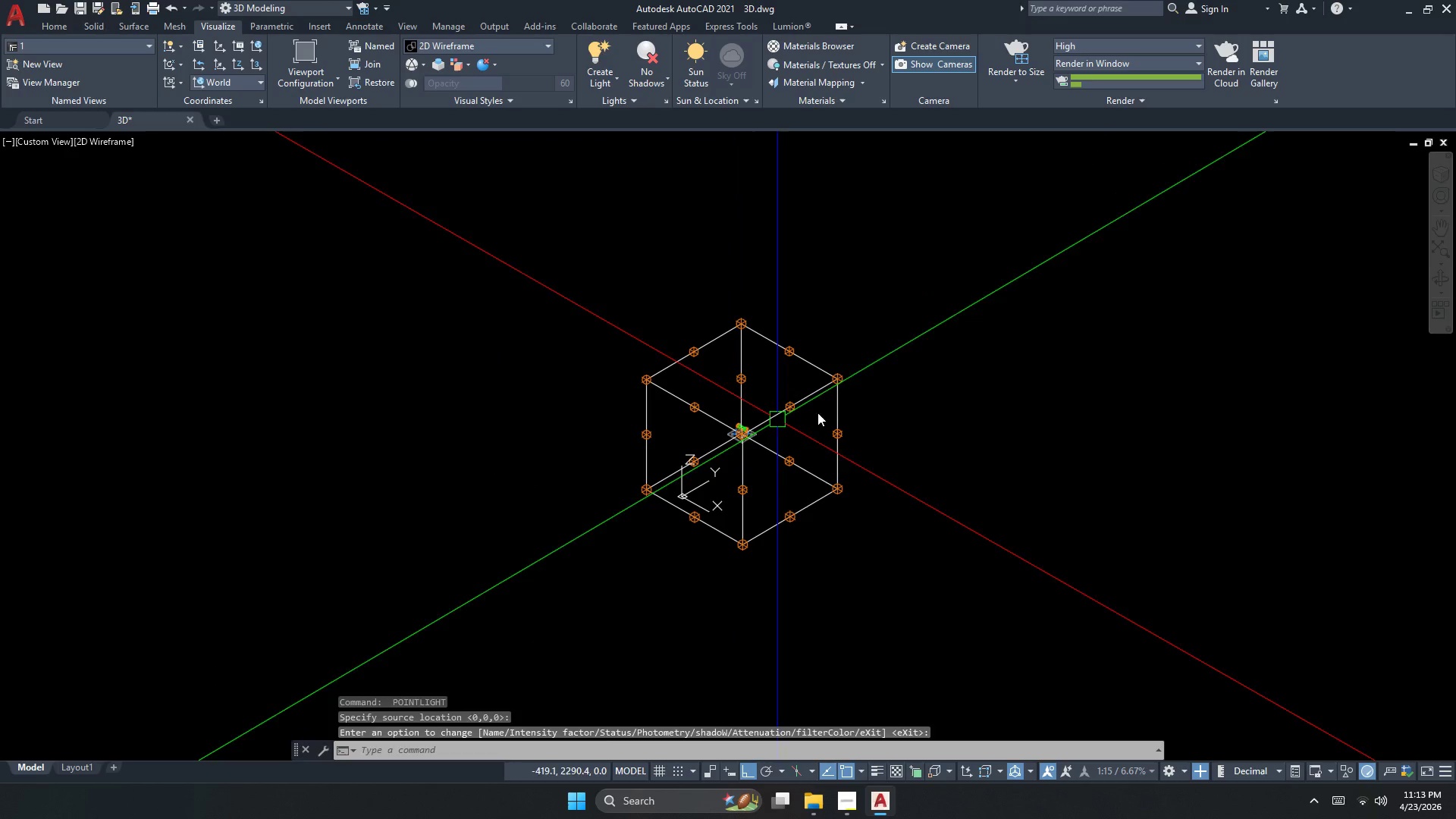 
left_click_drag(start_coordinate=[1009, 460], to_coordinate=[436, 401])
 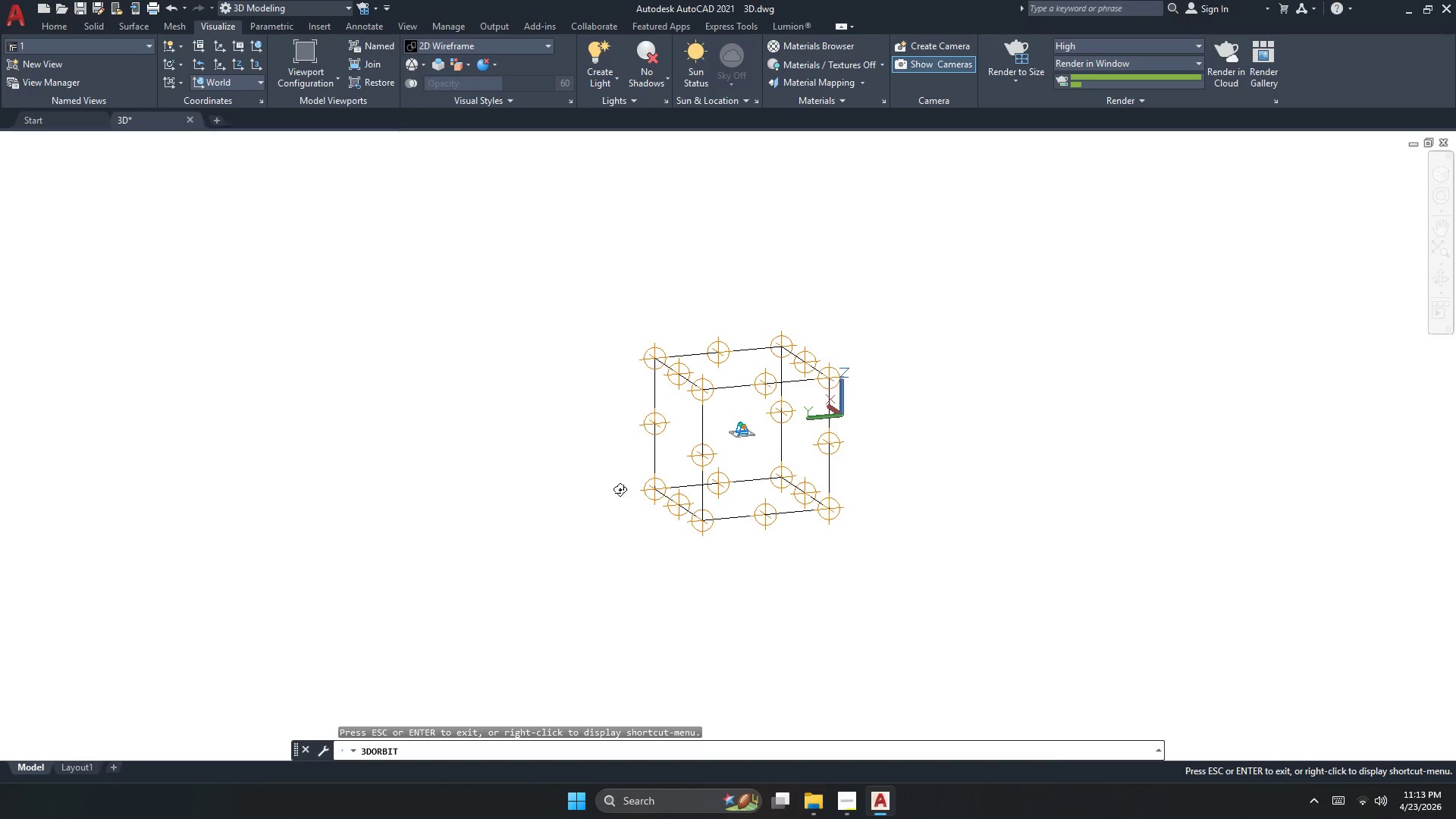 
key(Escape)
 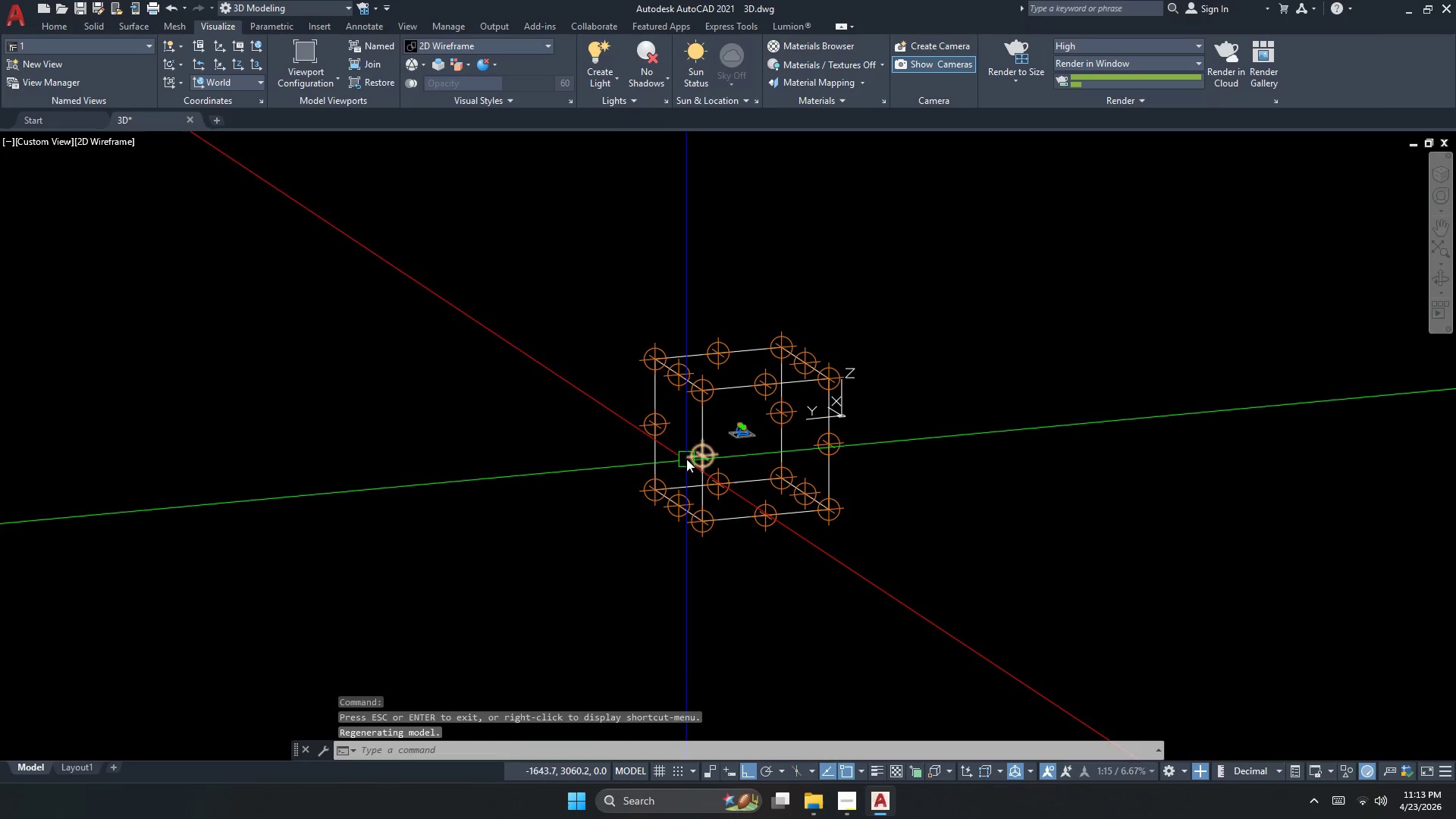 
left_click([699, 454])
 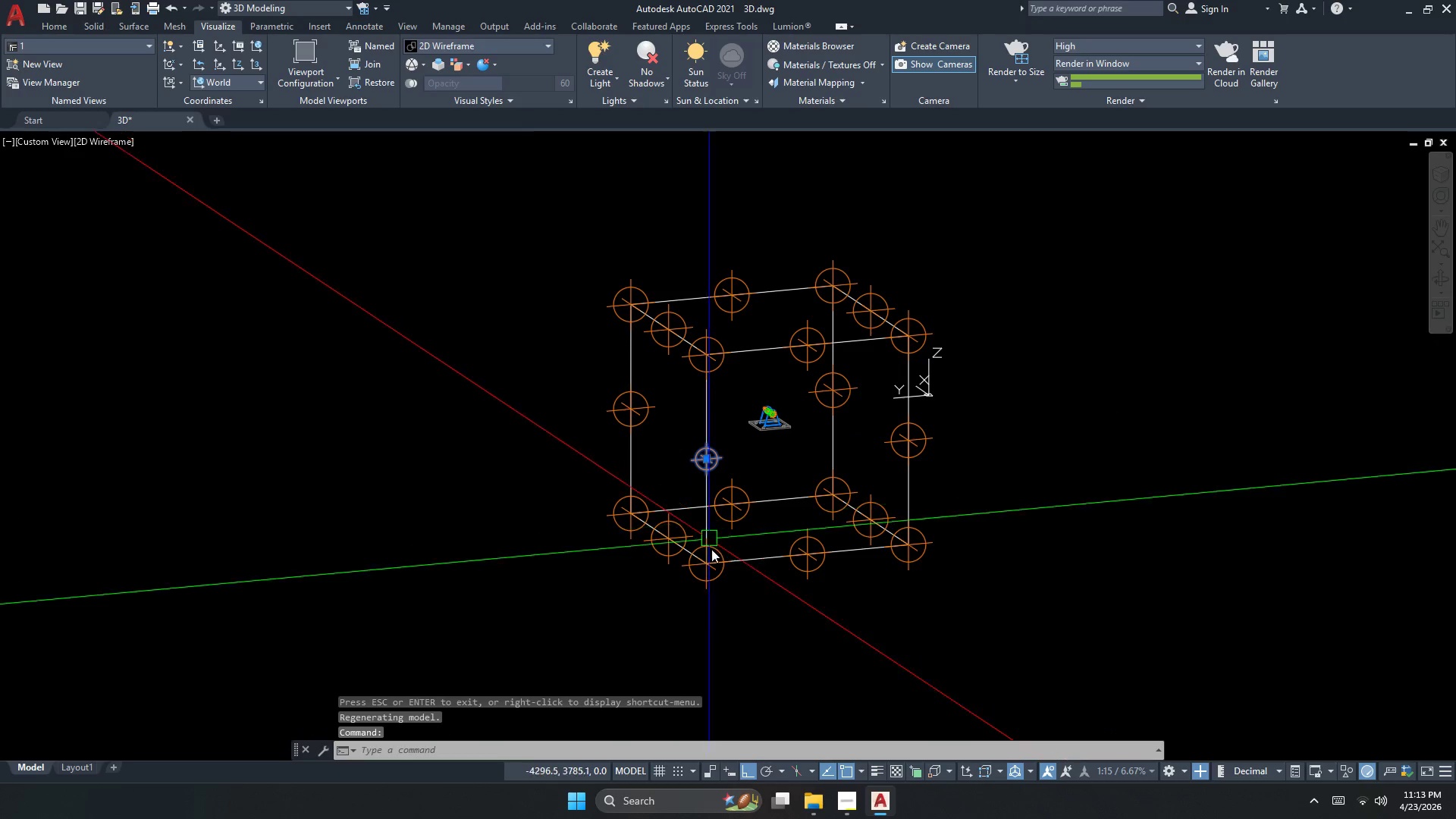 
scroll: coordinate [694, 451], scroll_direction: up, amount: 1.0
 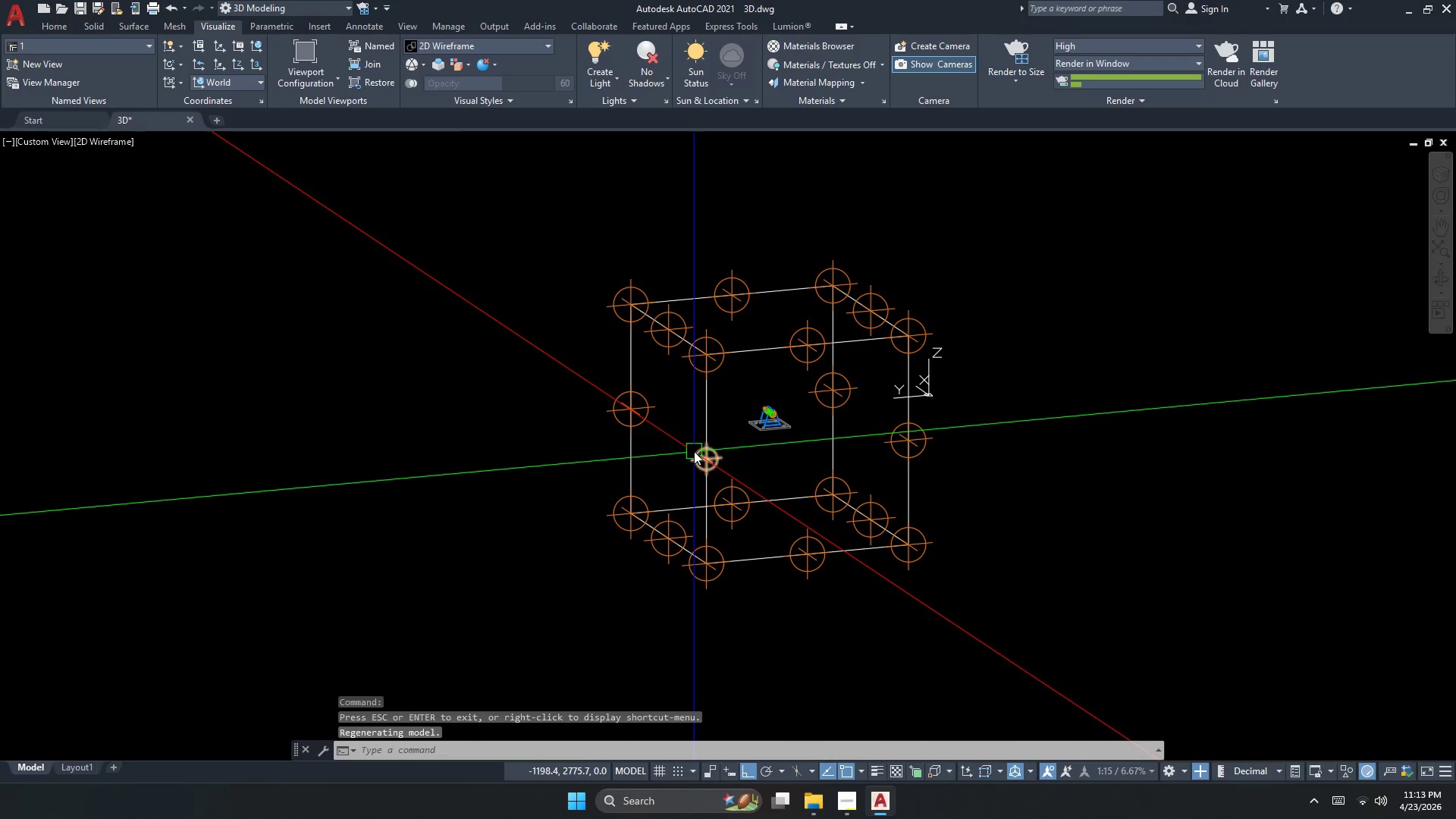 
type(CO 100)
key(NumpadEnter)
 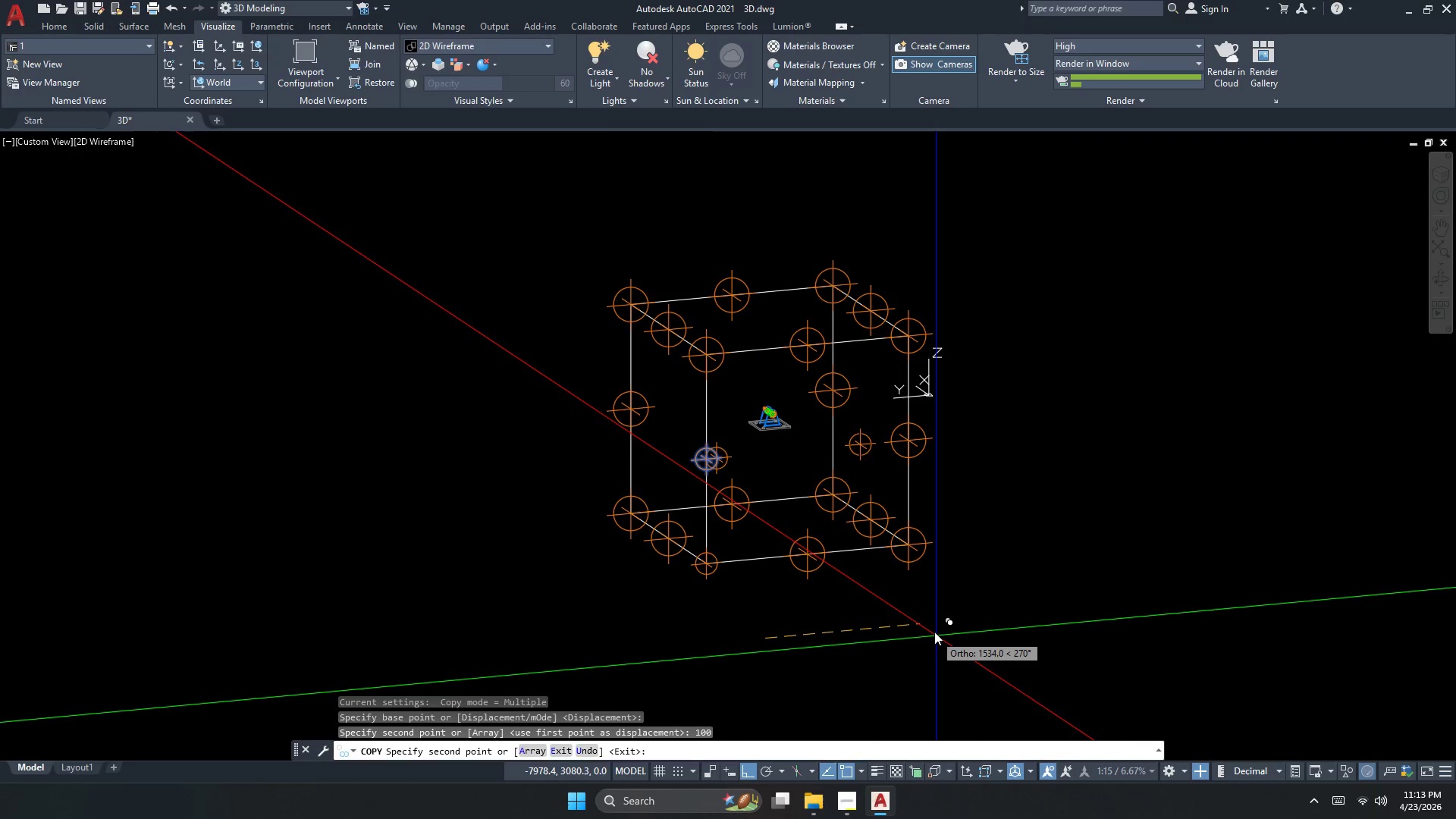 
left_click_drag(start_coordinate=[765, 639], to_coordinate=[788, 636])
 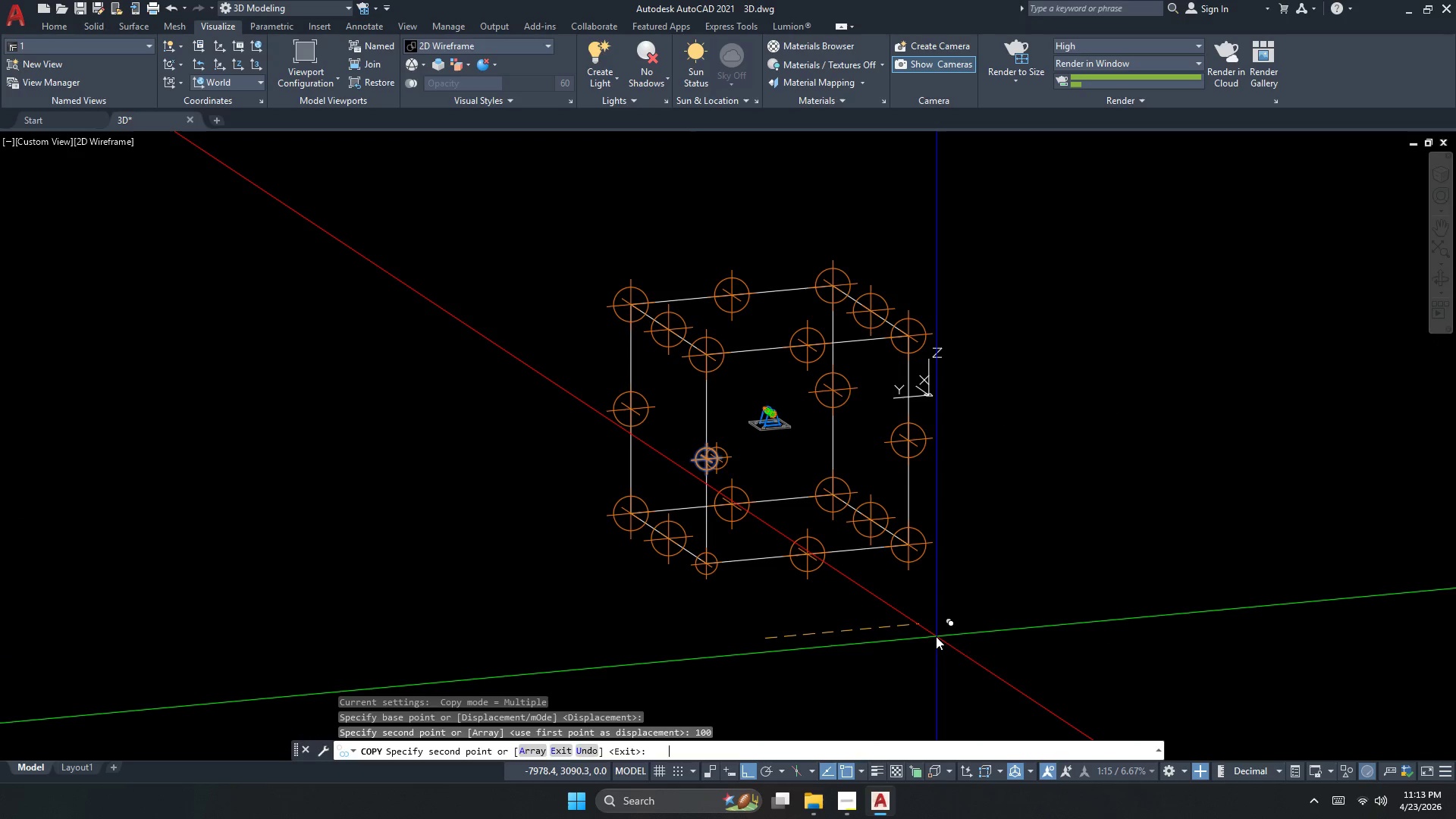 
key(Control+ControlLeft)
 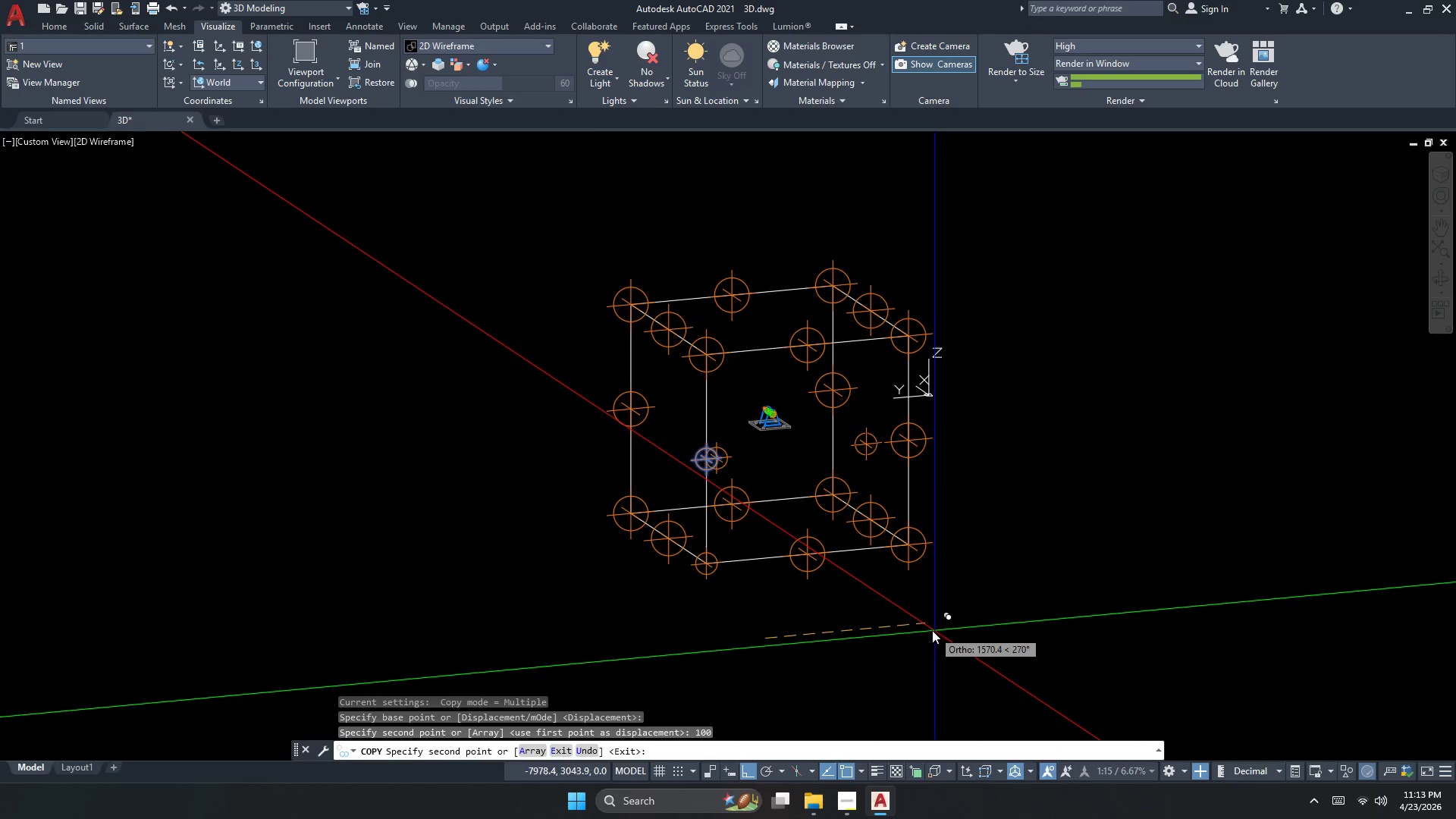 
key(Control+Z)
 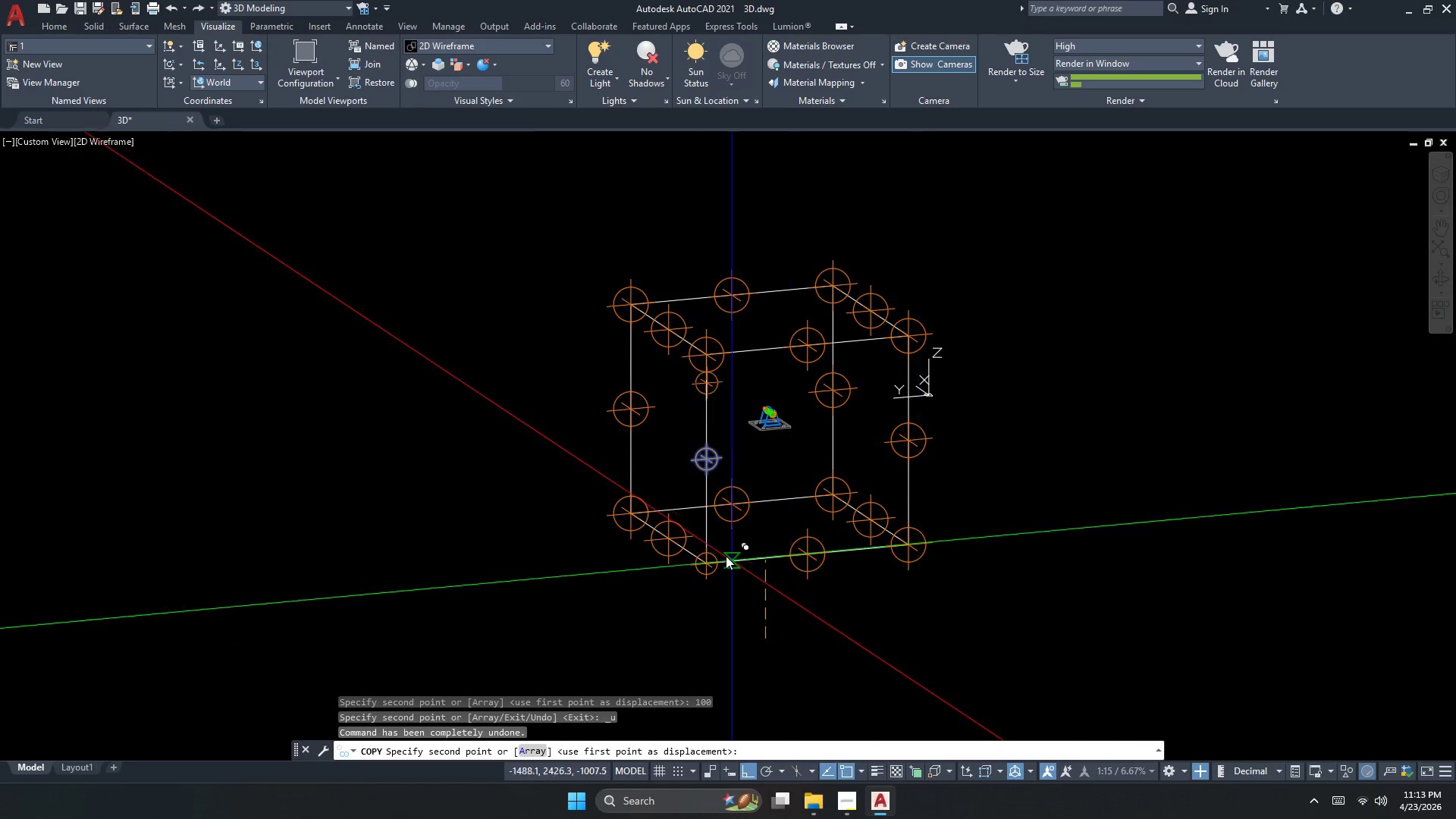 
key(Escape)
 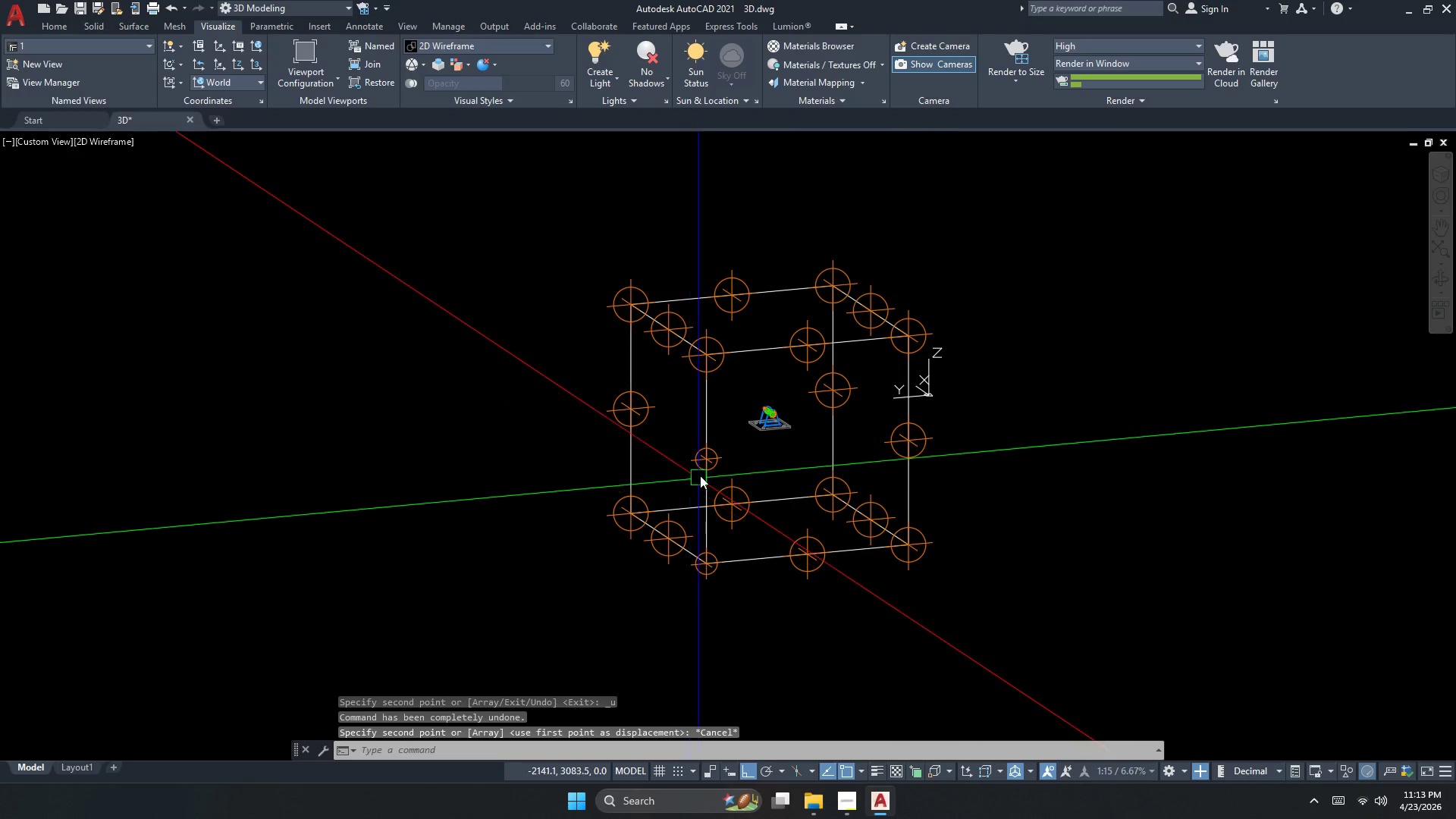 
left_click([701, 469])
 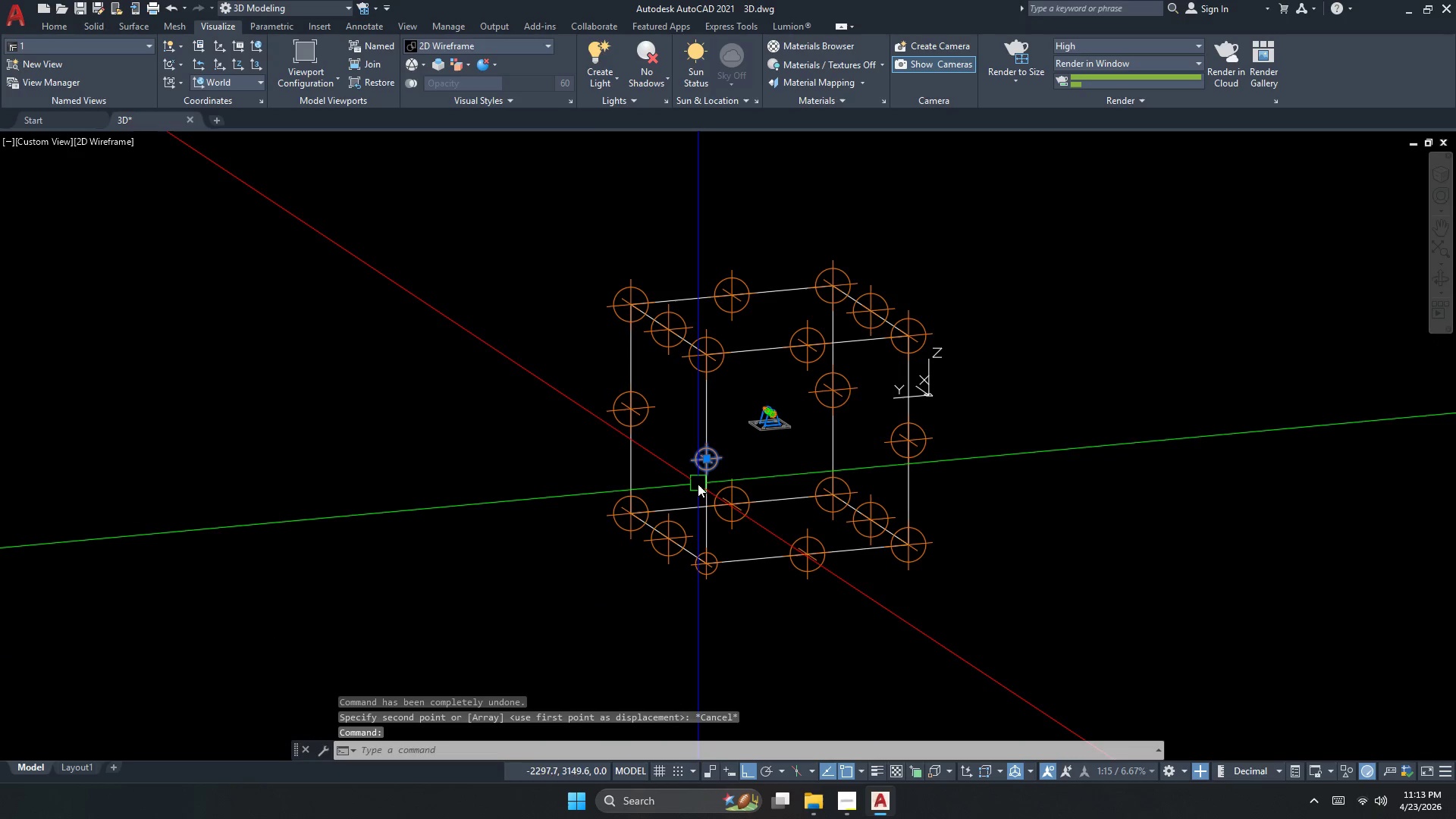 
type(CO 1000)
key(NumpadEnter)
 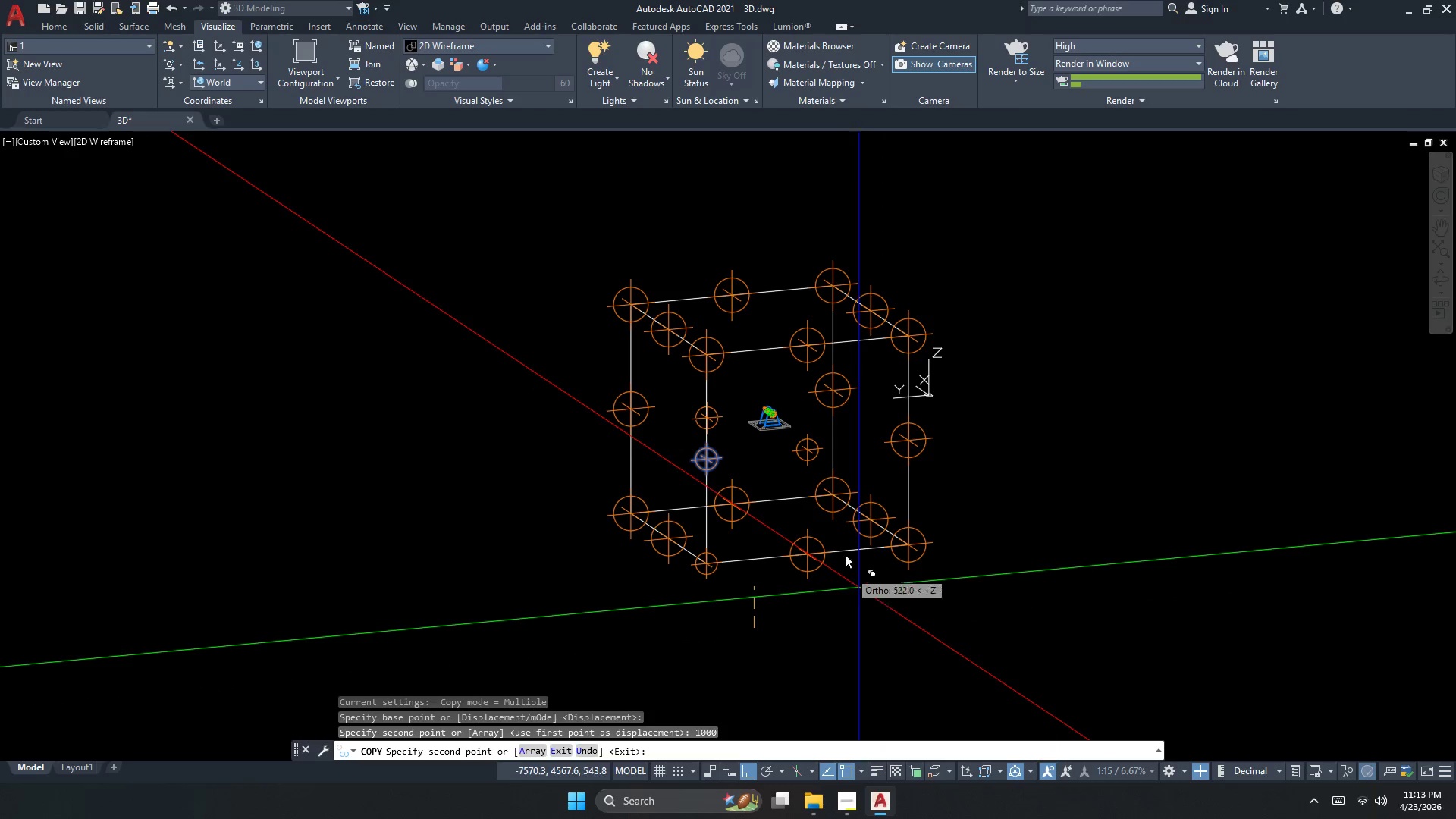 
left_click_drag(start_coordinate=[754, 628], to_coordinate=[804, 625])
 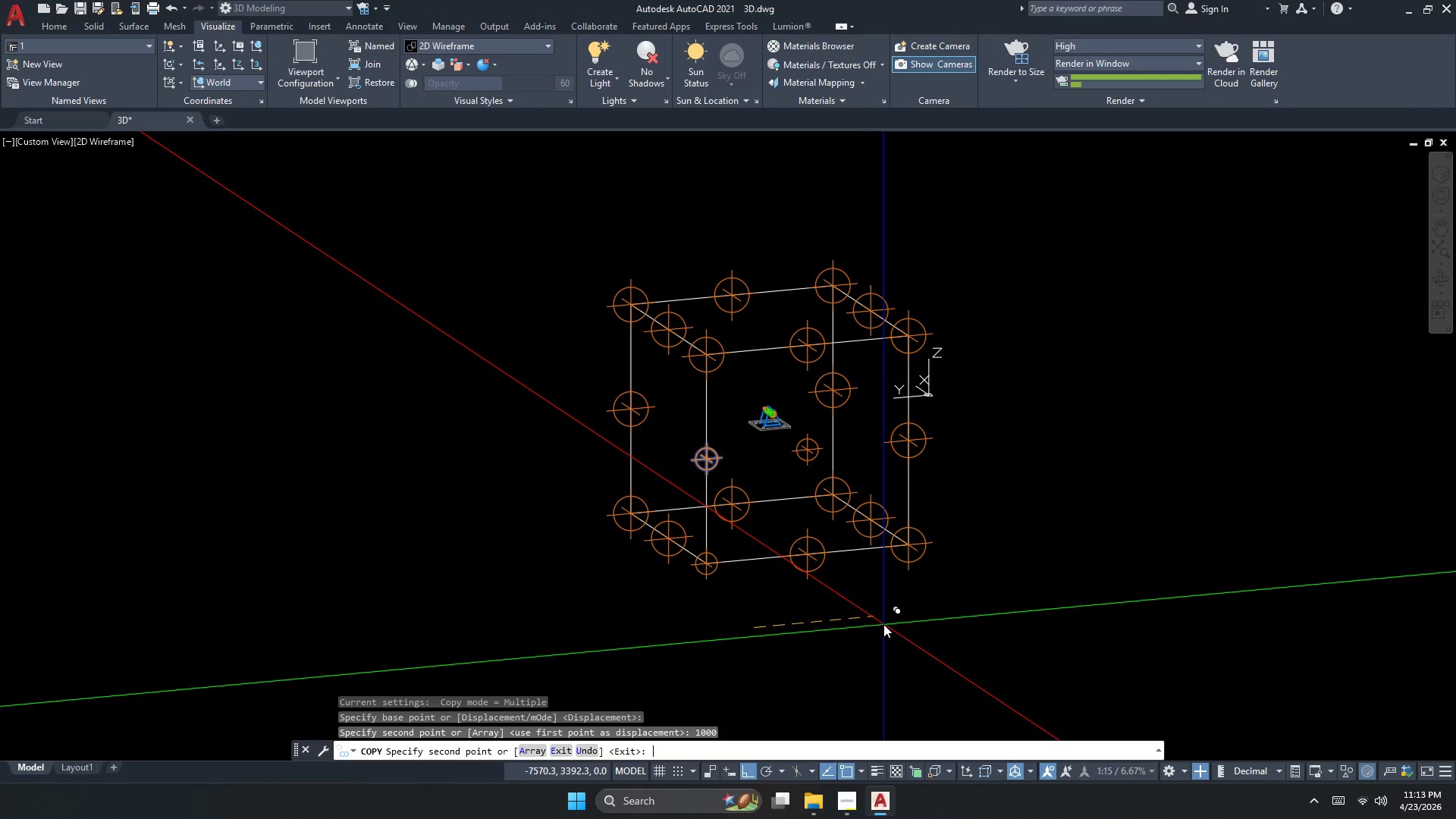 
key(Escape)
 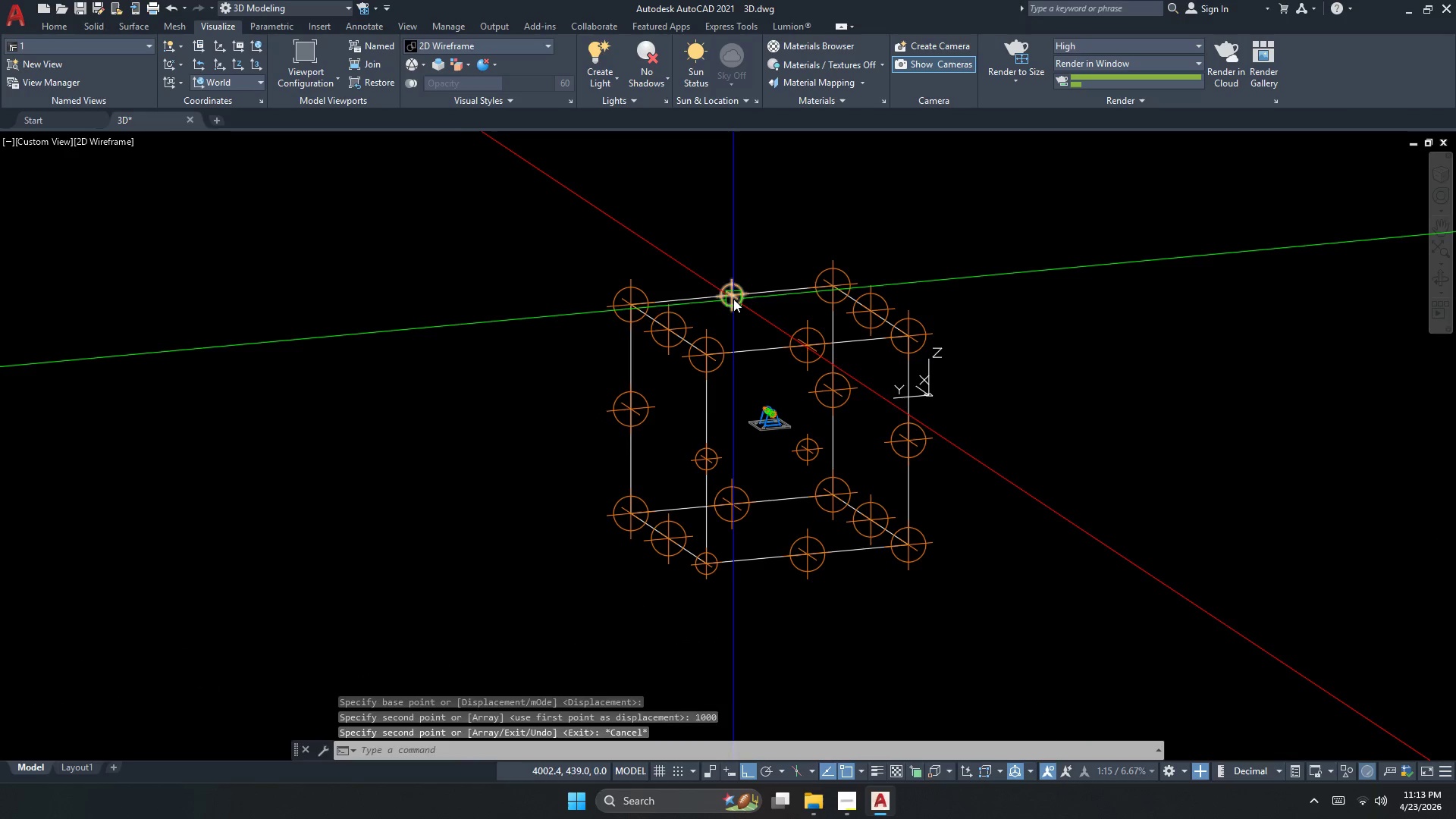 
left_click([733, 299])
 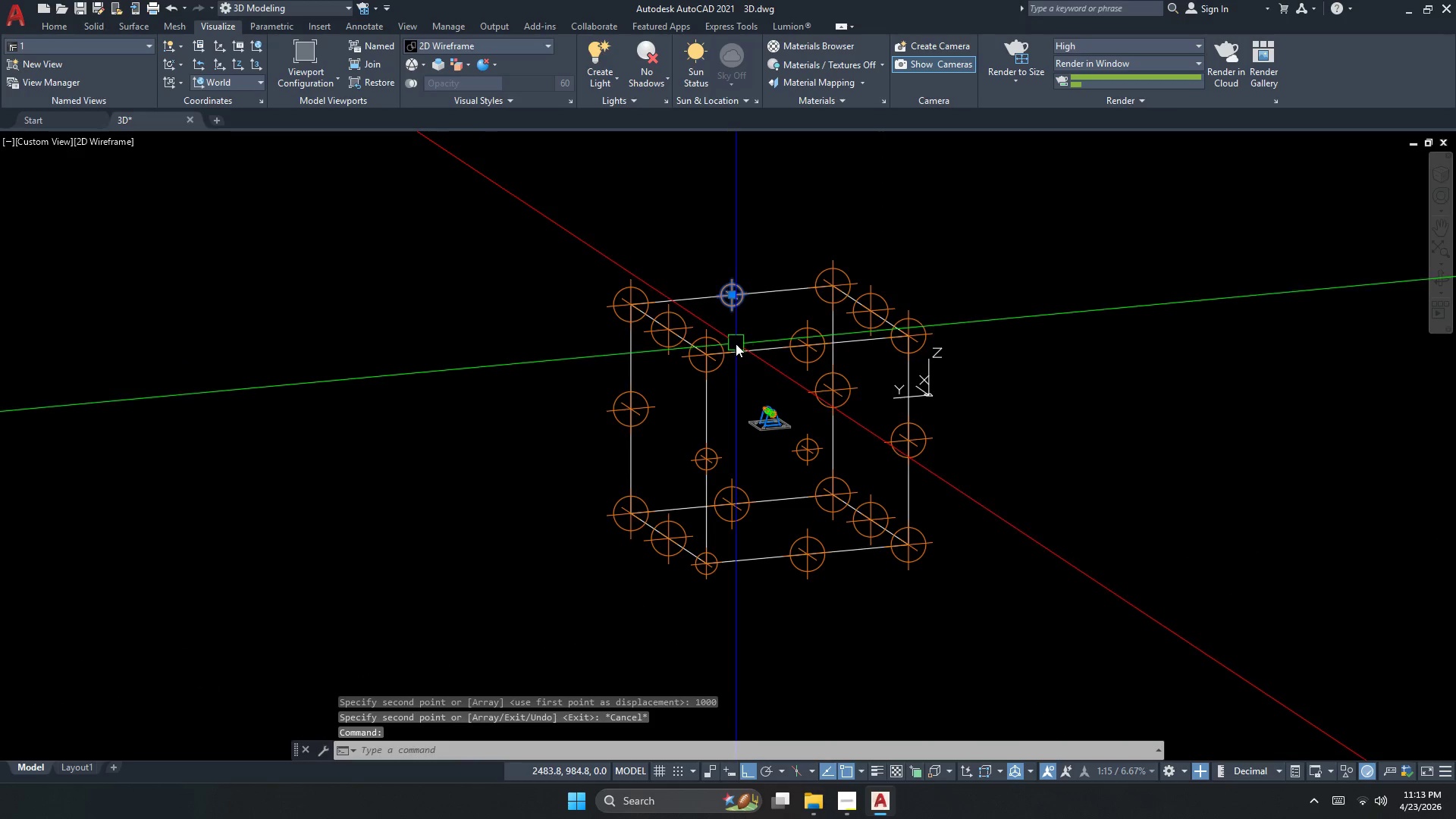 
type(CO 1000)
key(NumpadEnter)
 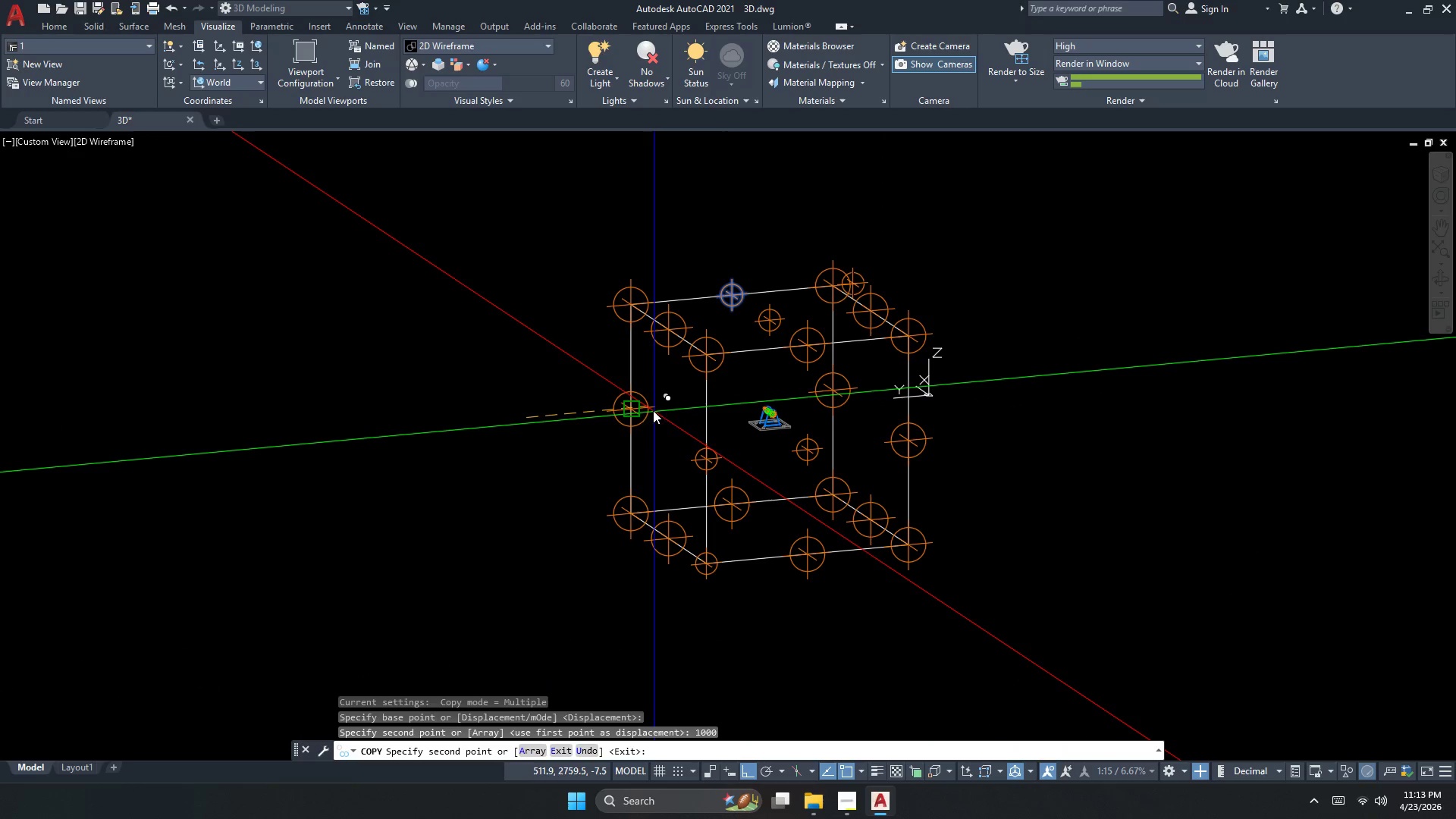 
key(1)
 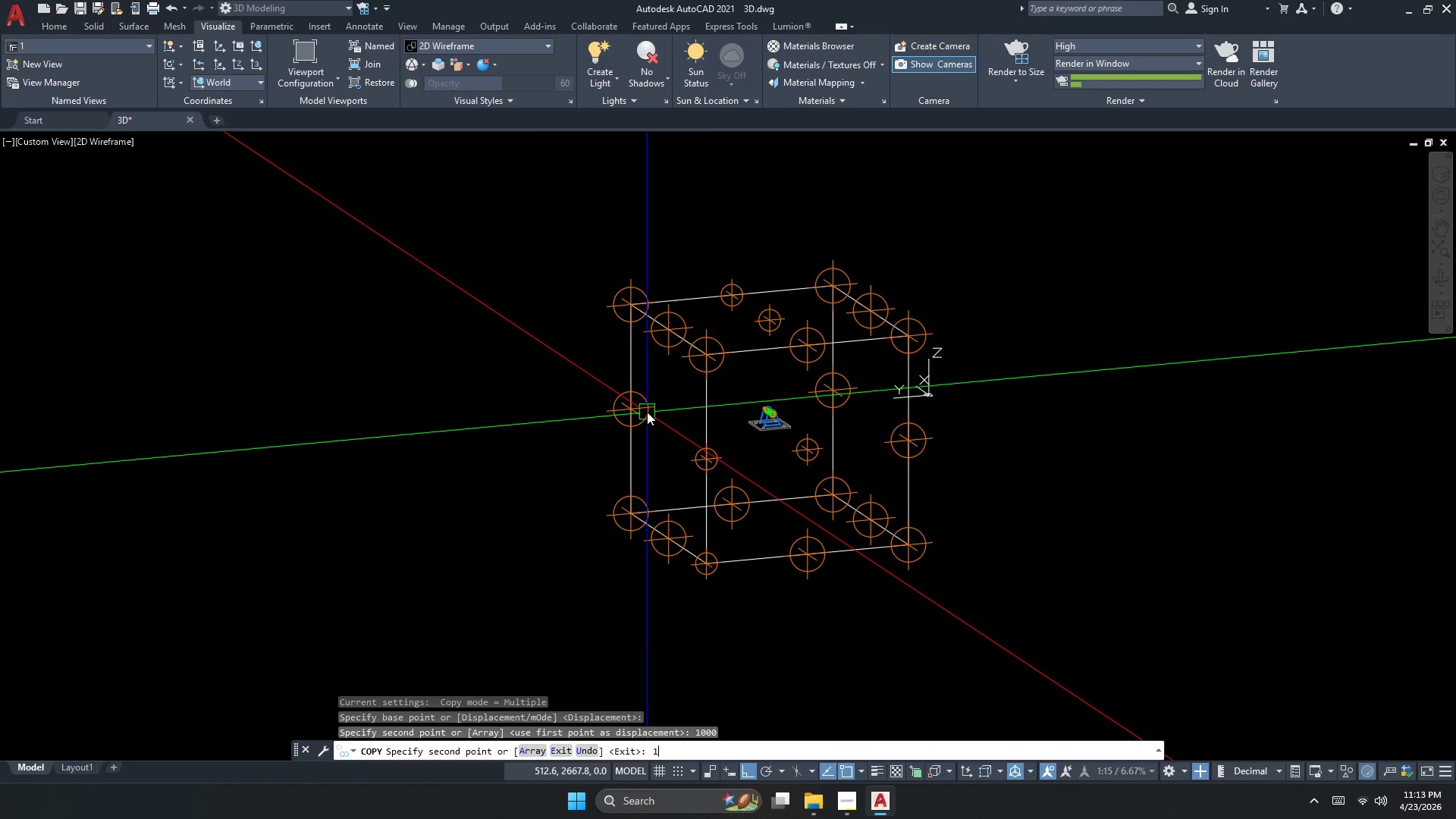 
key(Escape)
 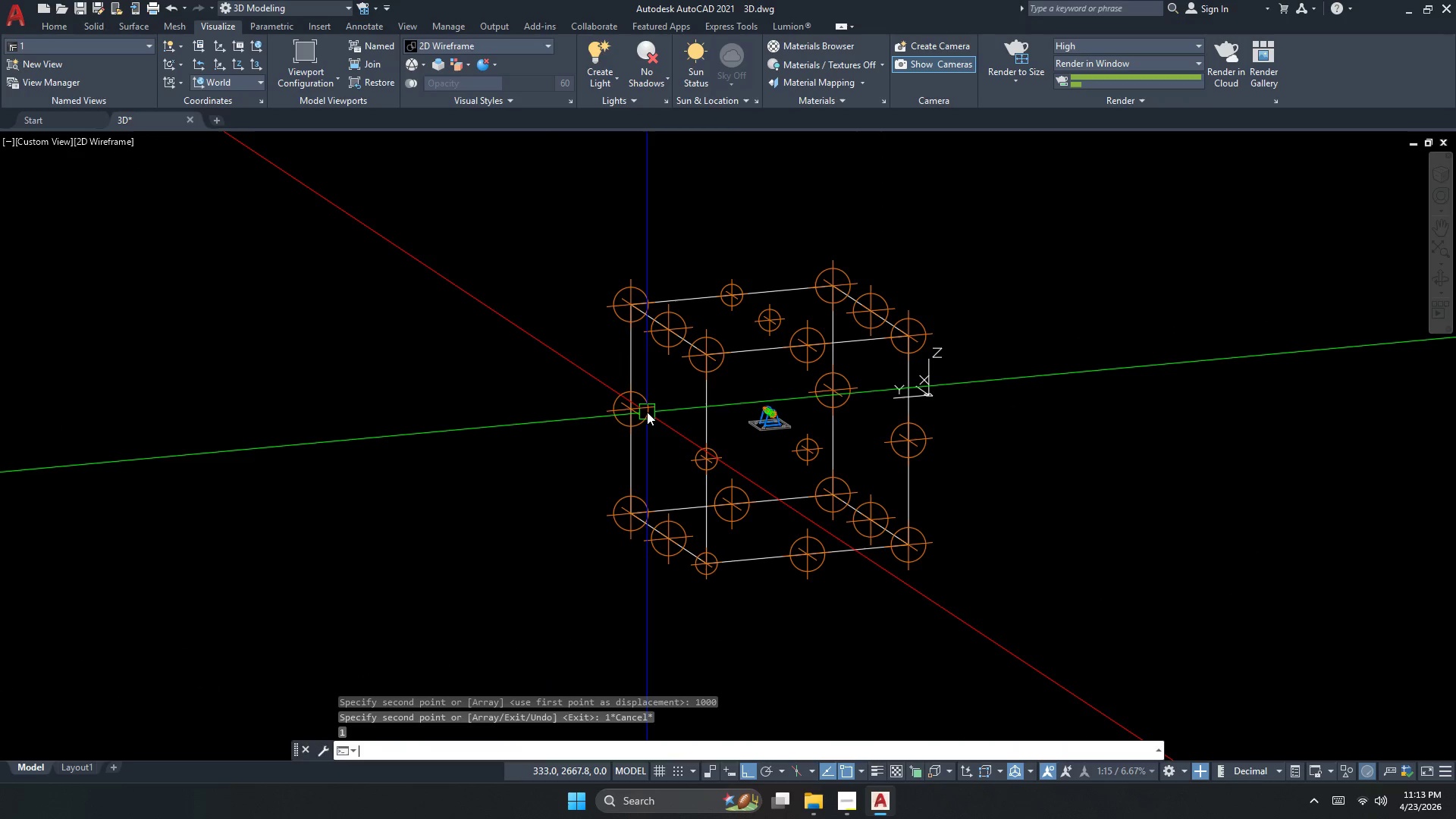 
left_click([647, 412])
 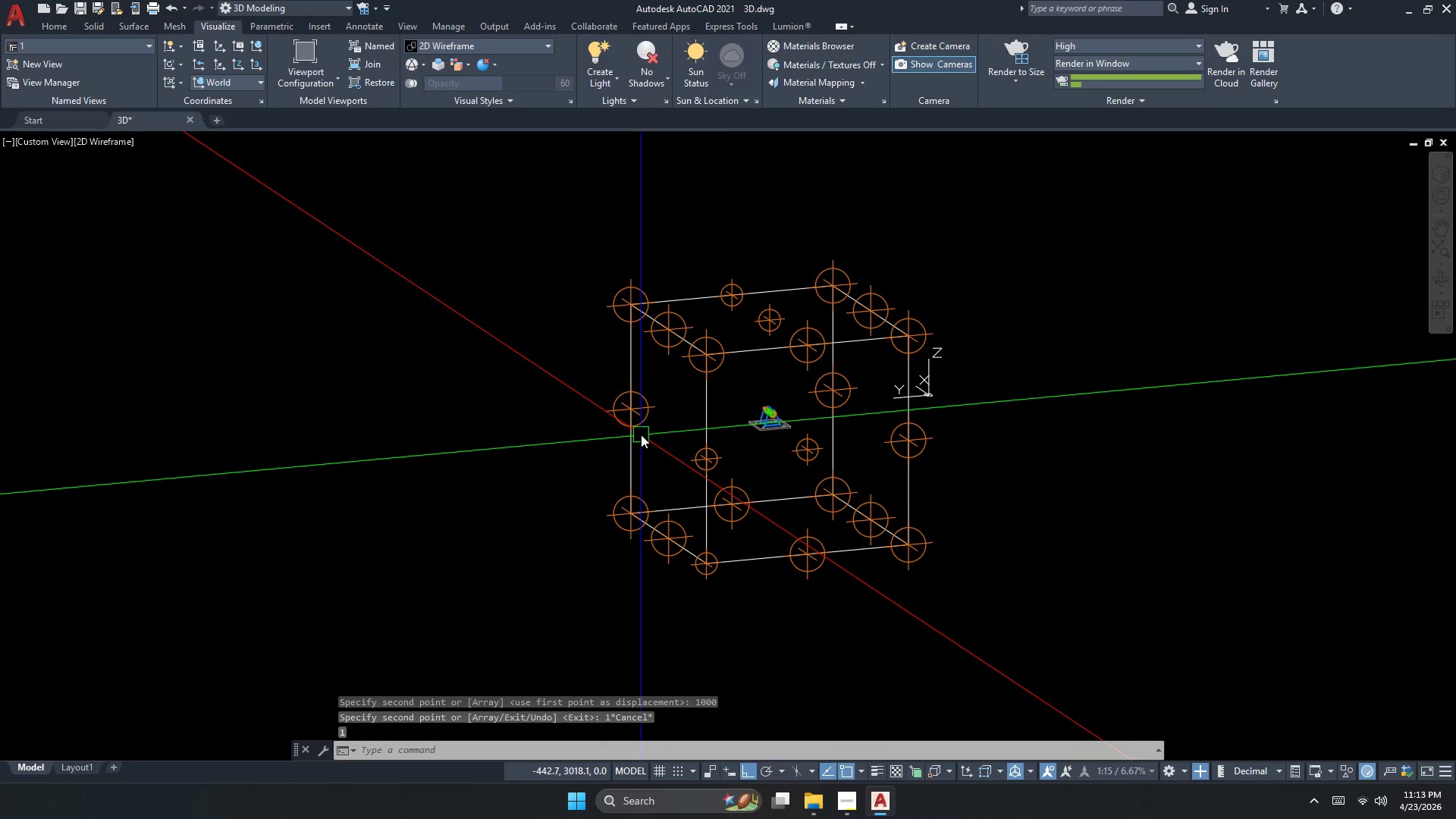 
key(Escape)
 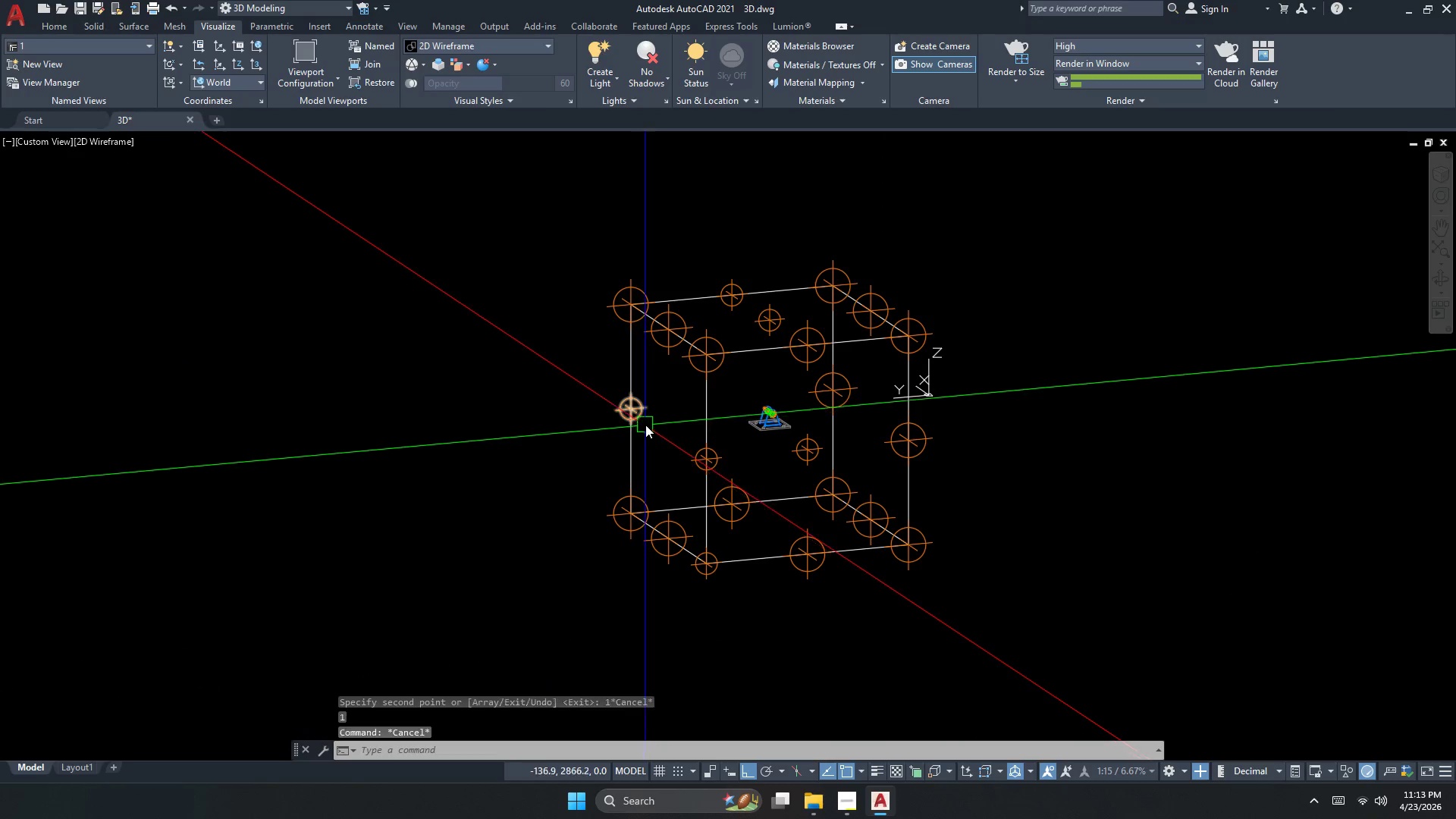 
left_click([645, 425])
 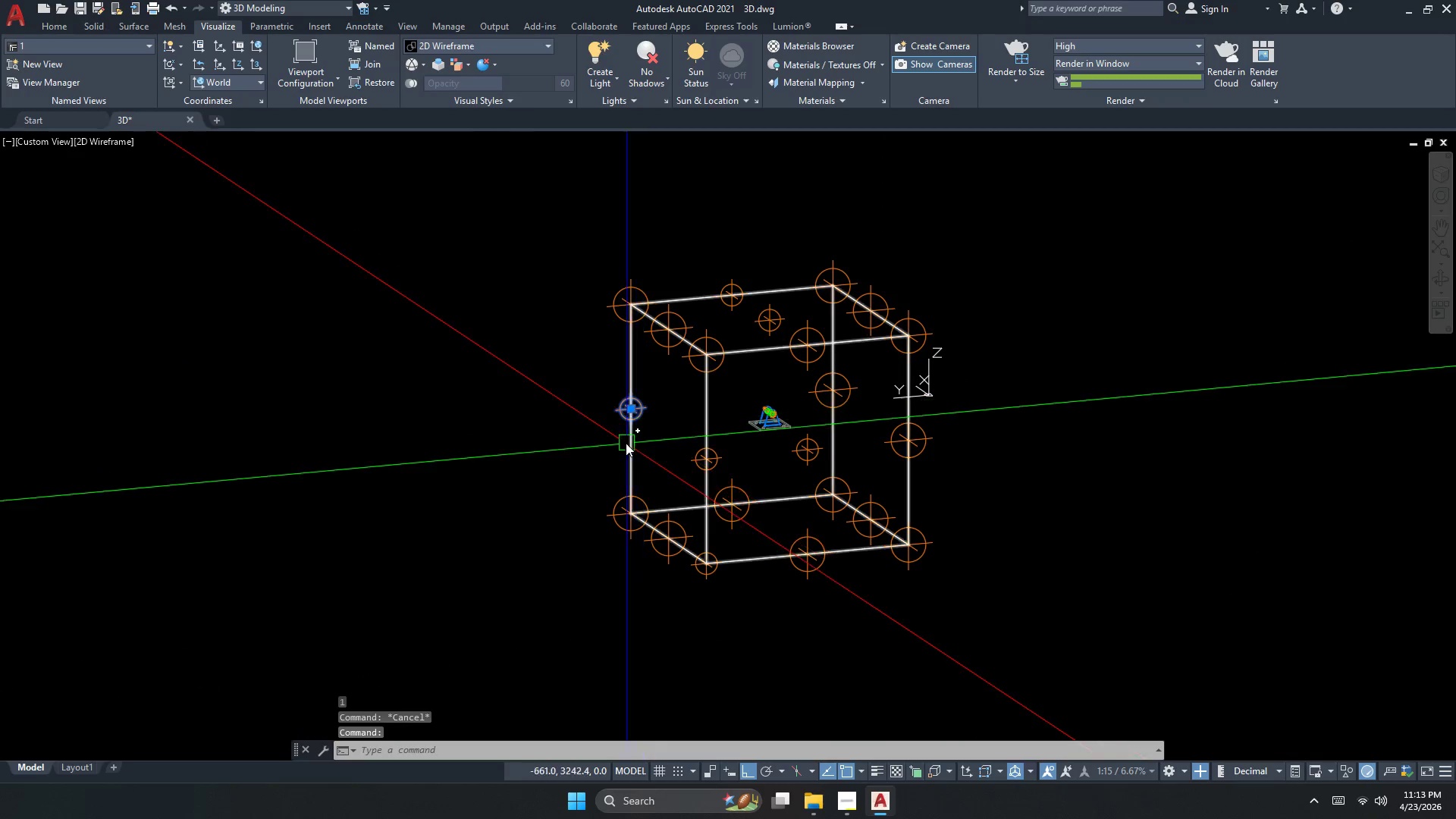 
type(CO 1000)
key(NumpadEnter)
 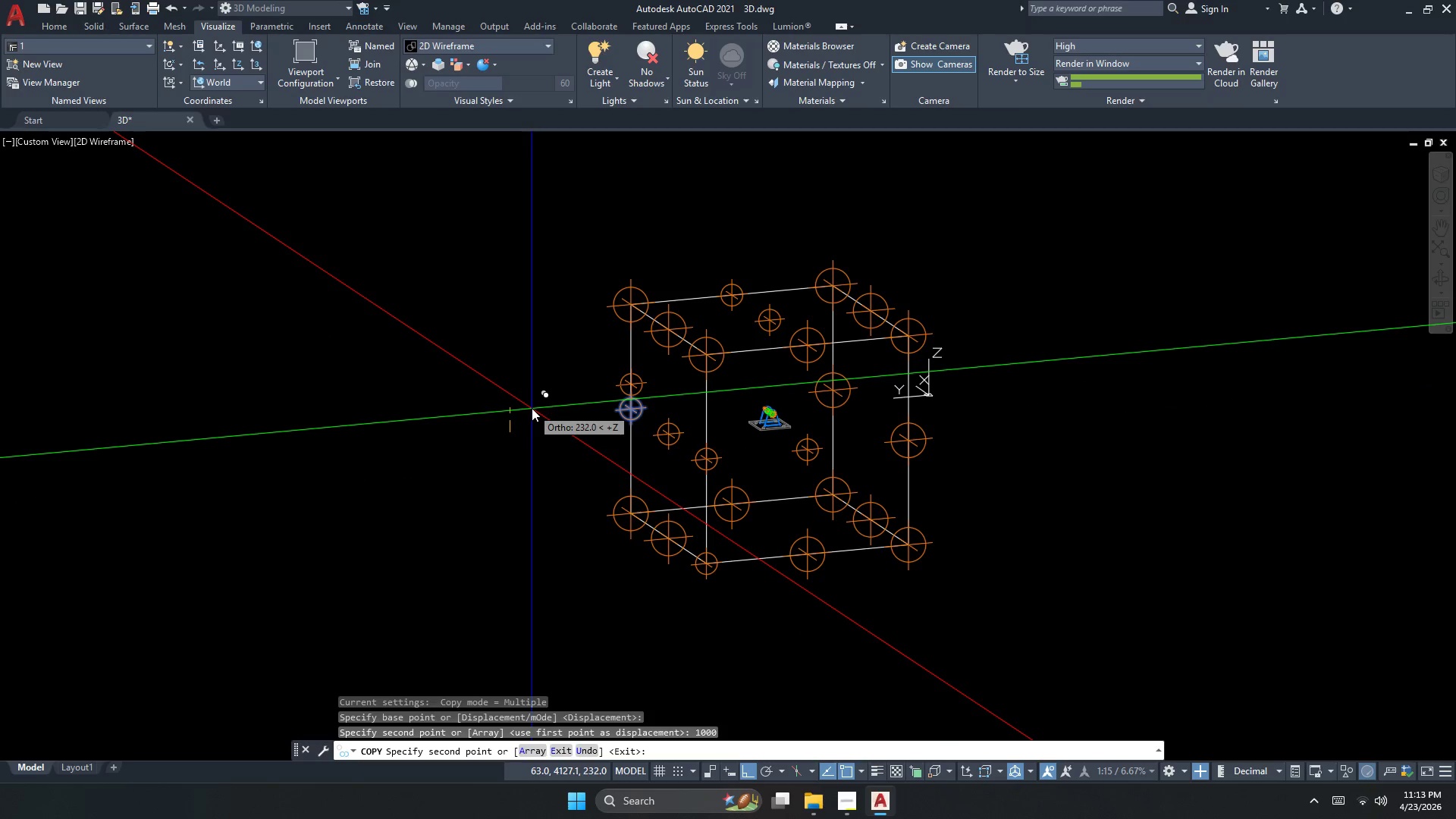 
left_click_drag(start_coordinate=[510, 432], to_coordinate=[519, 442])
 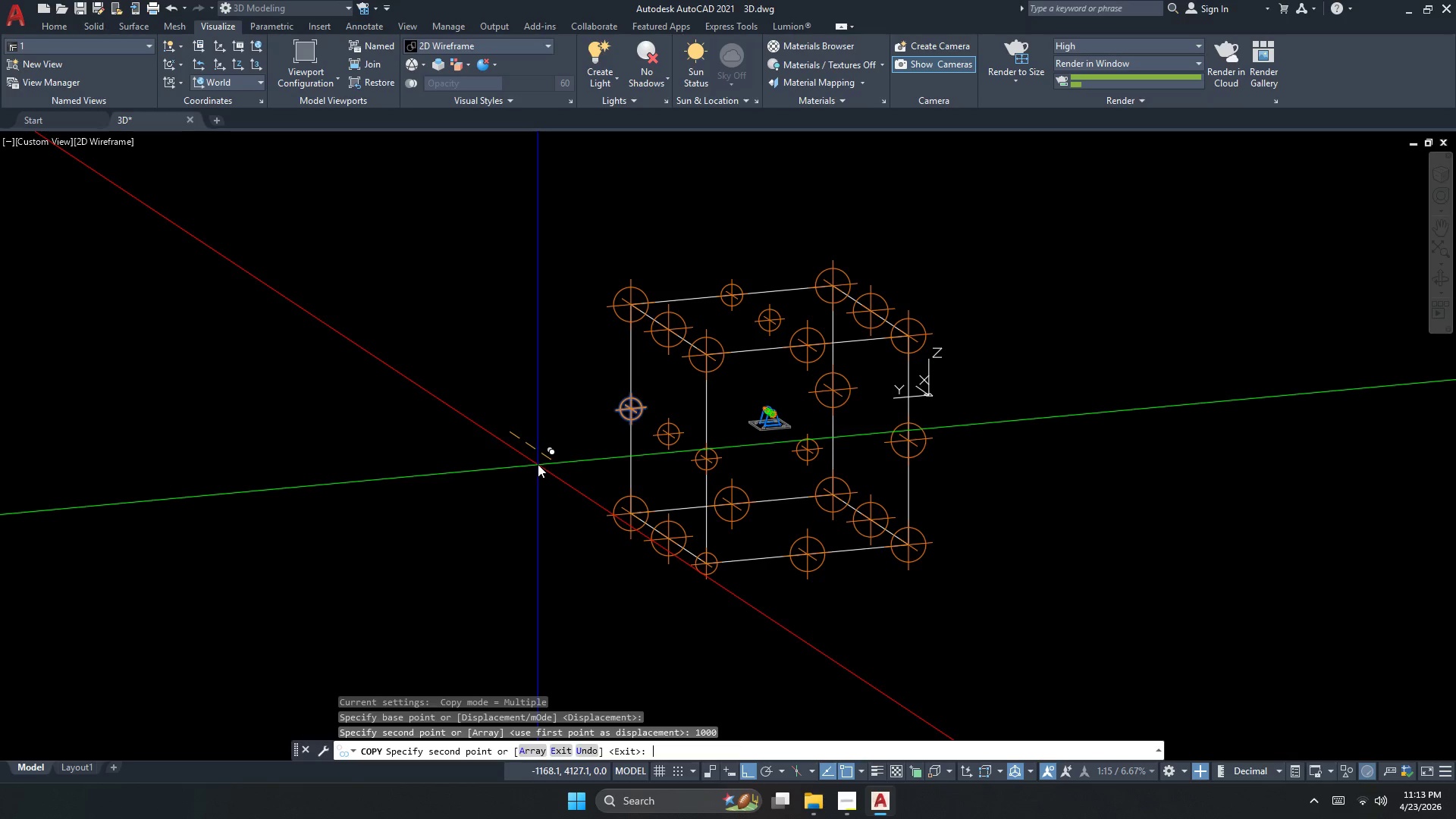 
key(Escape)
 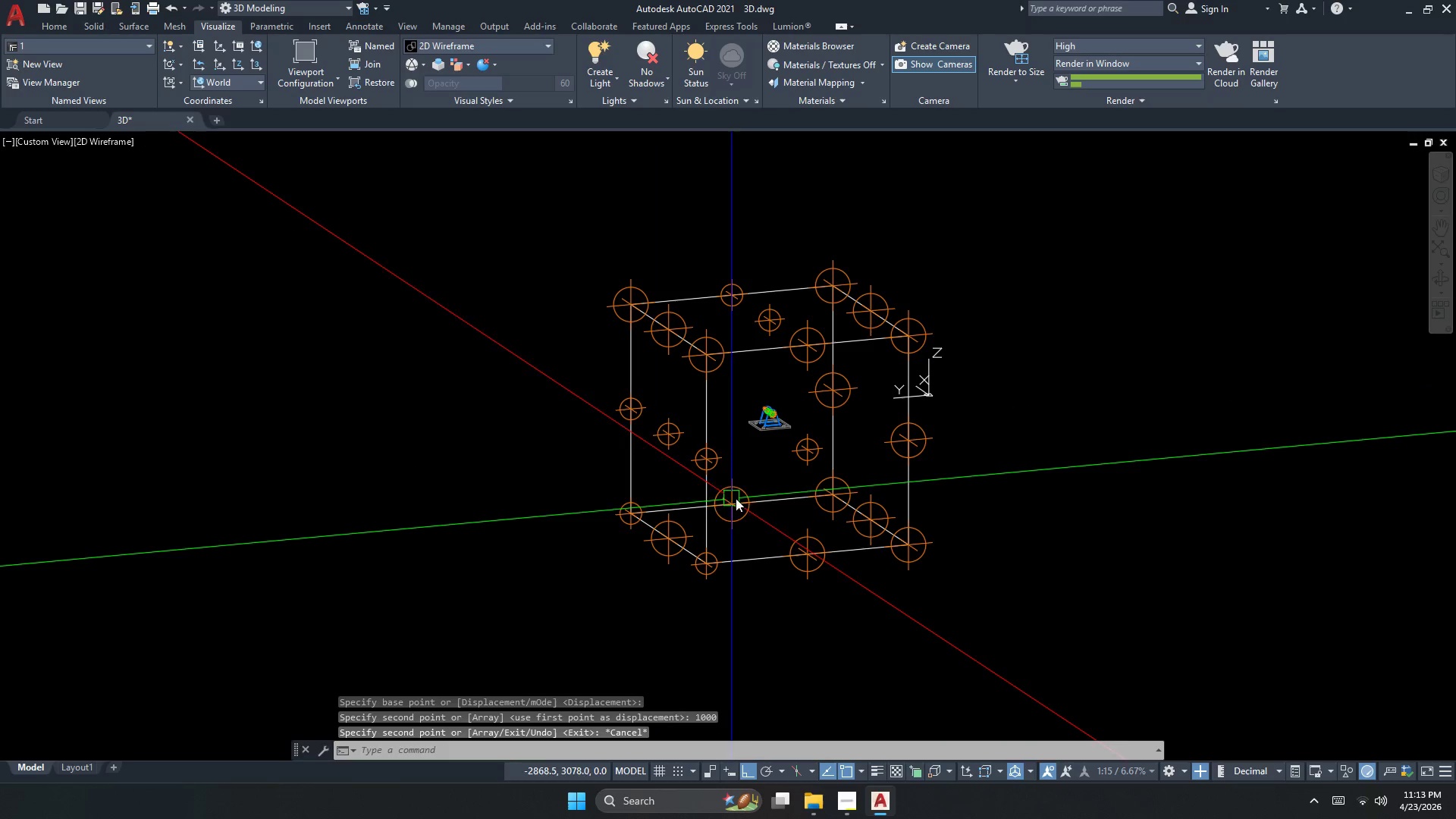 
key(Escape)
 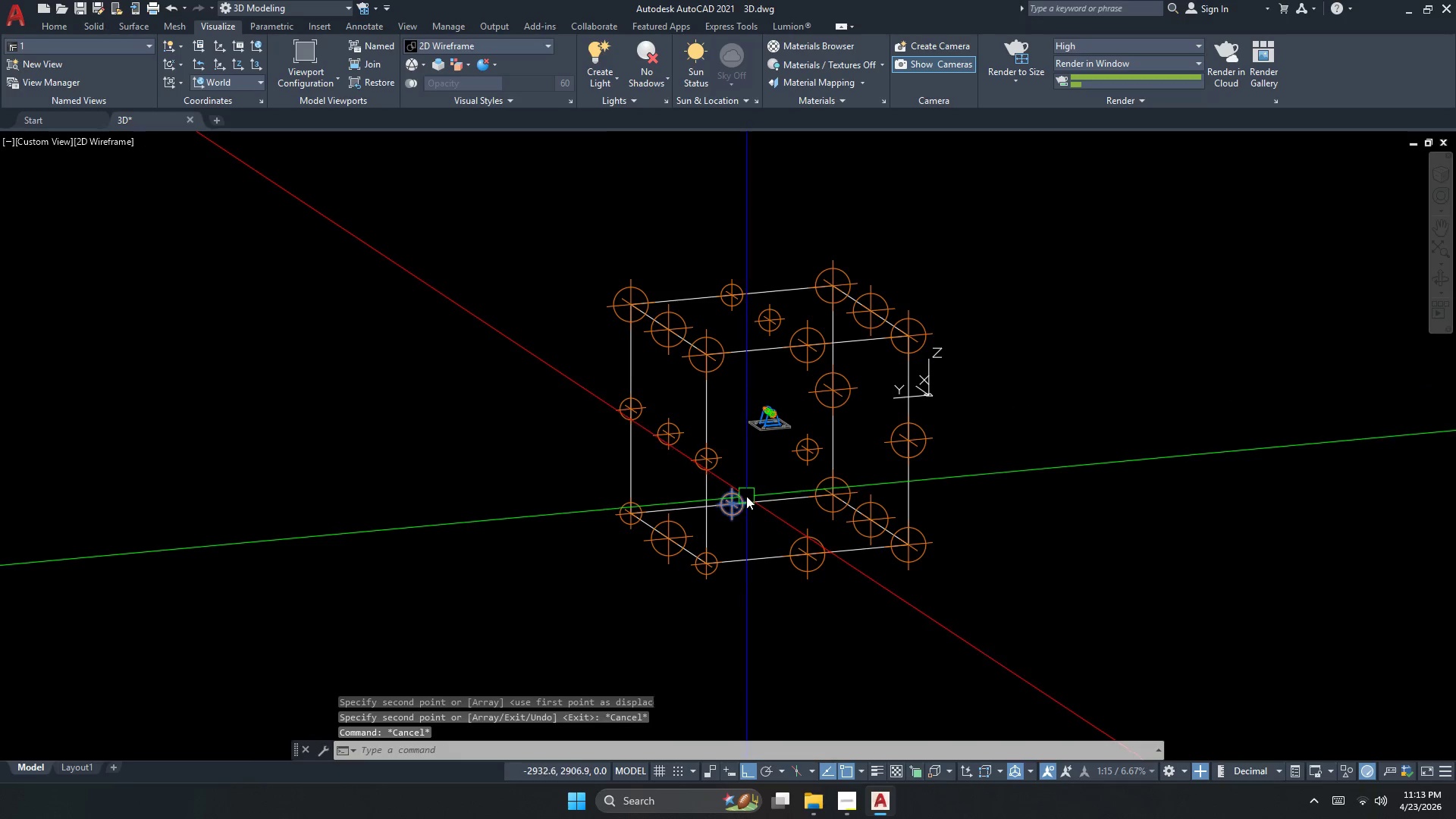 
left_click([746, 496])
 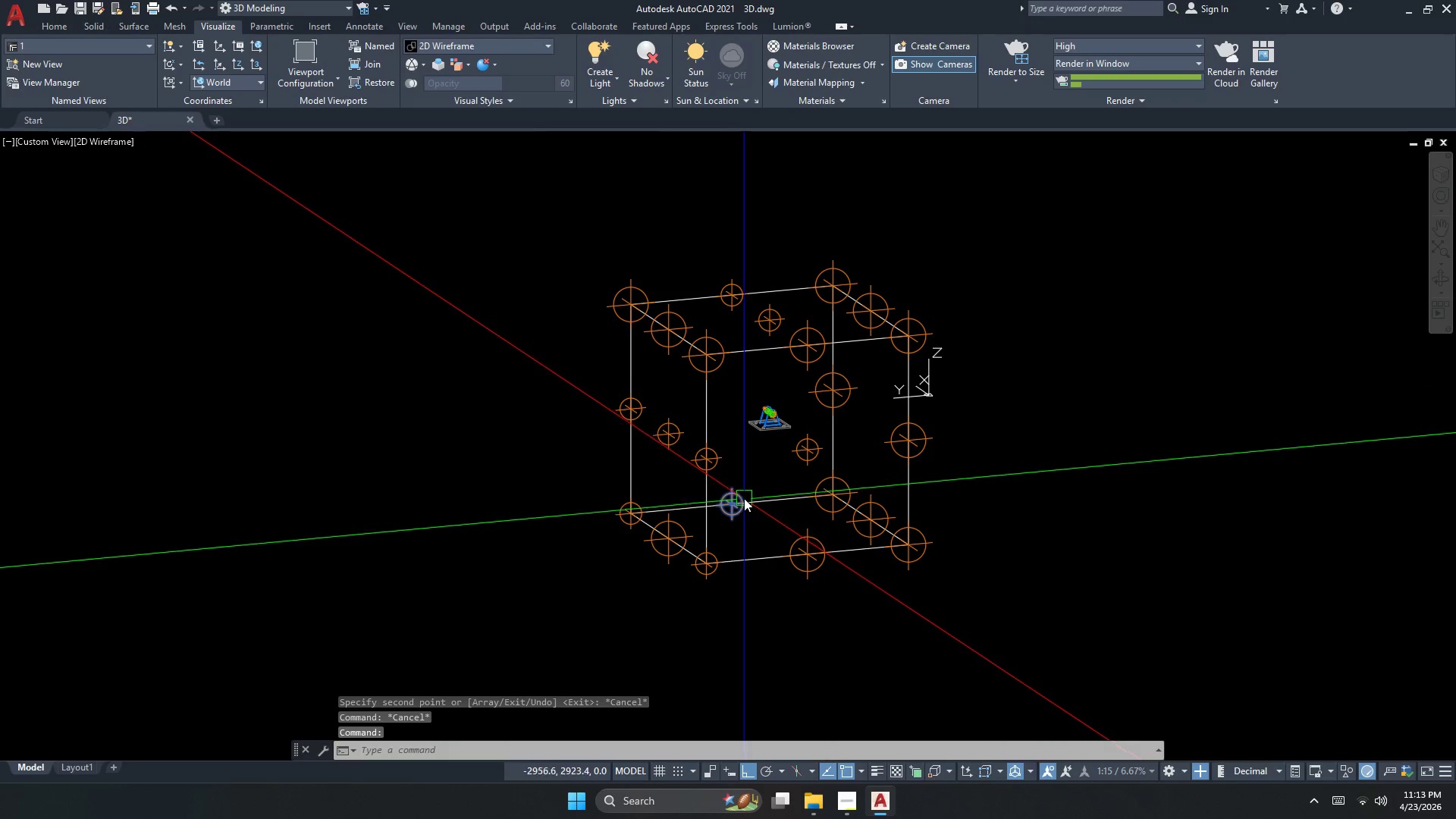 
type(CO)
 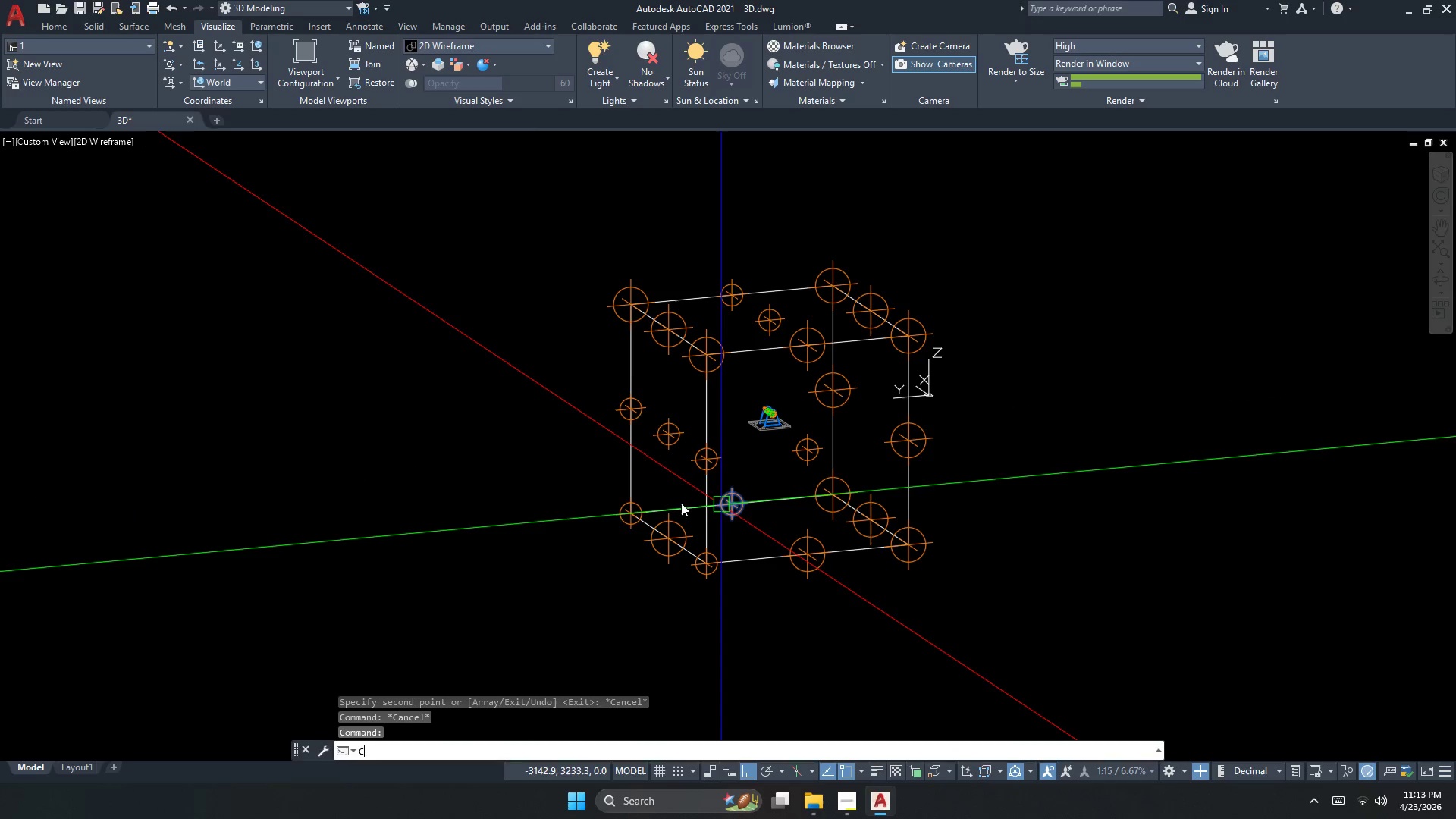 
key(L)
 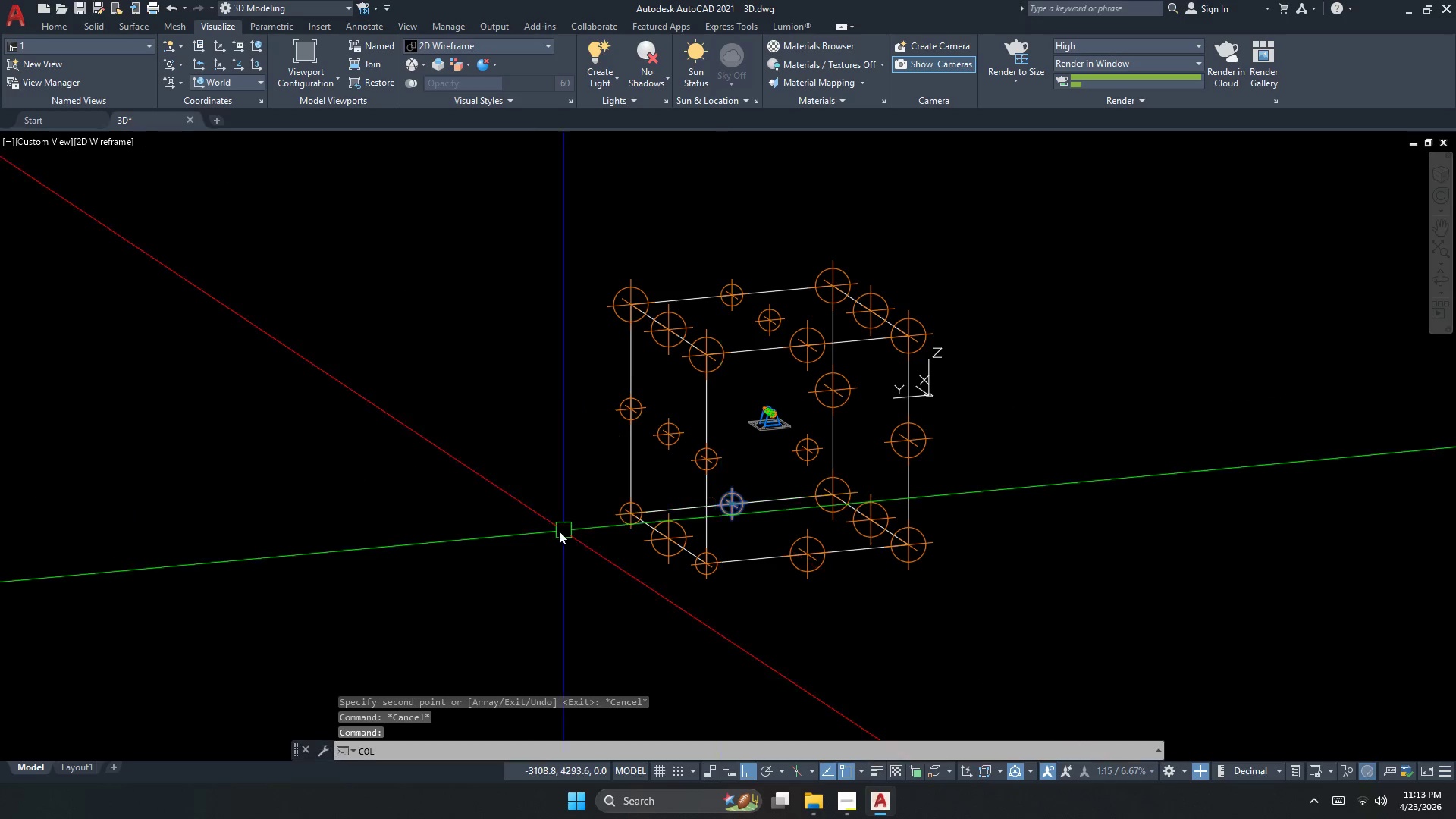 
key(Space)
 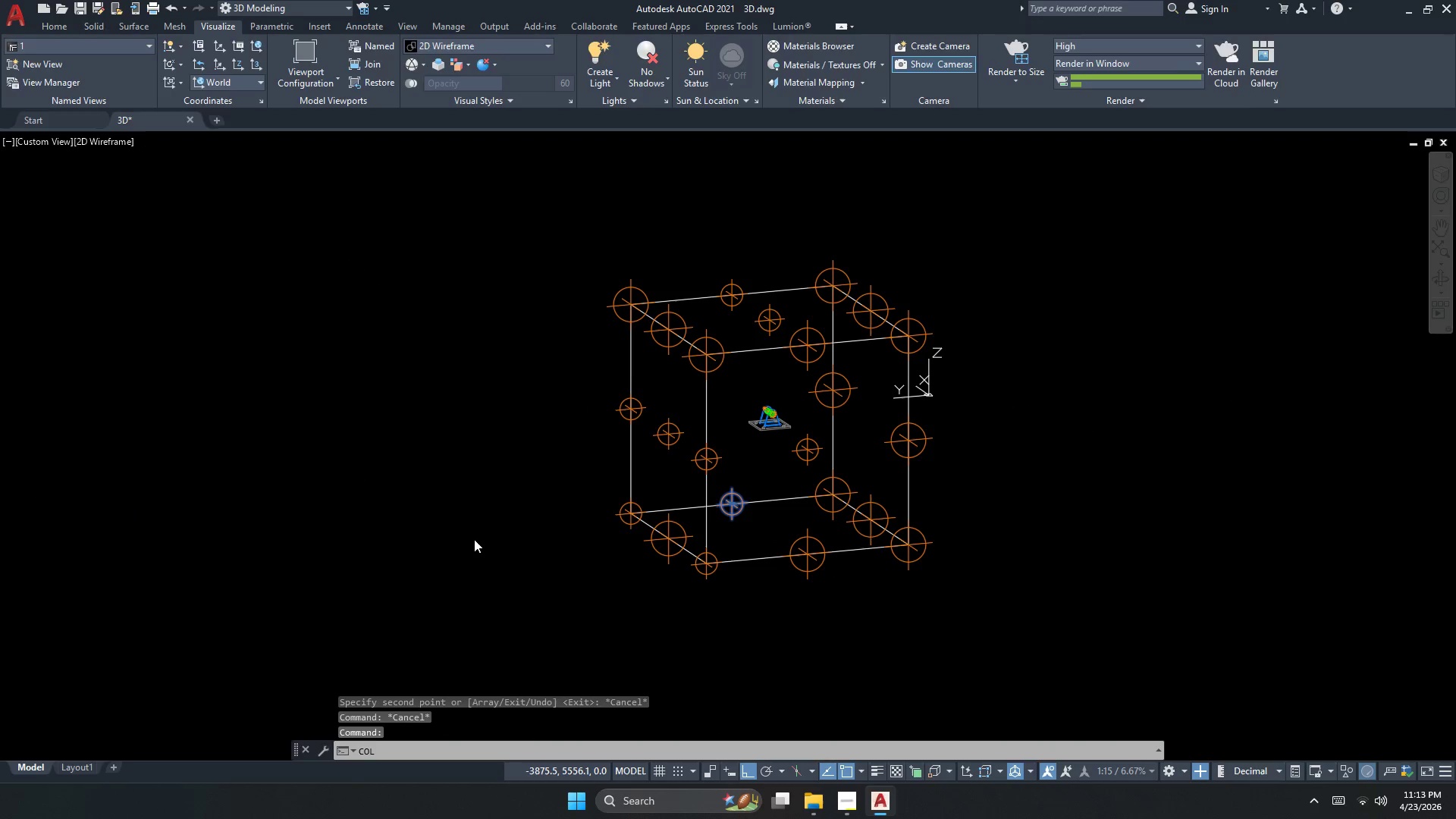 
left_click_drag(start_coordinate=[474, 538], to_coordinate=[484, 544])
 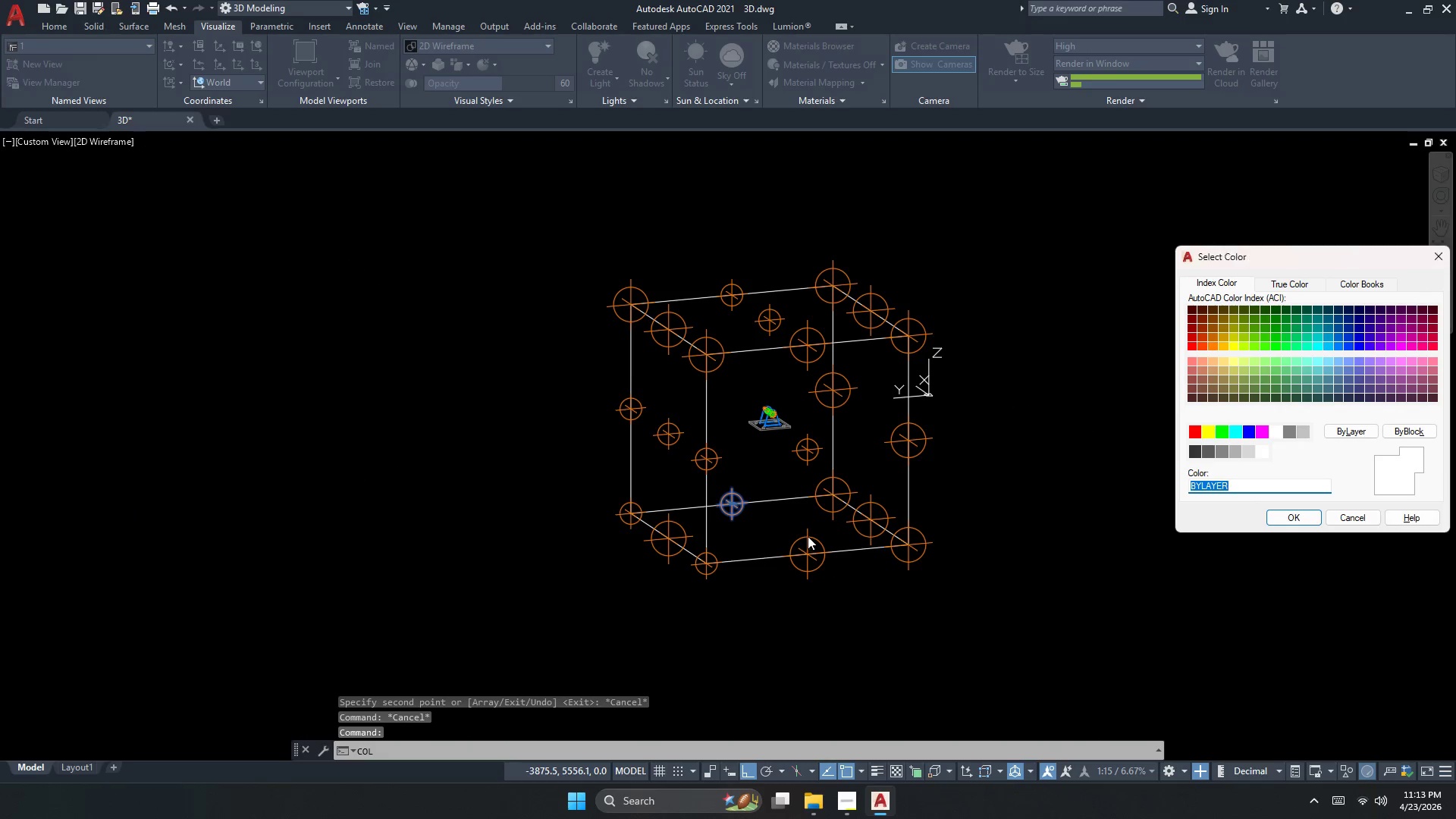 
key(Escape)
 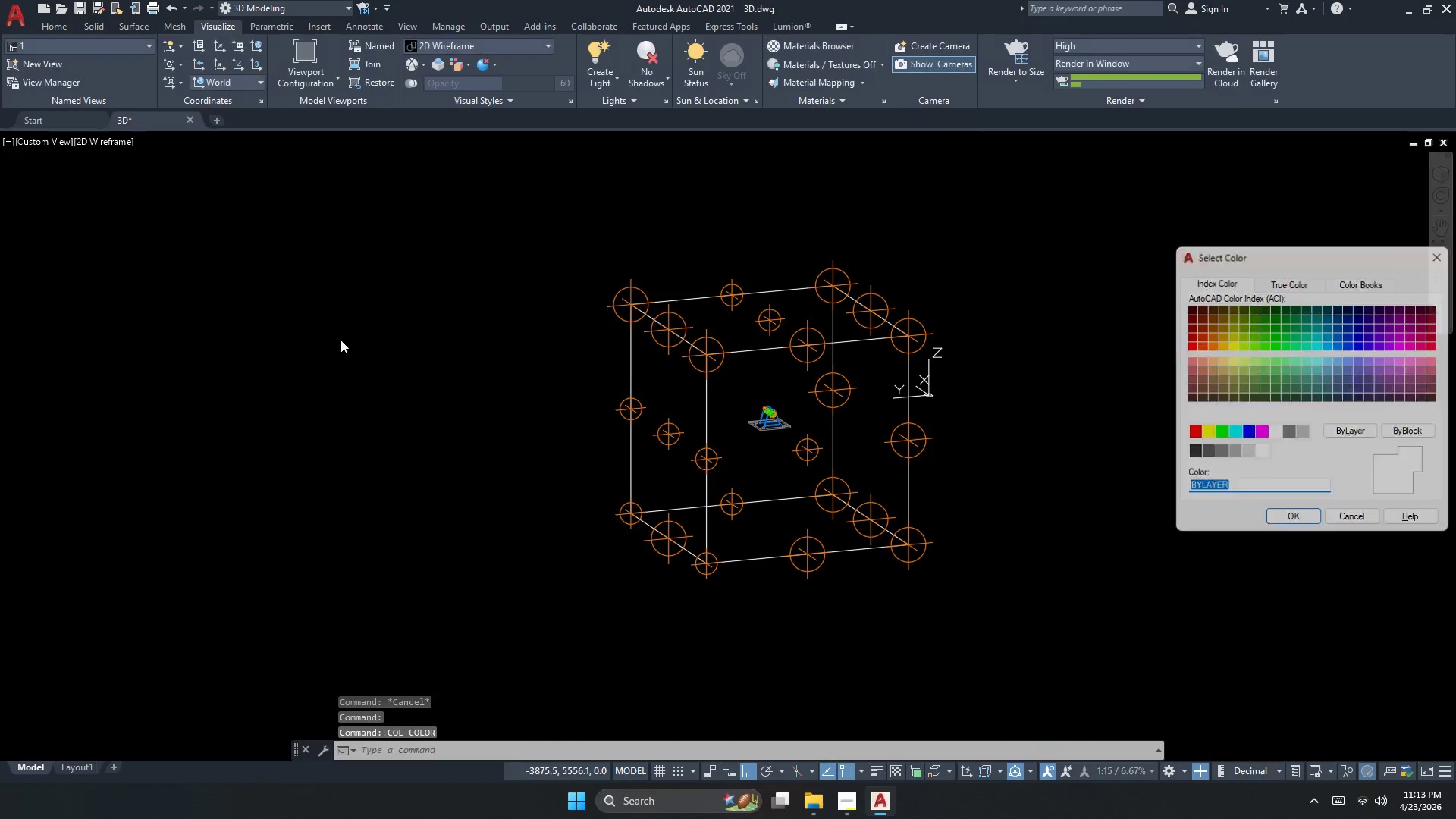 
key(Escape)
 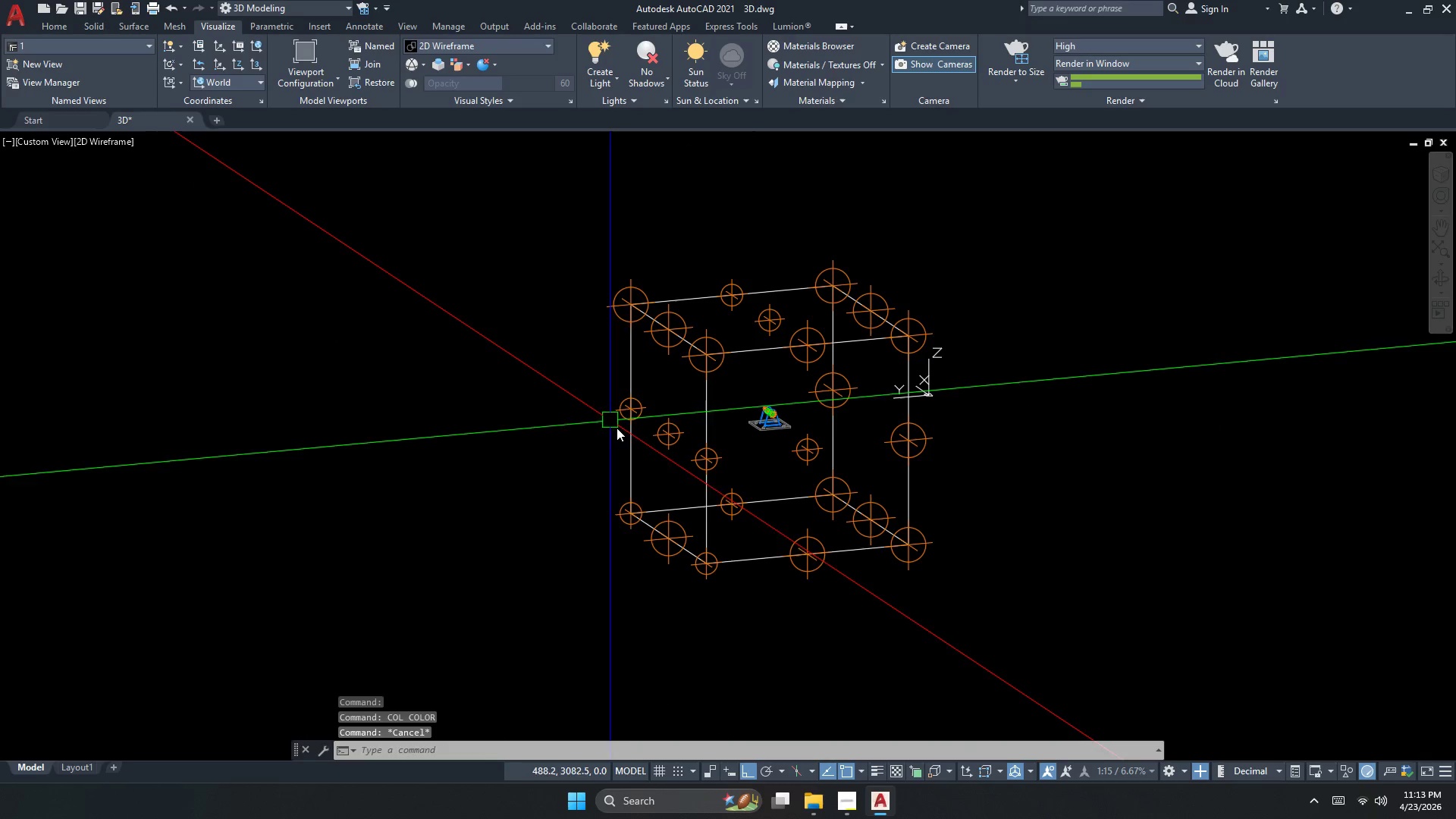 
key(Escape)
 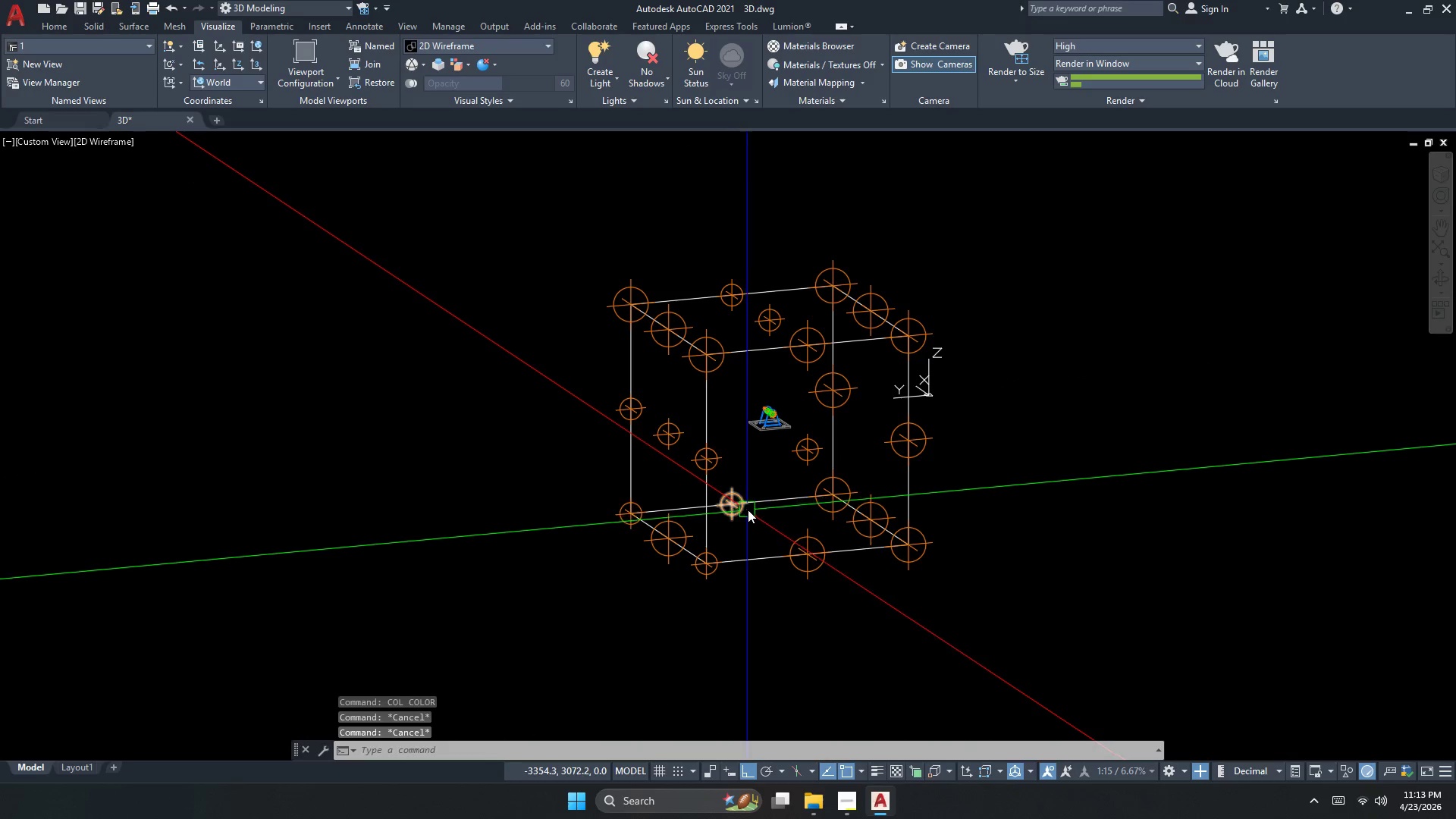 
left_click([748, 510])
 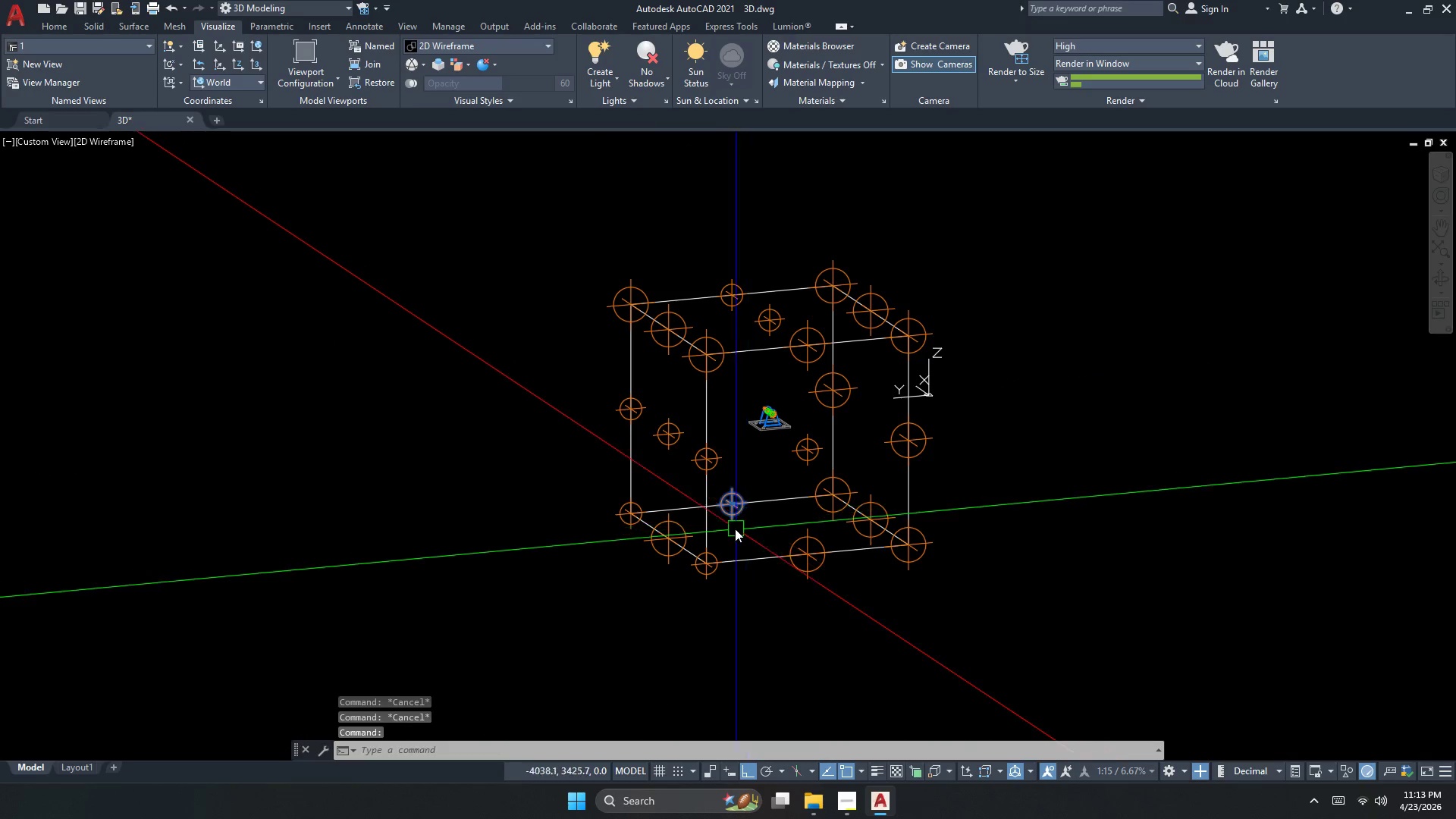 
type(CO 1000)
key(NumpadEnter)
key(Escape)
 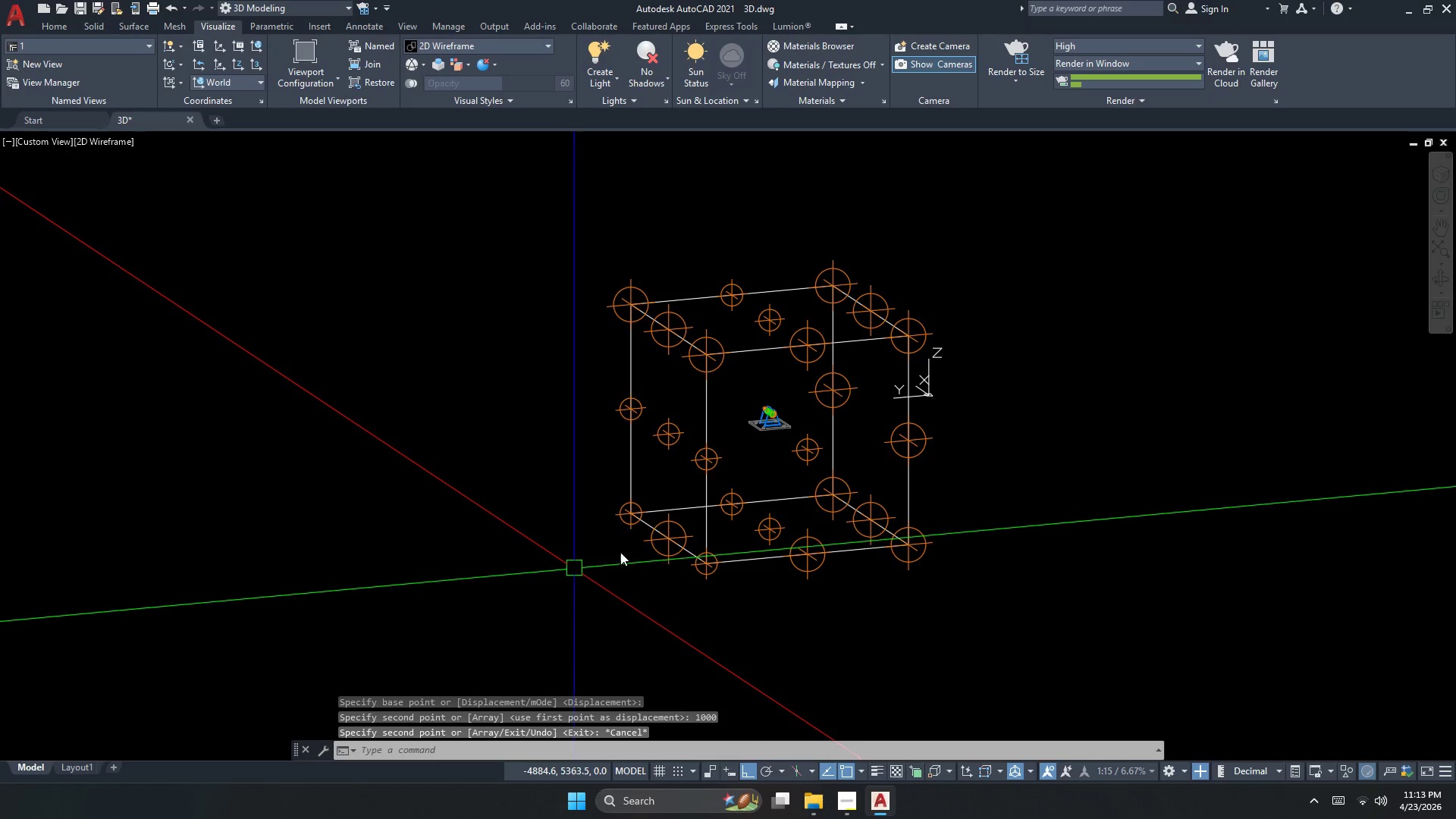 
left_click_drag(start_coordinate=[516, 567], to_coordinate=[519, 571])
 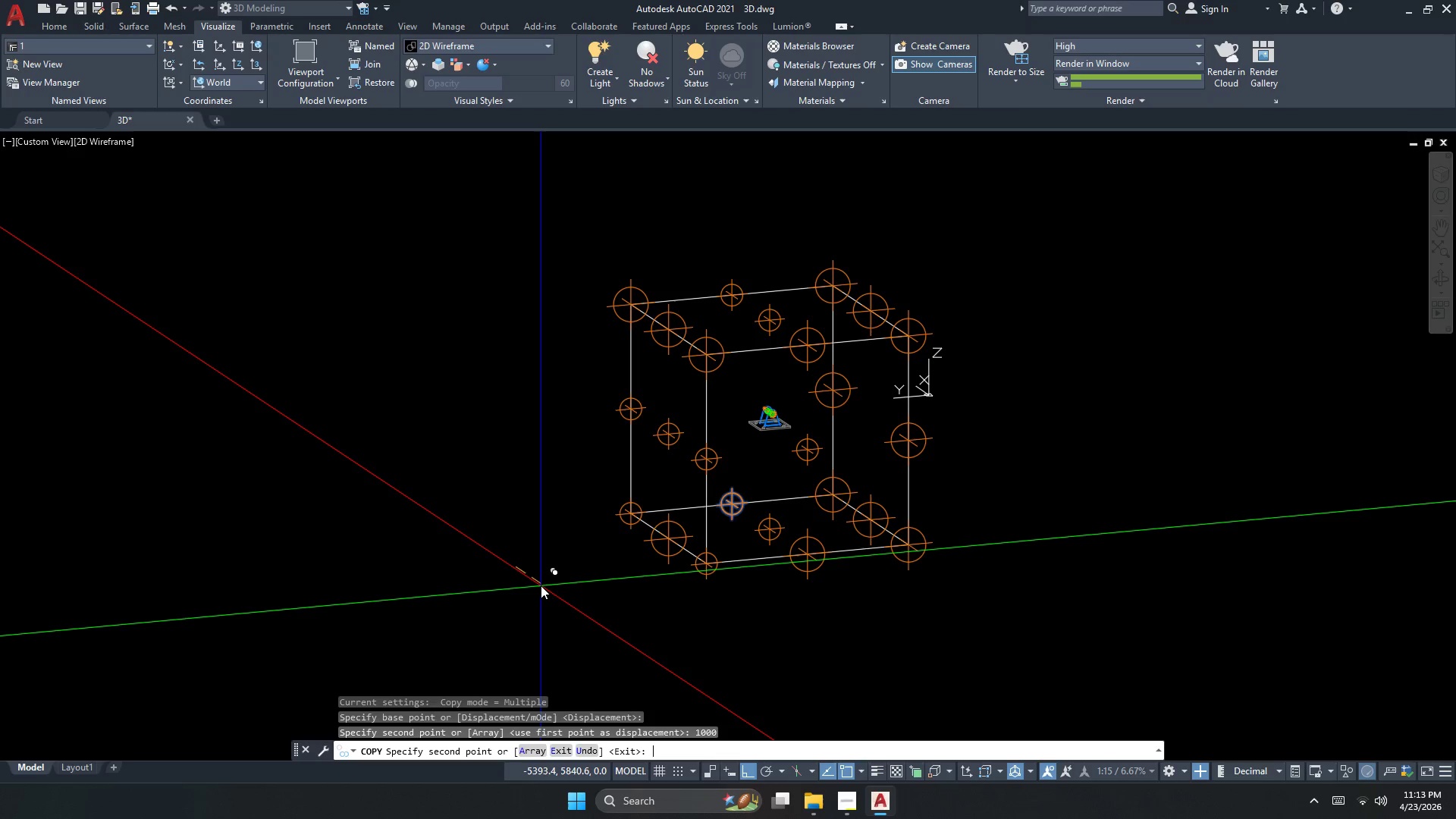 
double_click([848, 376])
 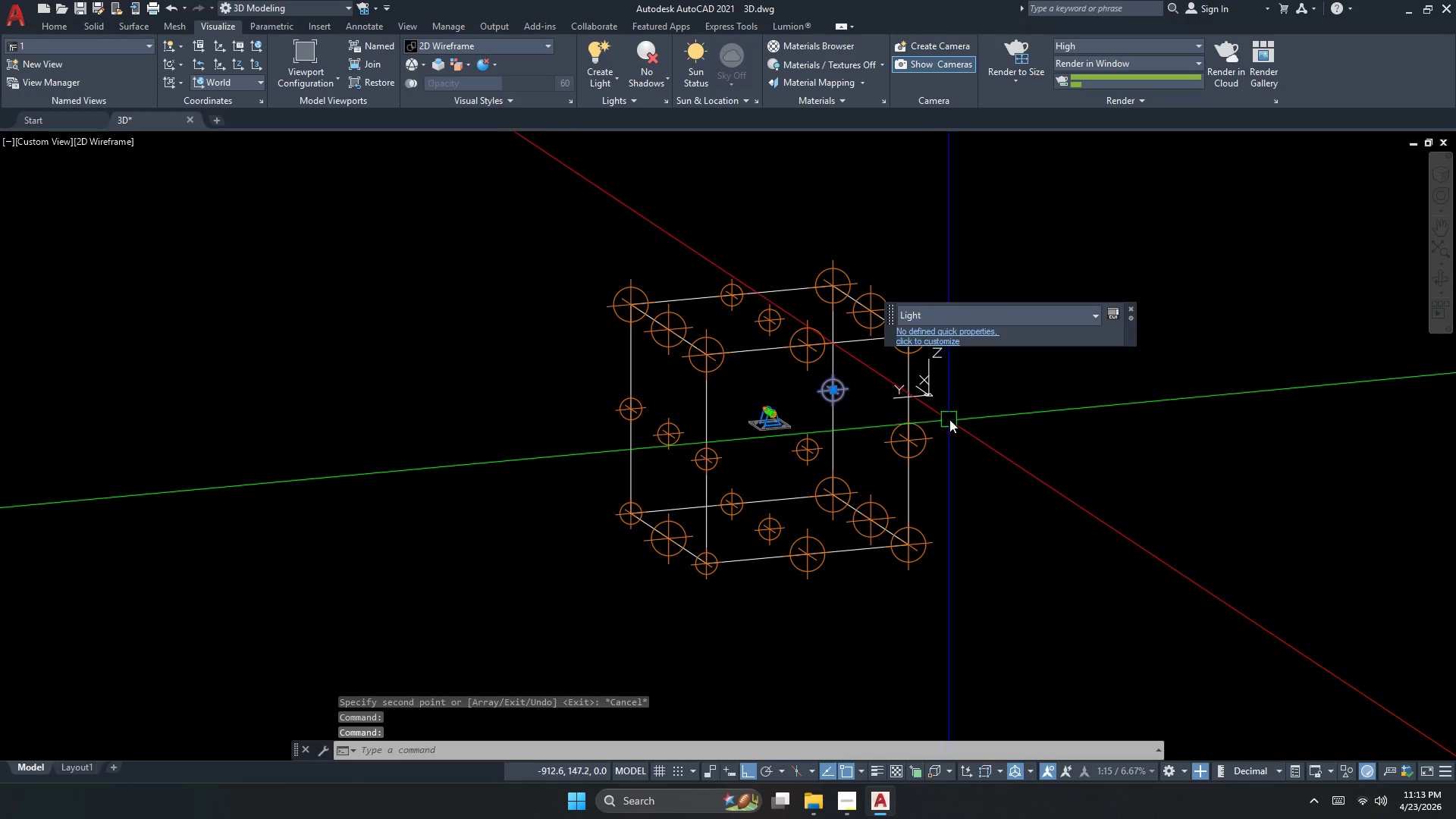 
type(CO 1000)
key(NumpadEnter)
key(Escape)
 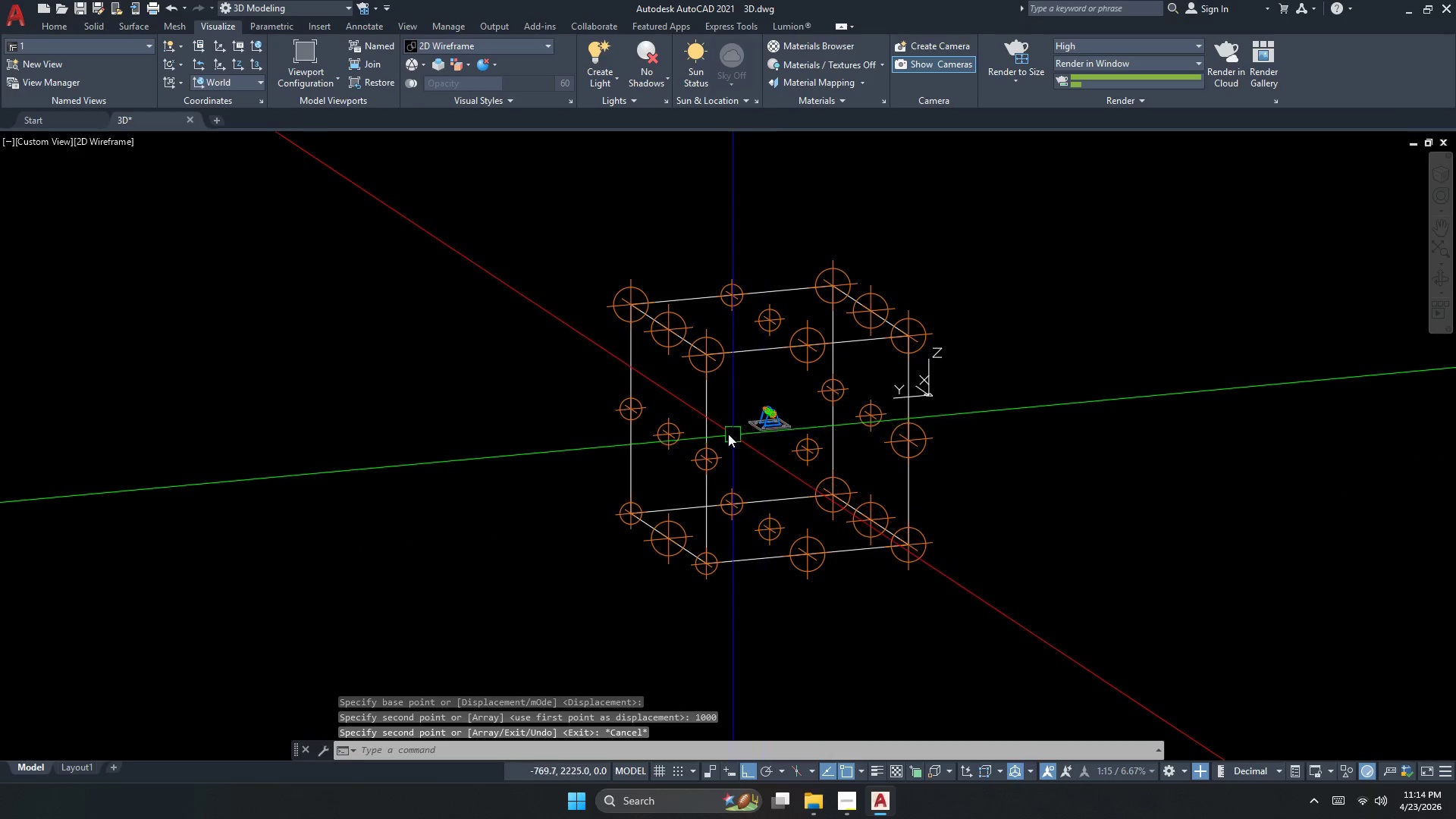 
left_click_drag(start_coordinate=[1018, 475], to_coordinate=[1031, 482])
 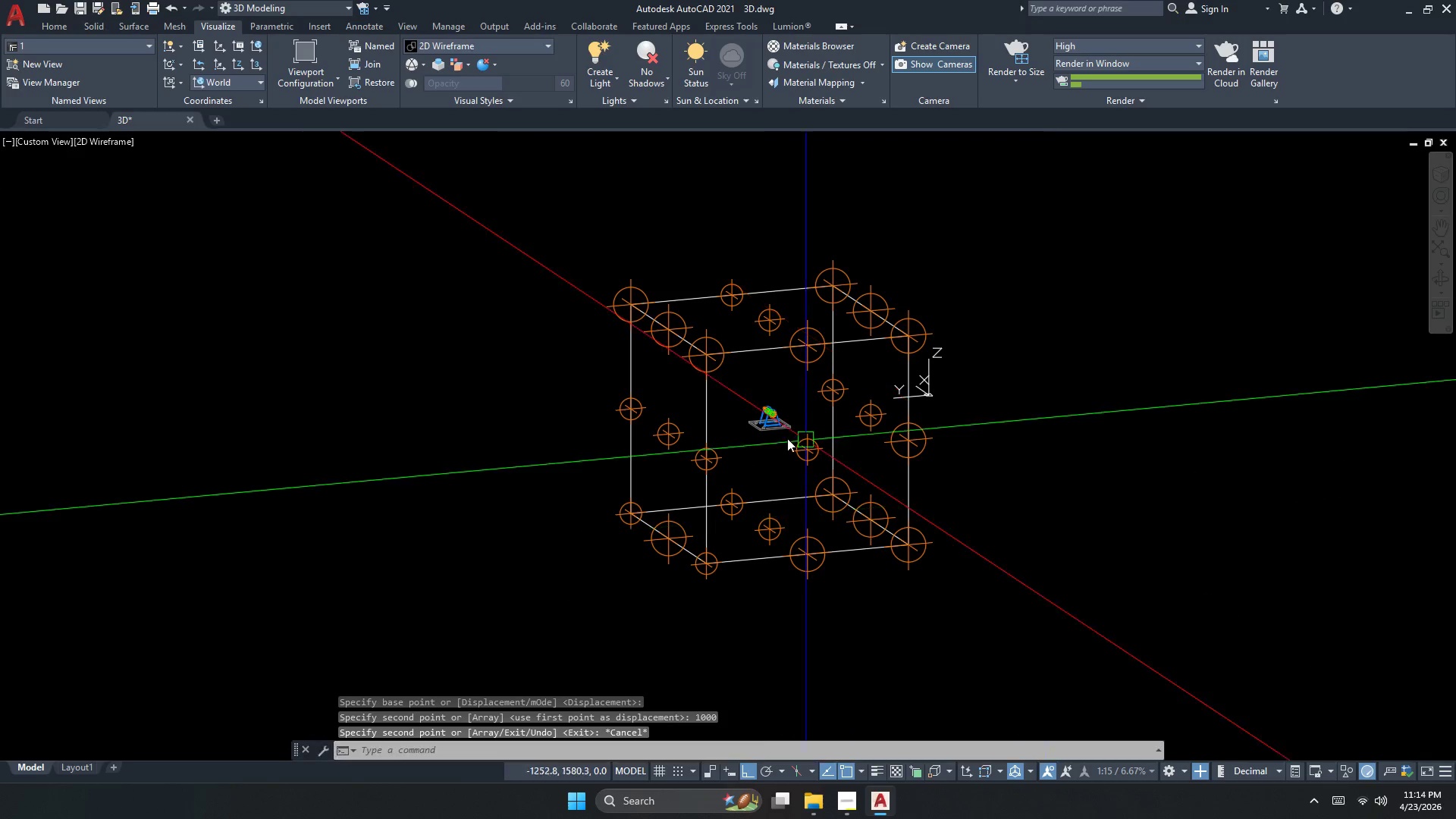 
type(CO 1000)
key(NumpadEnter)
key(Escape)
 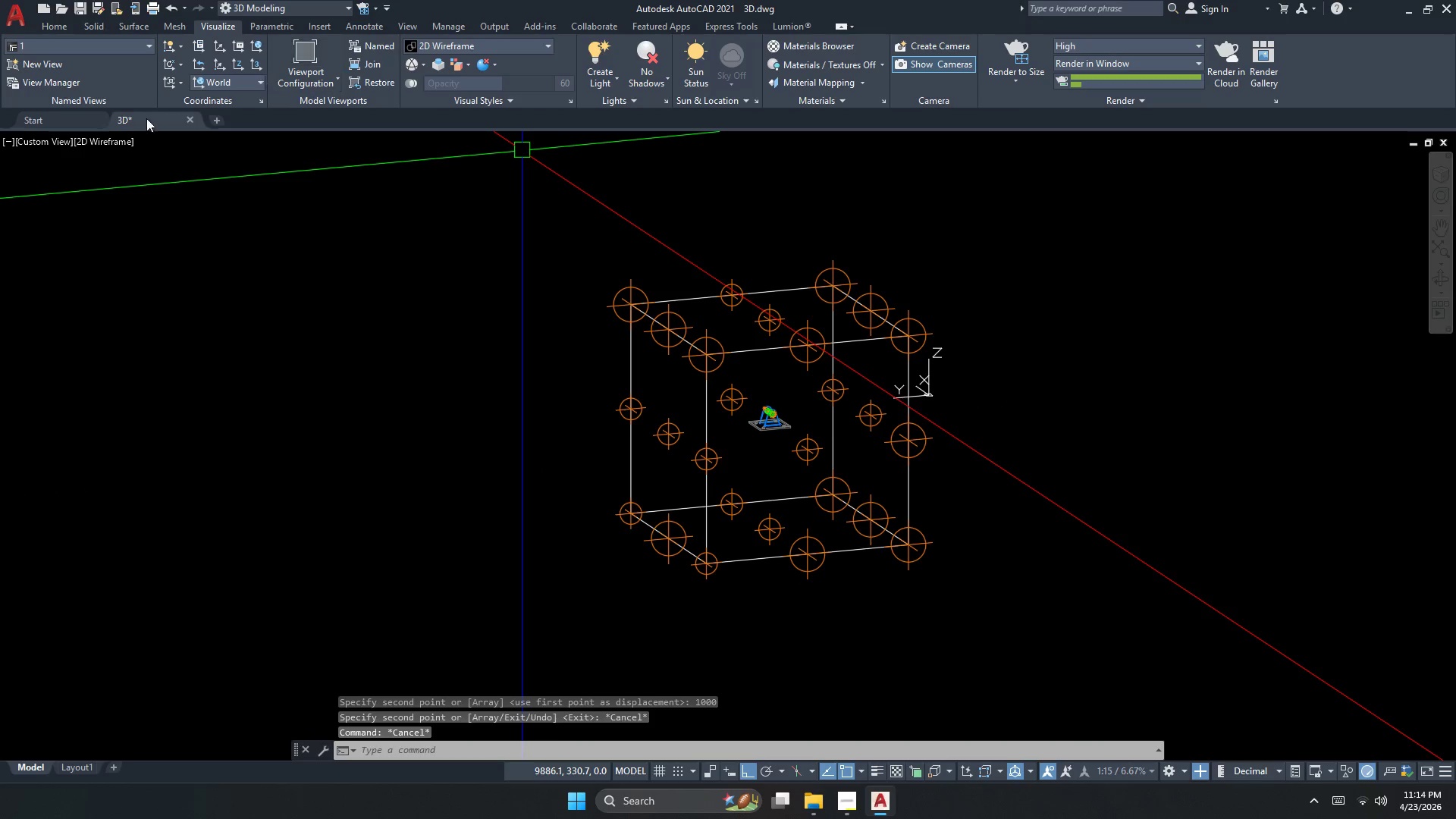 
left_click_drag(start_coordinate=[494, 454], to_coordinate=[503, 455])
 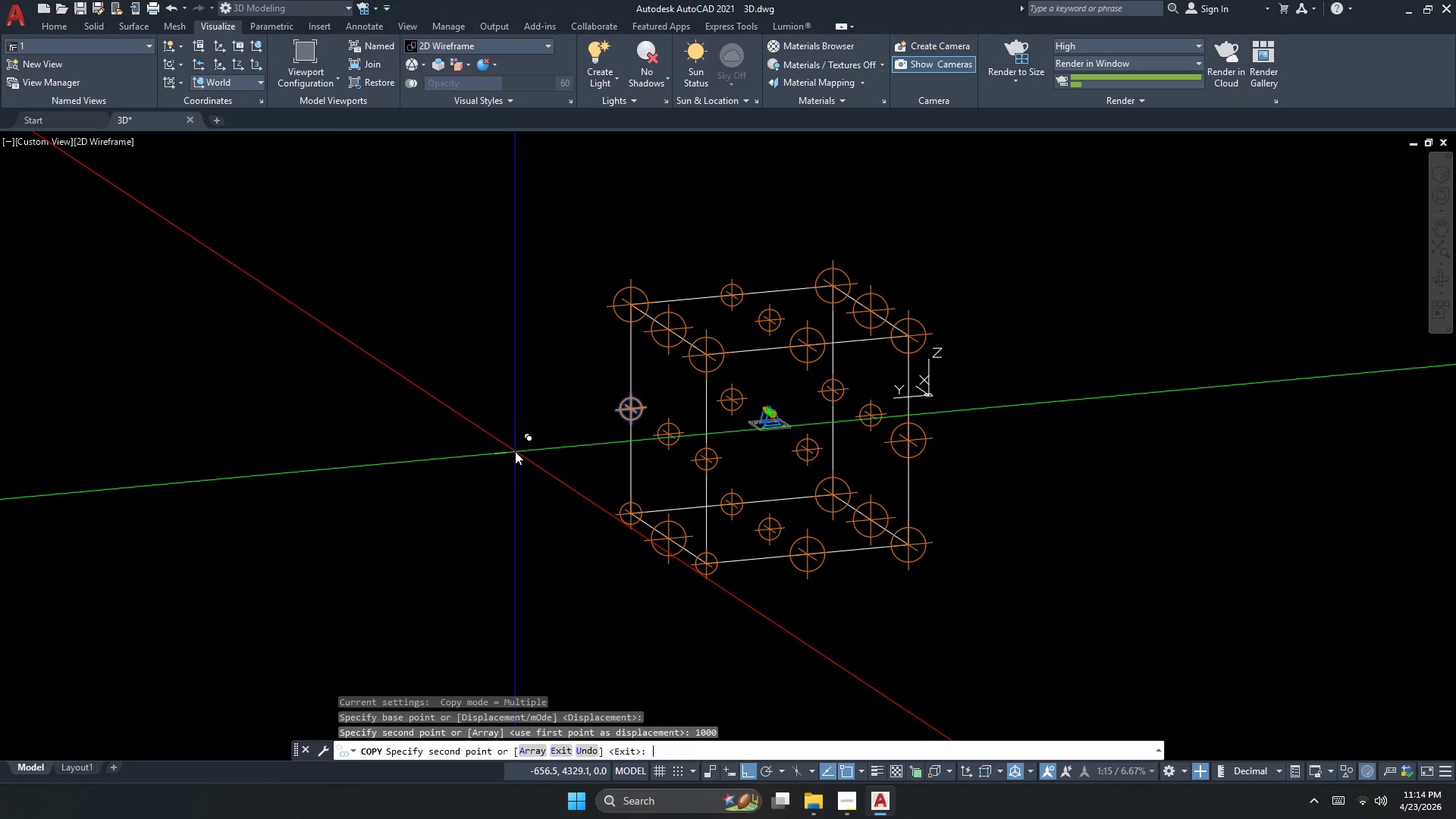 
key(Escape)
 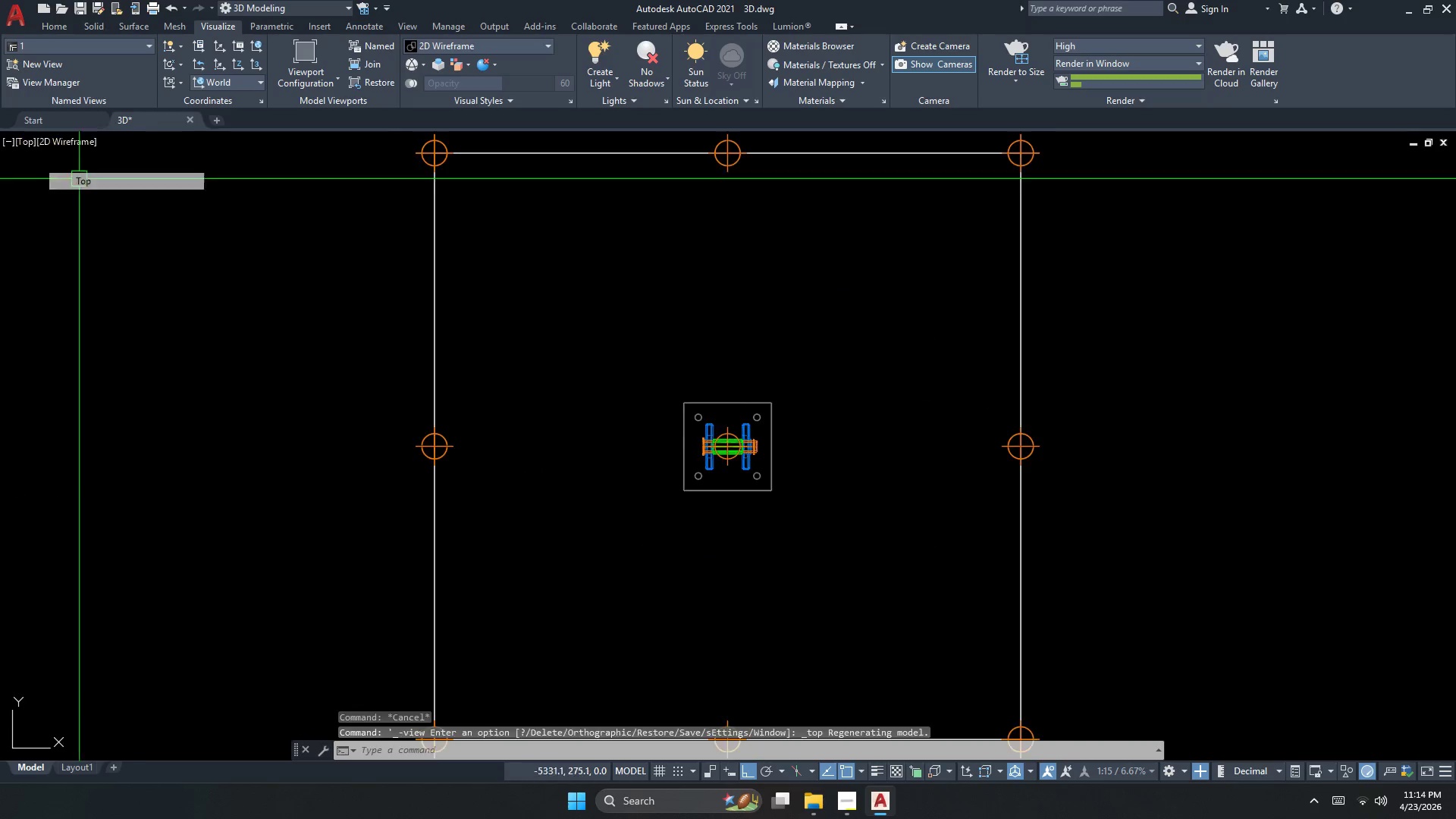 
left_click_drag(start_coordinate=[315, 193], to_coordinate=[359, 196])
 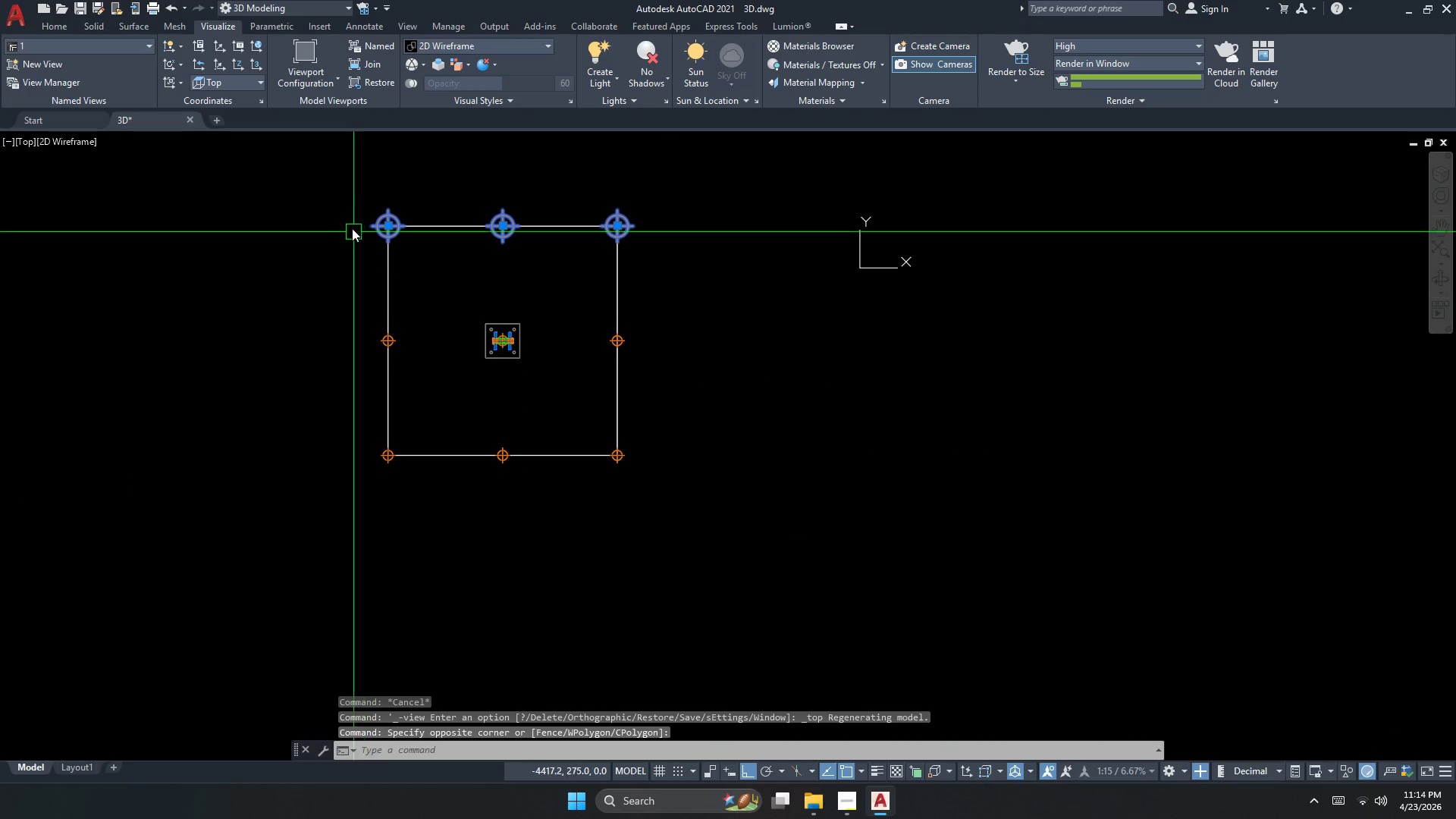 
scroll: coordinate [360, 275], scroll_direction: down, amount: 2.0
 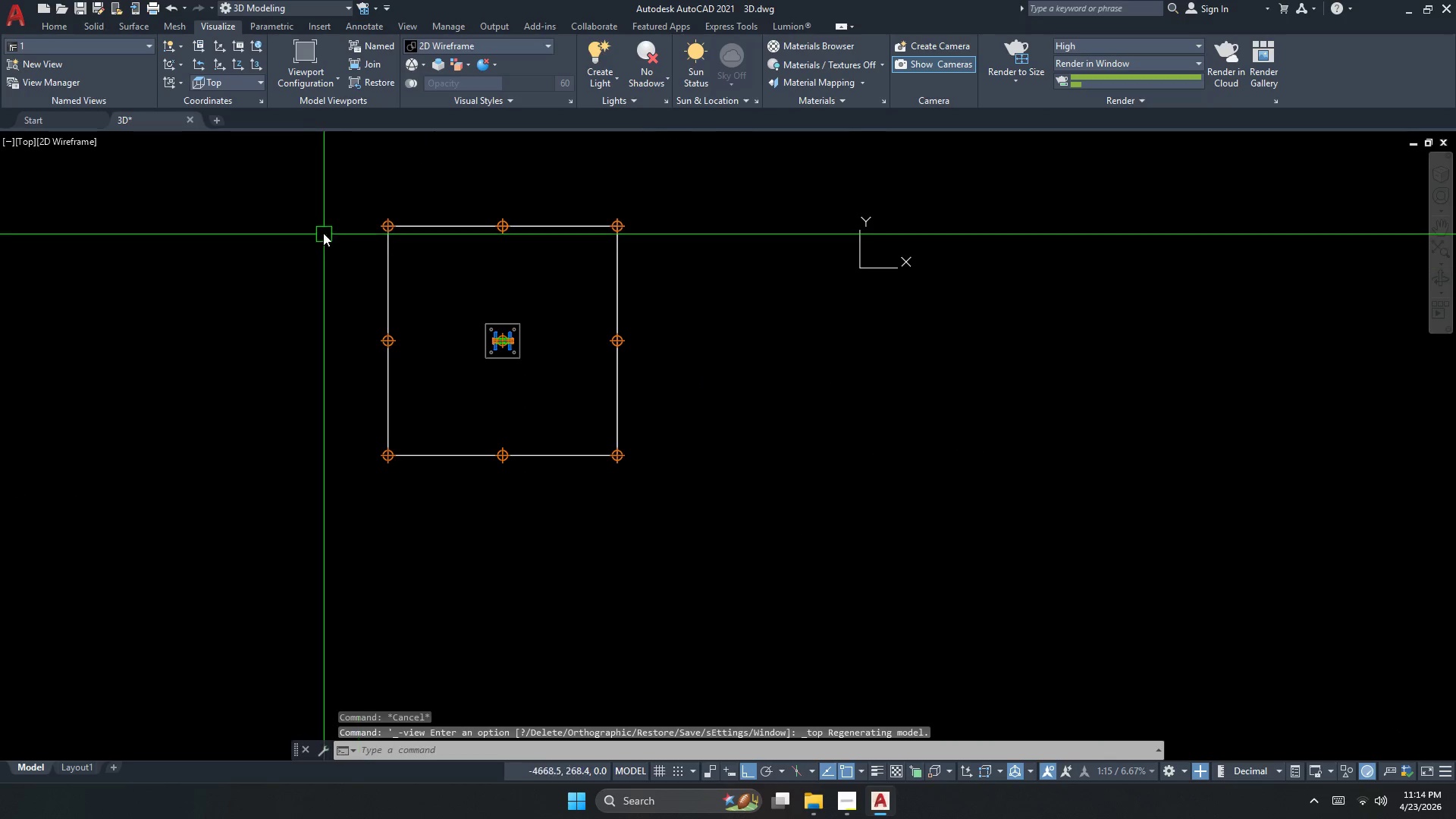 
left_click_drag(start_coordinate=[343, 200], to_coordinate=[386, 306])
 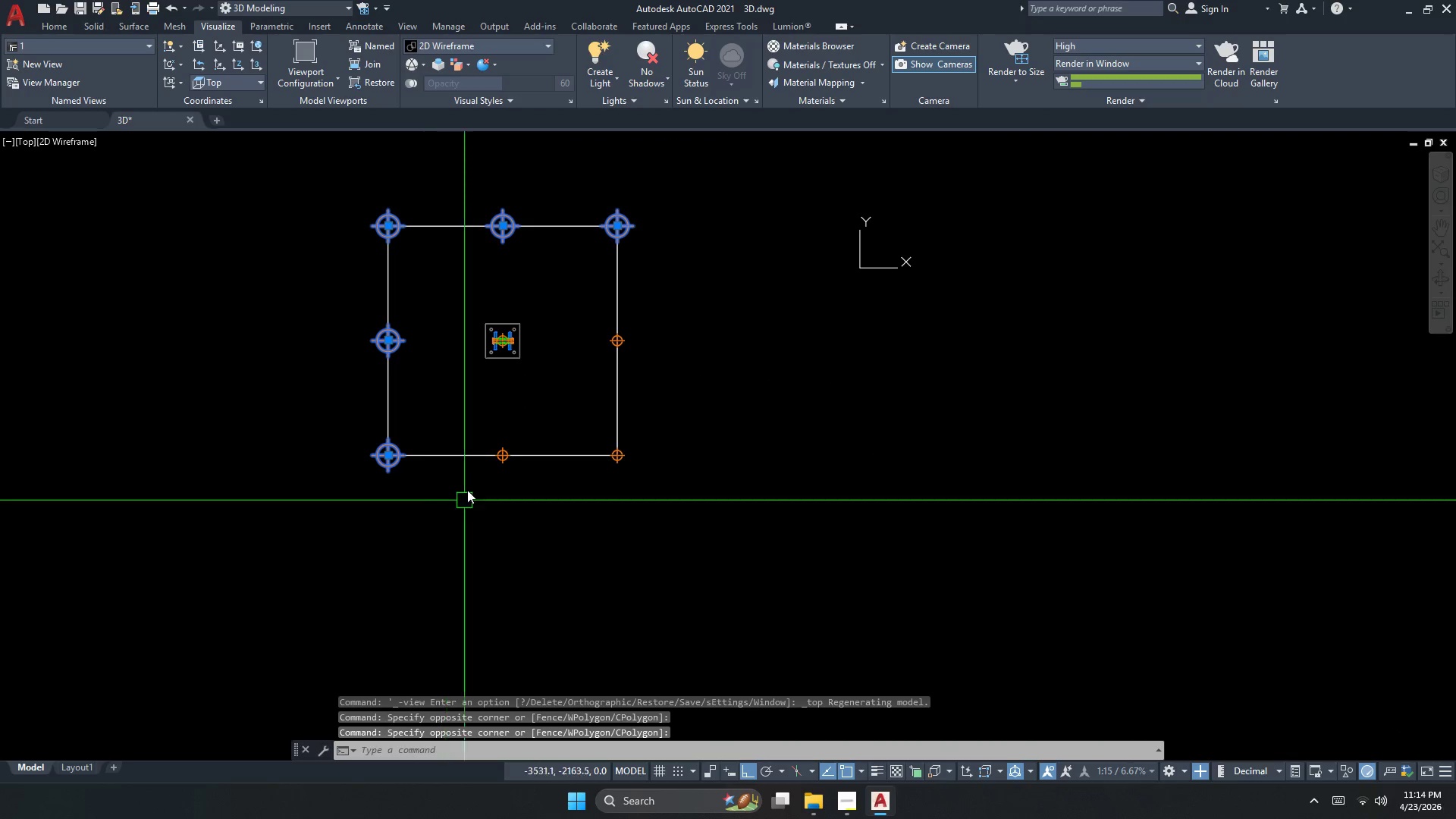 
scroll: coordinate [482, 259], scroll_direction: up, amount: 6.0
 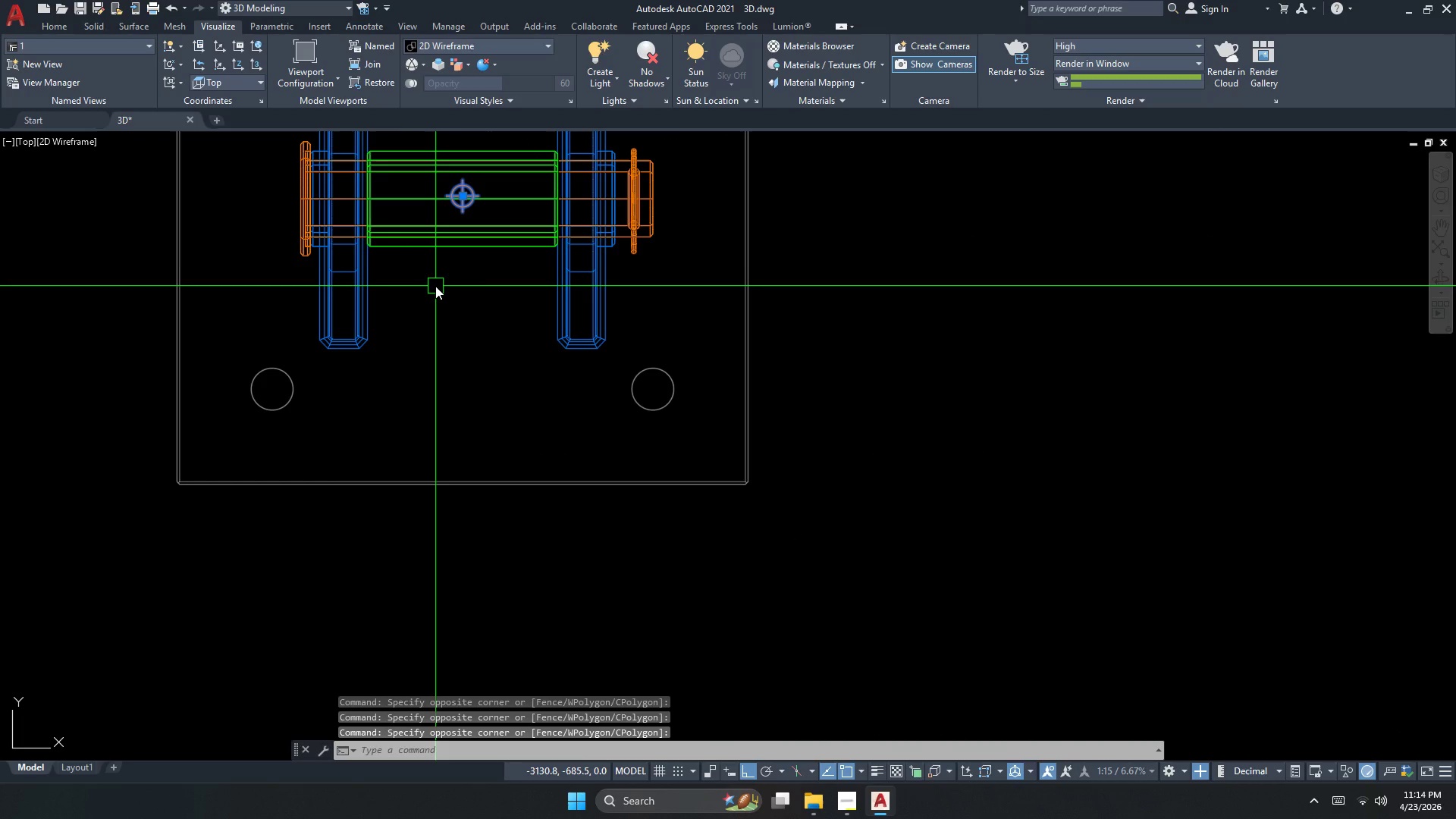 
scroll: coordinate [438, 298], scroll_direction: down, amount: 1.0
 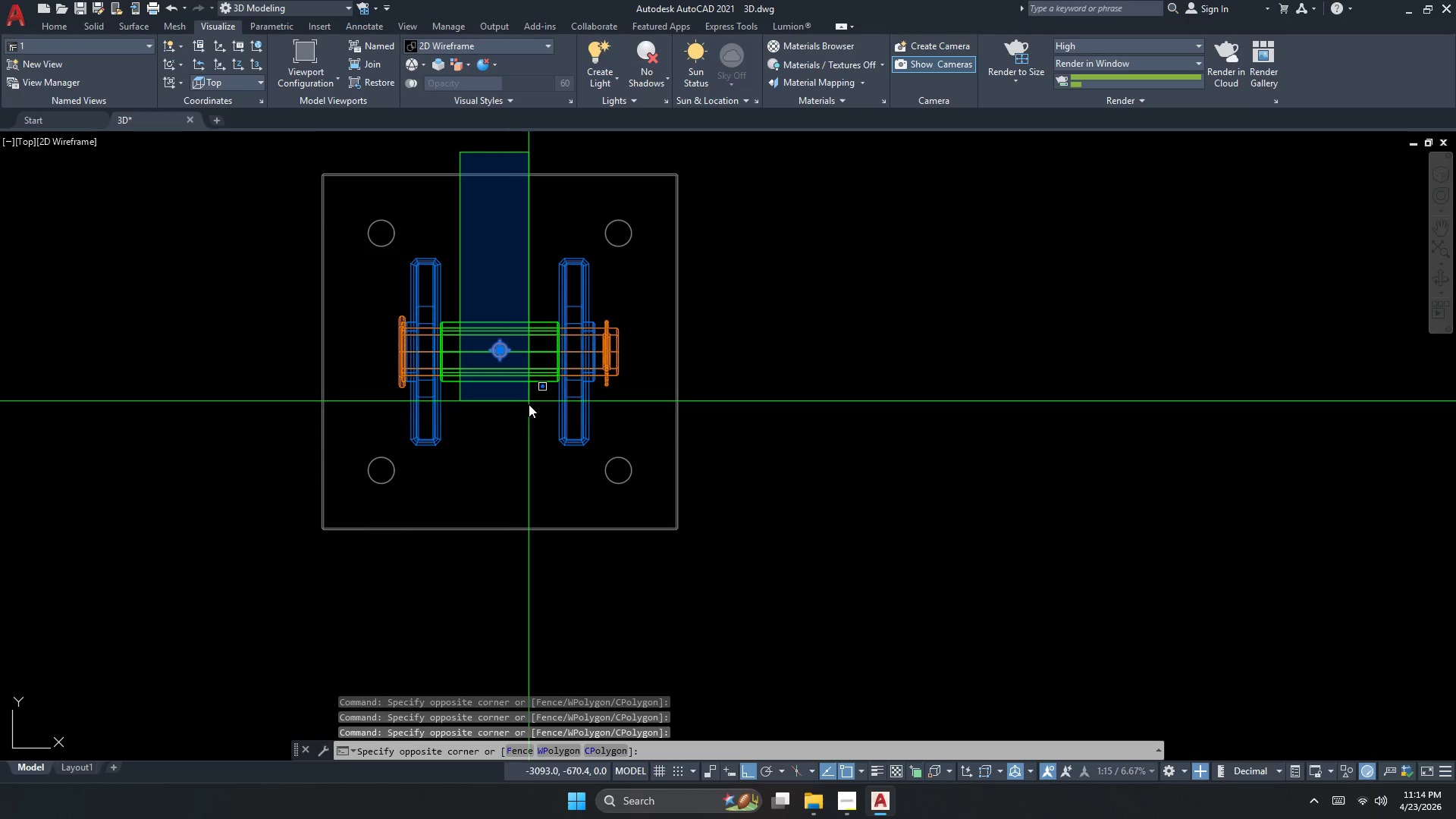 
left_click_drag(start_coordinate=[326, 436], to_coordinate=[369, 452])
 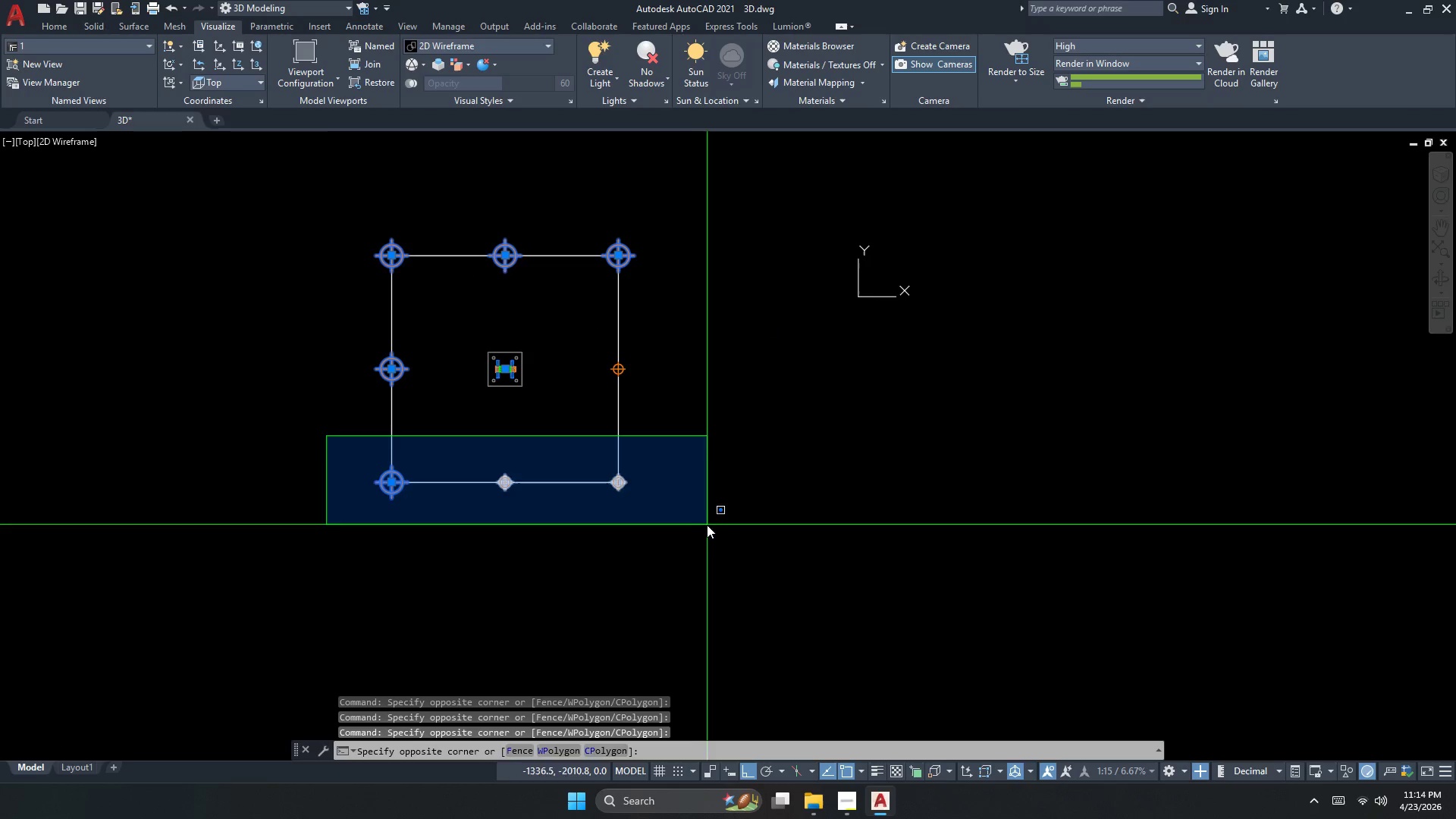 
scroll: coordinate [510, 387], scroll_direction: down, amount: 5.0
 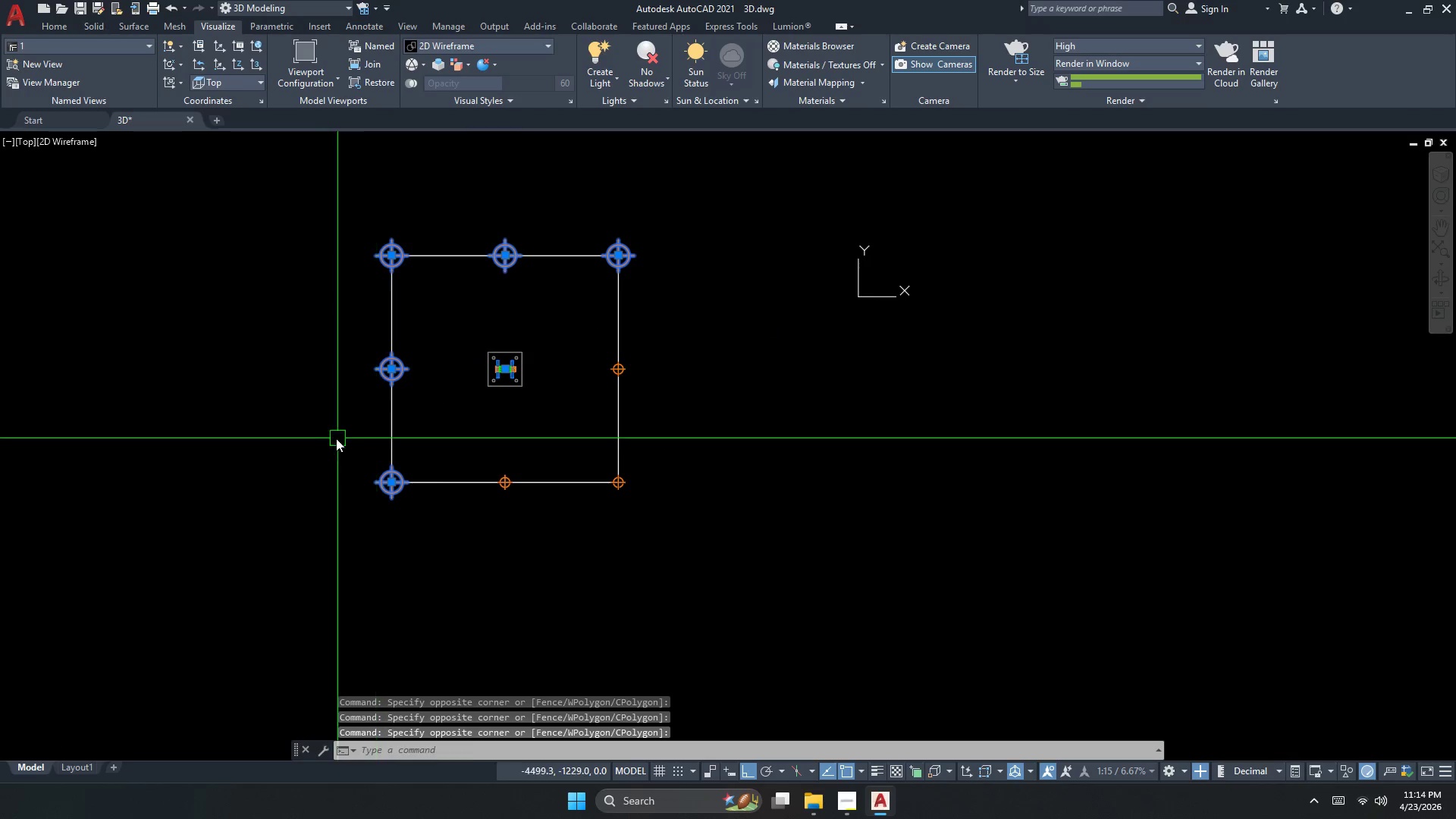 
left_click_drag(start_coordinate=[711, 527], to_coordinate=[711, 522])
 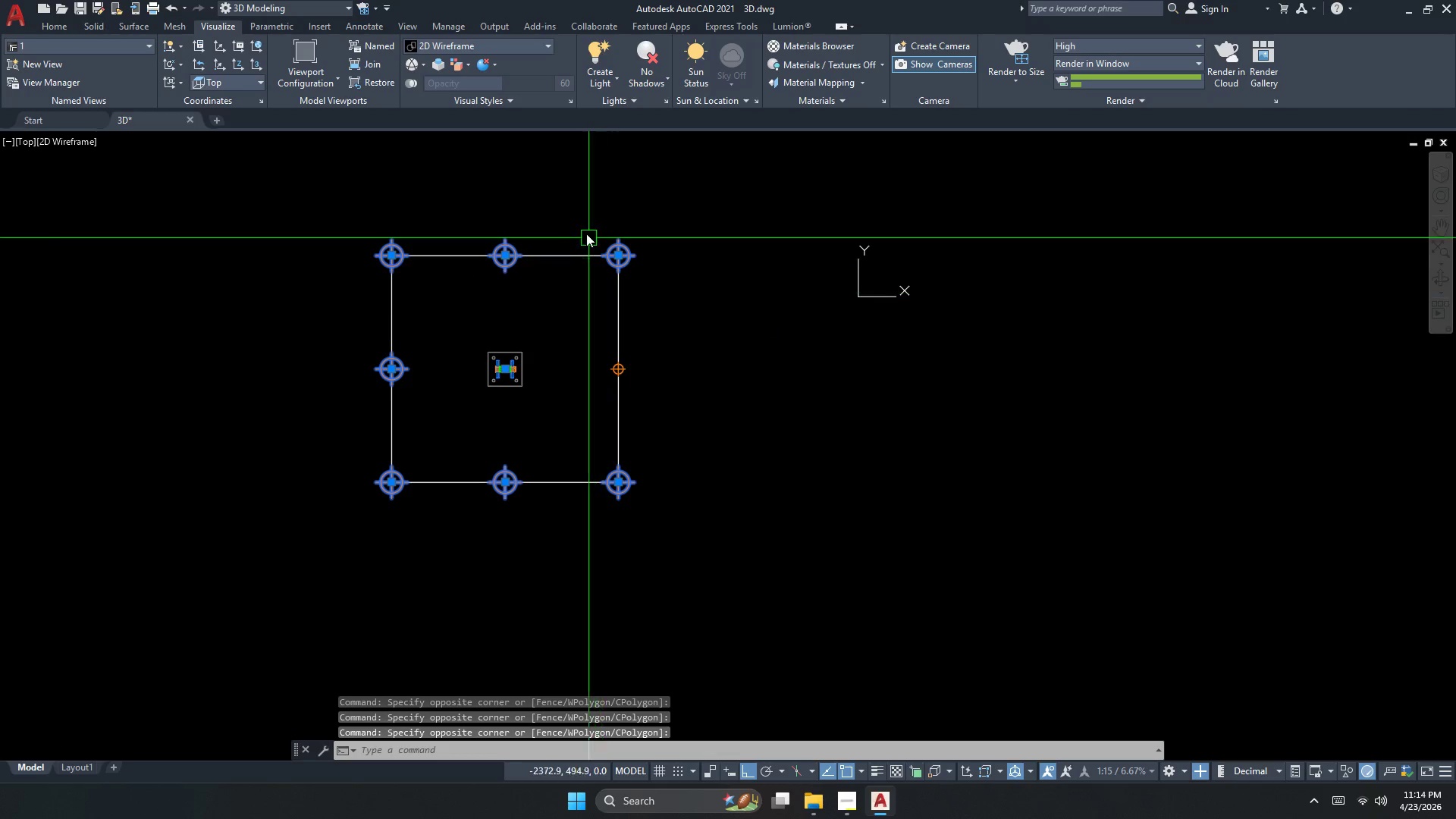 
left_click_drag(start_coordinate=[579, 205], to_coordinate=[601, 259])
 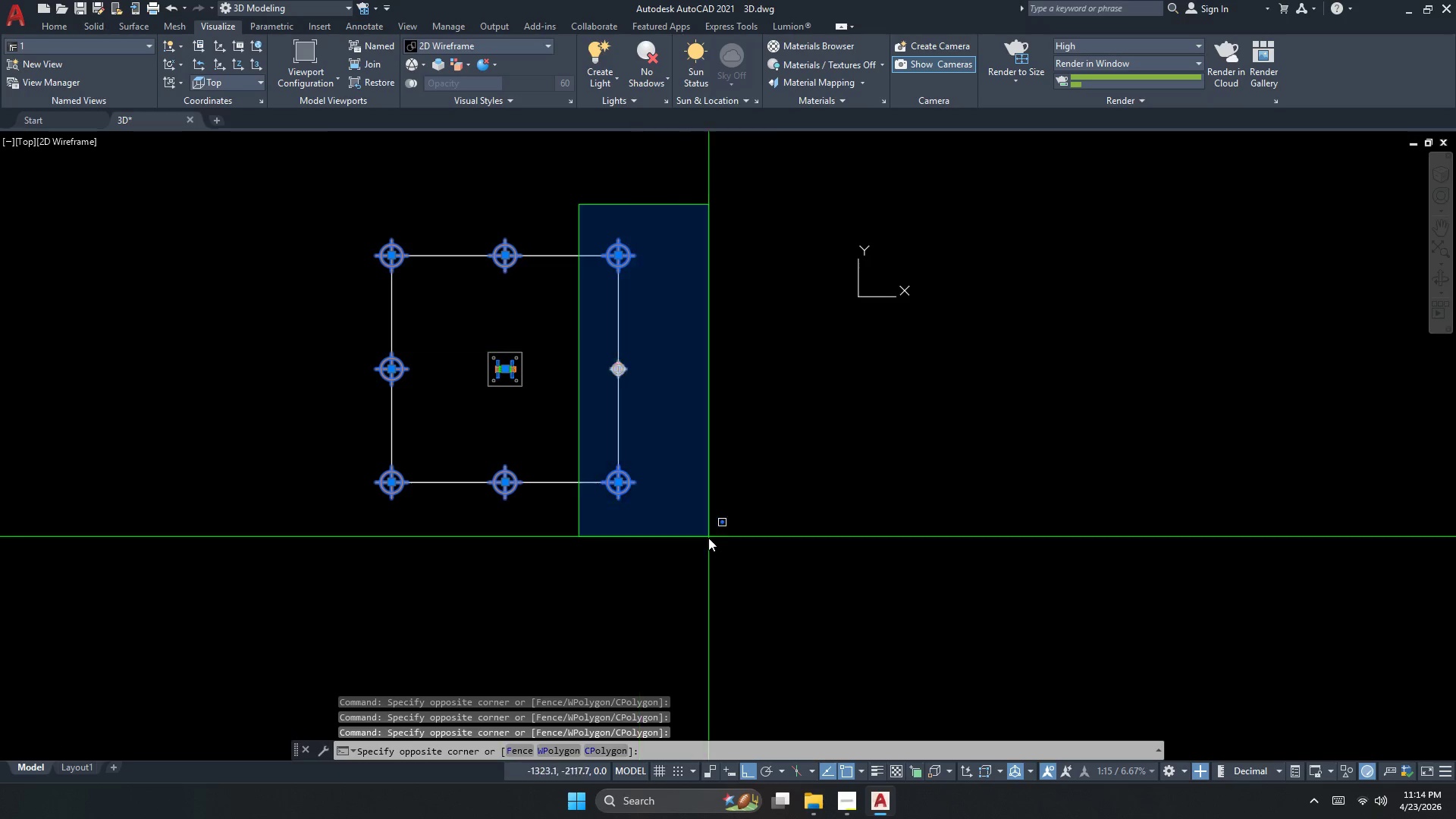 
double_click([708, 538])
 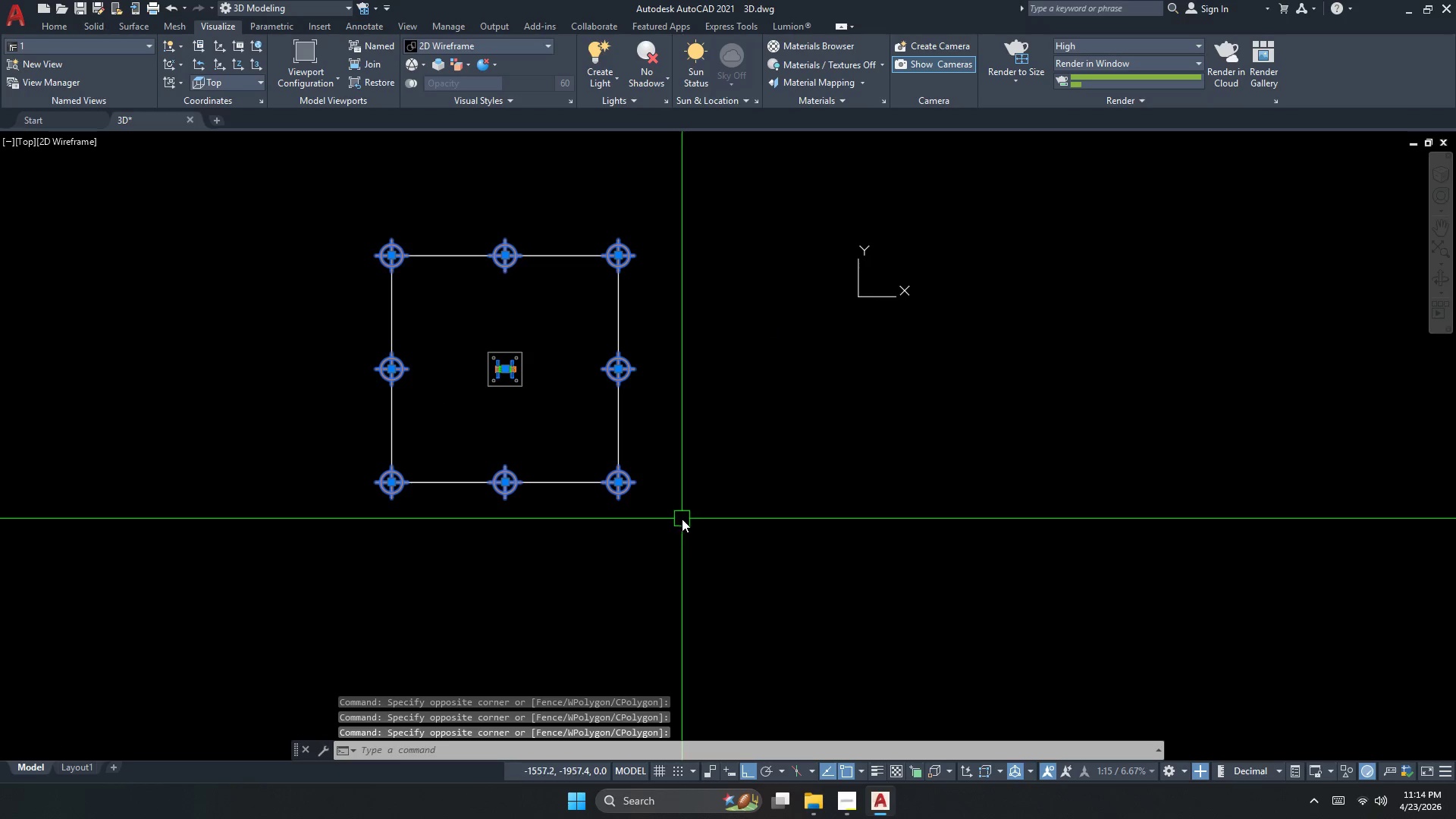 
key(G)
 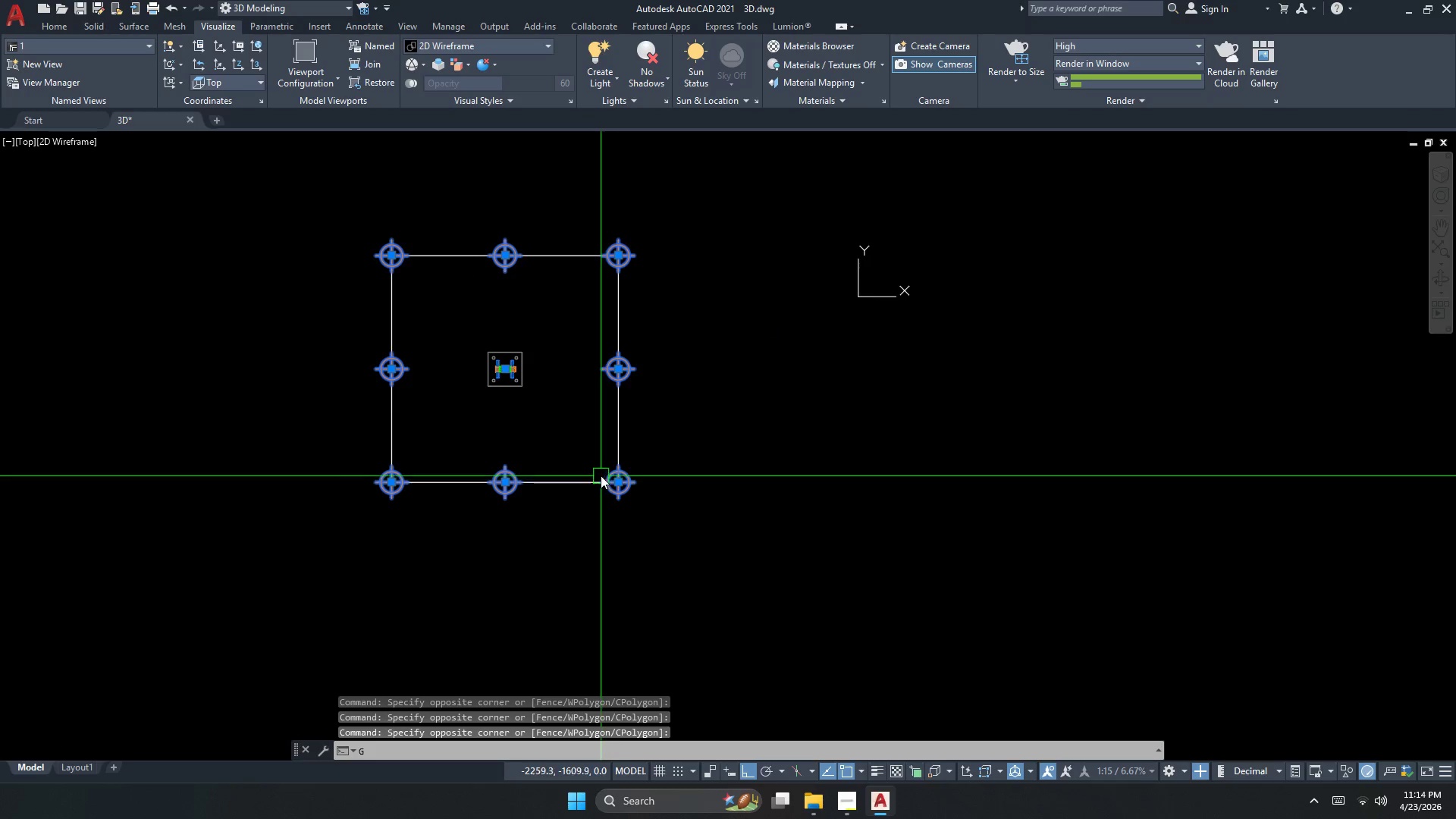 
key(Space)
 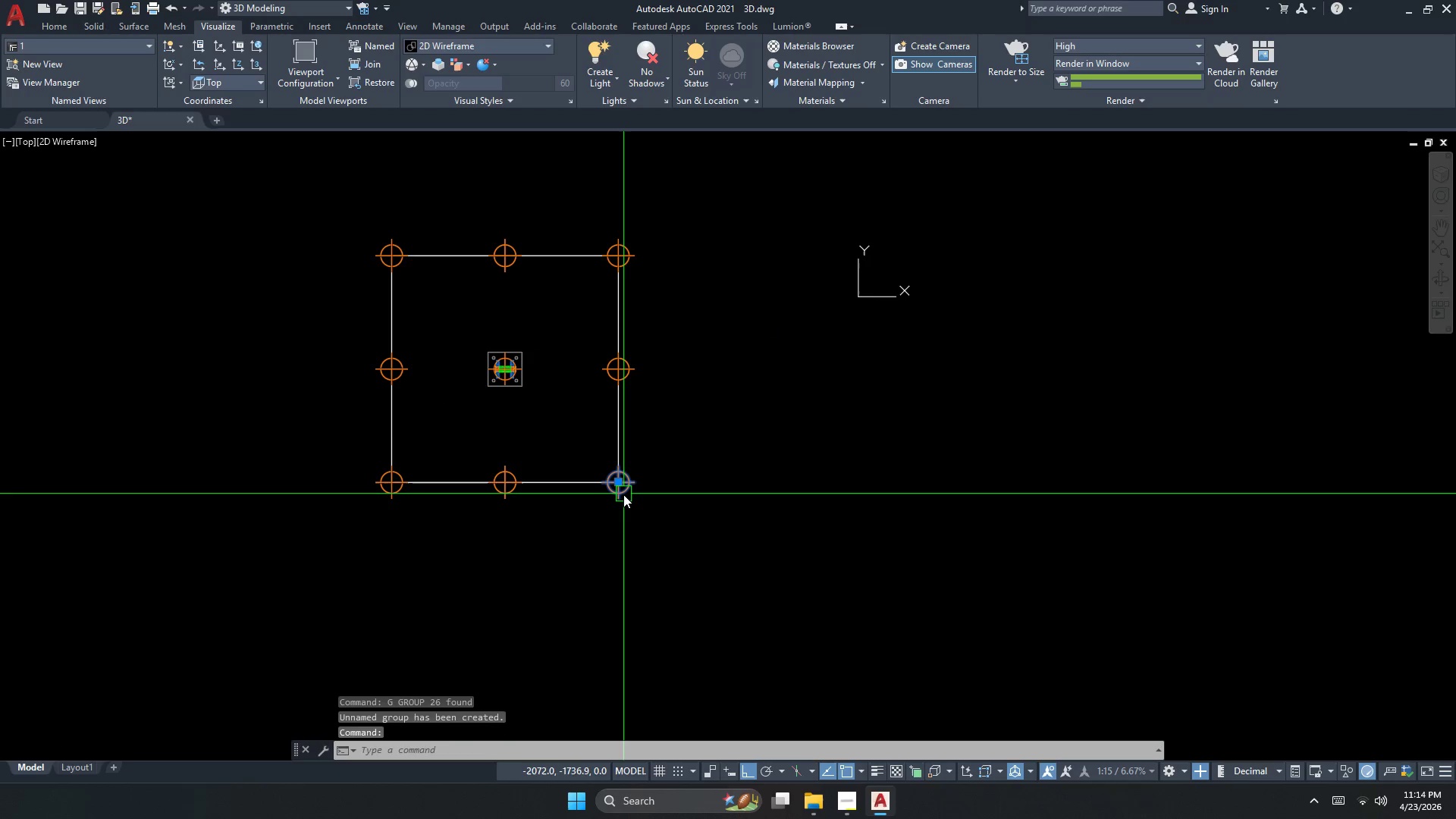 
key(Escape)
 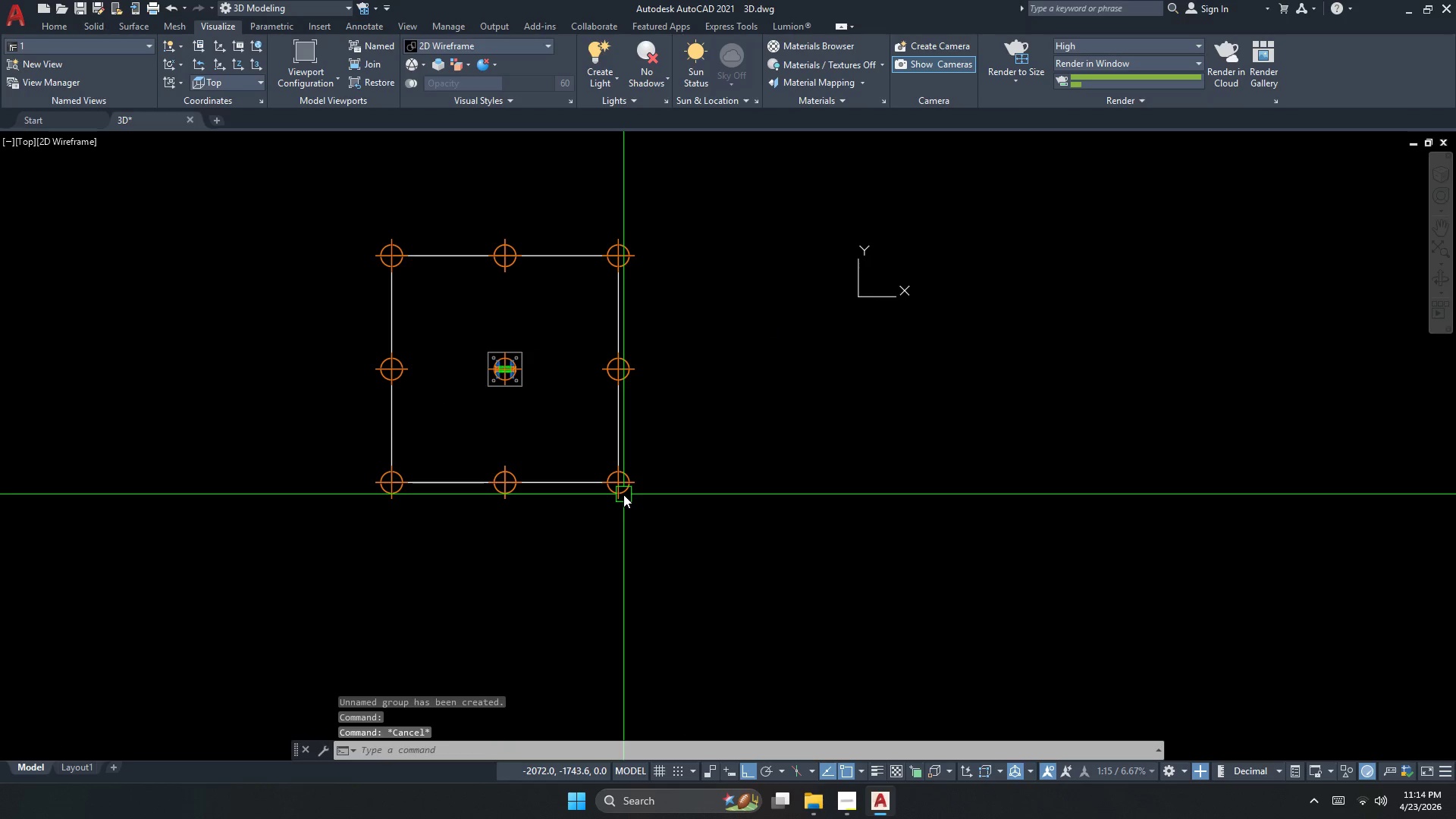 
key(Control+ControlLeft)
 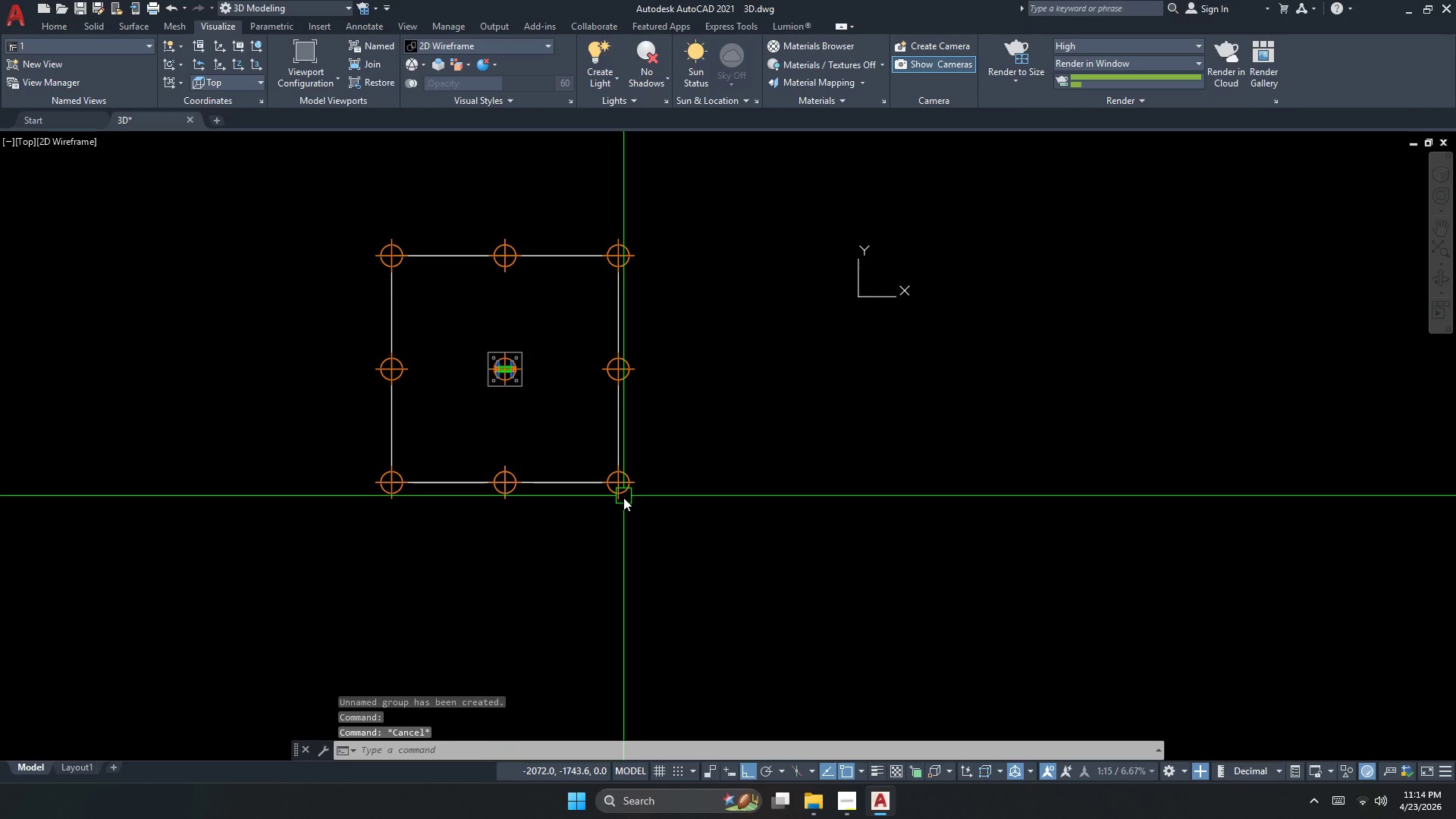 
key(Control+H)
 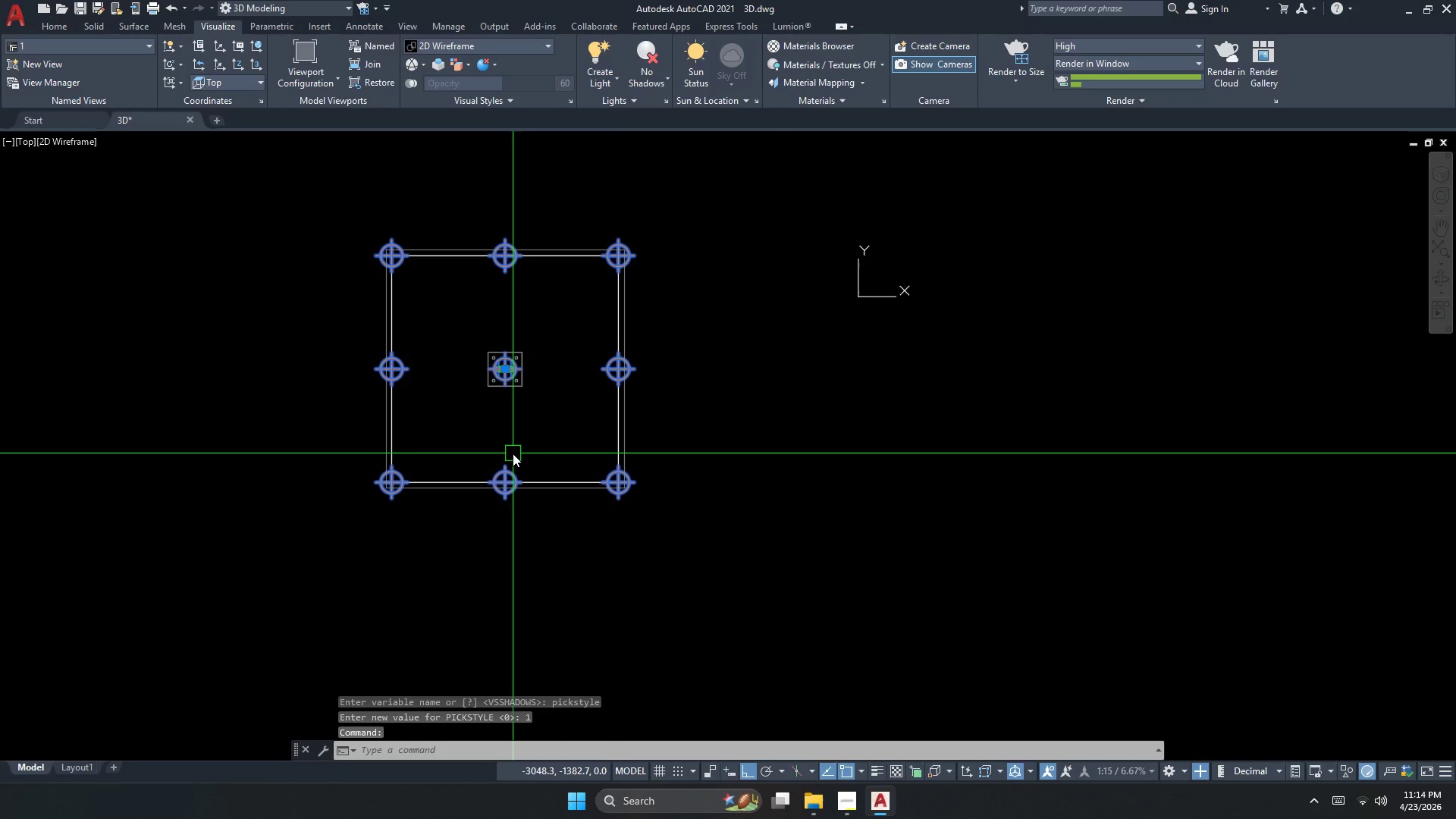 
type(CH )
 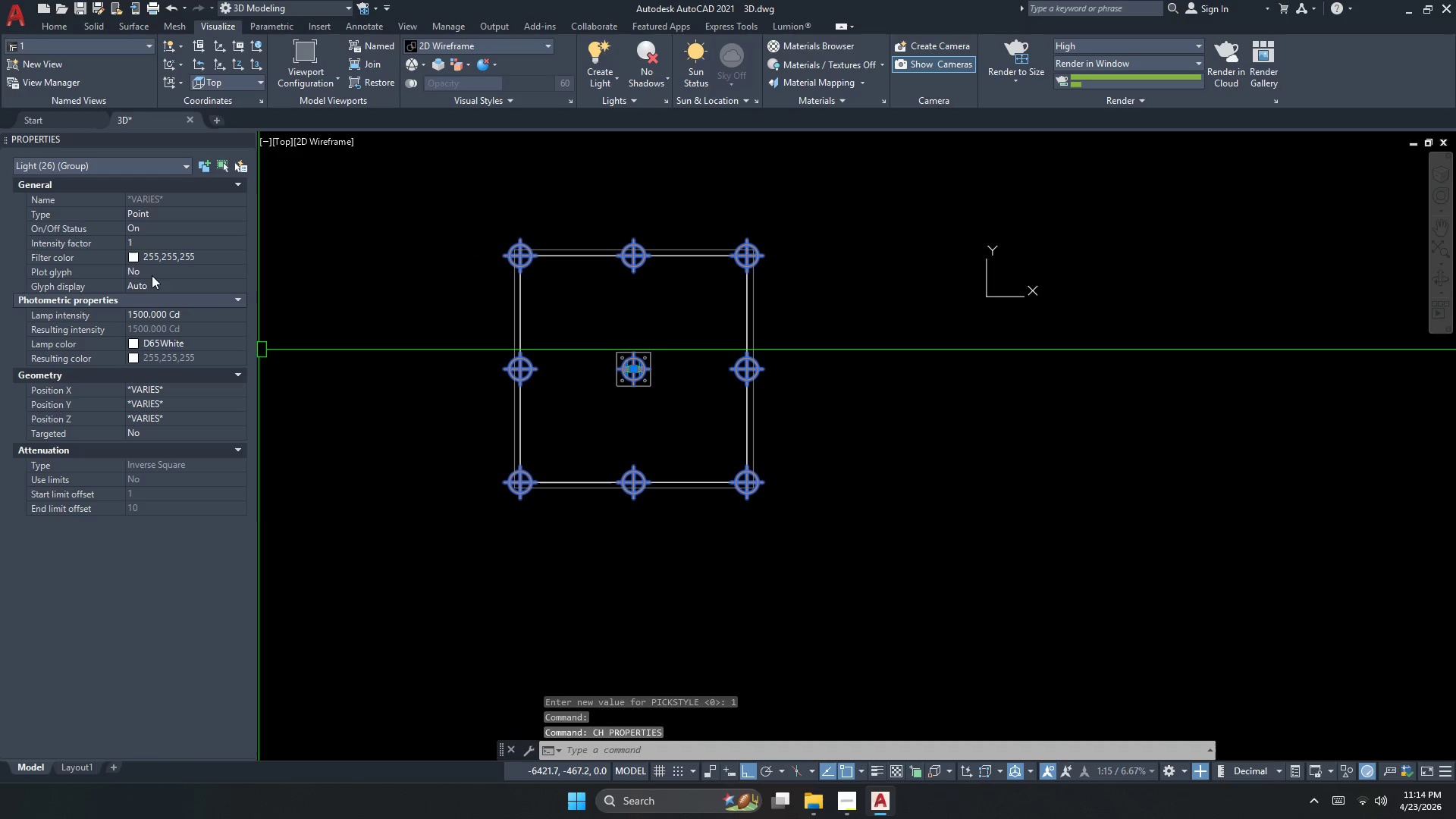 
left_click([145, 312])
 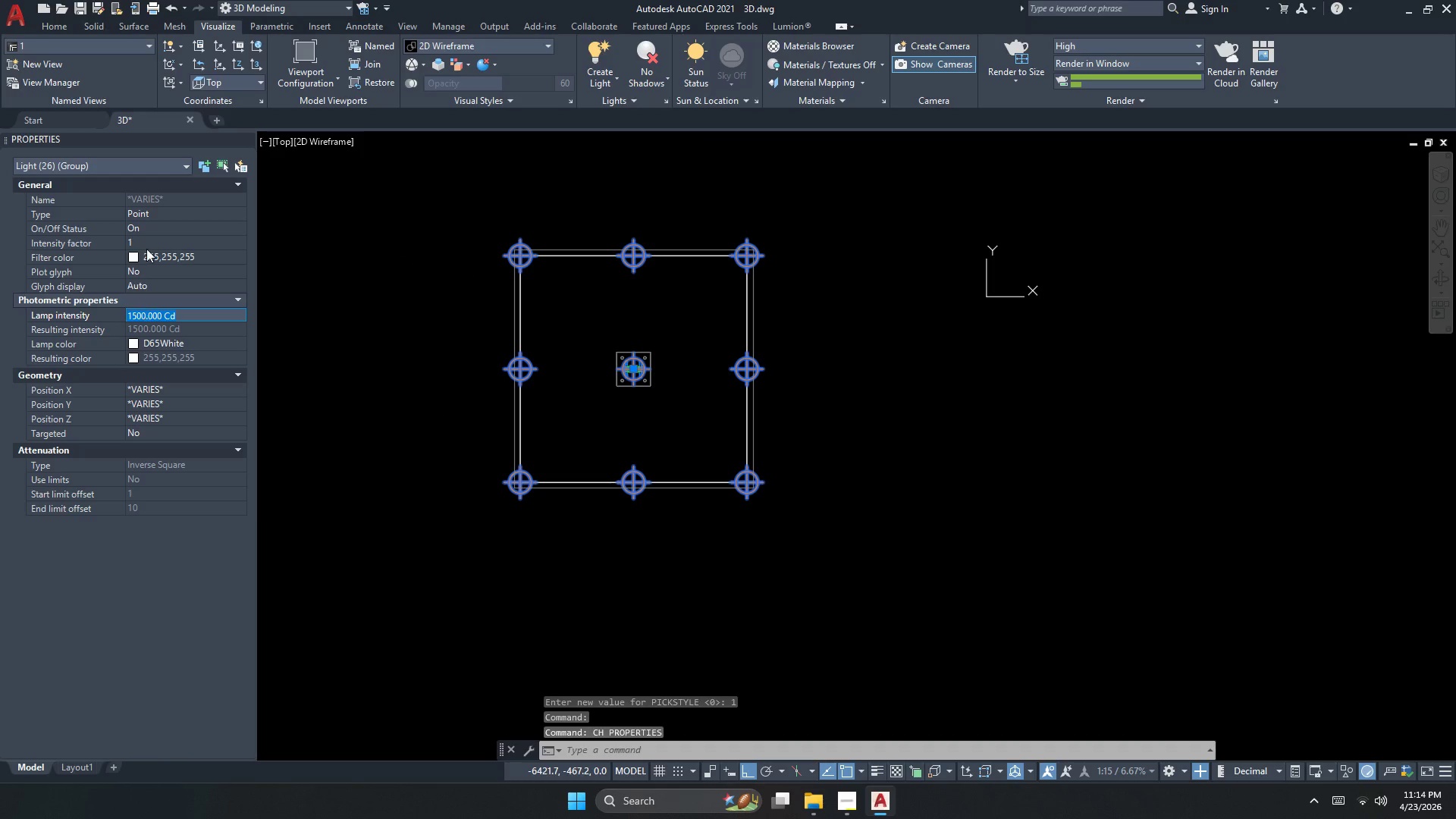 
key(Numpad1)
 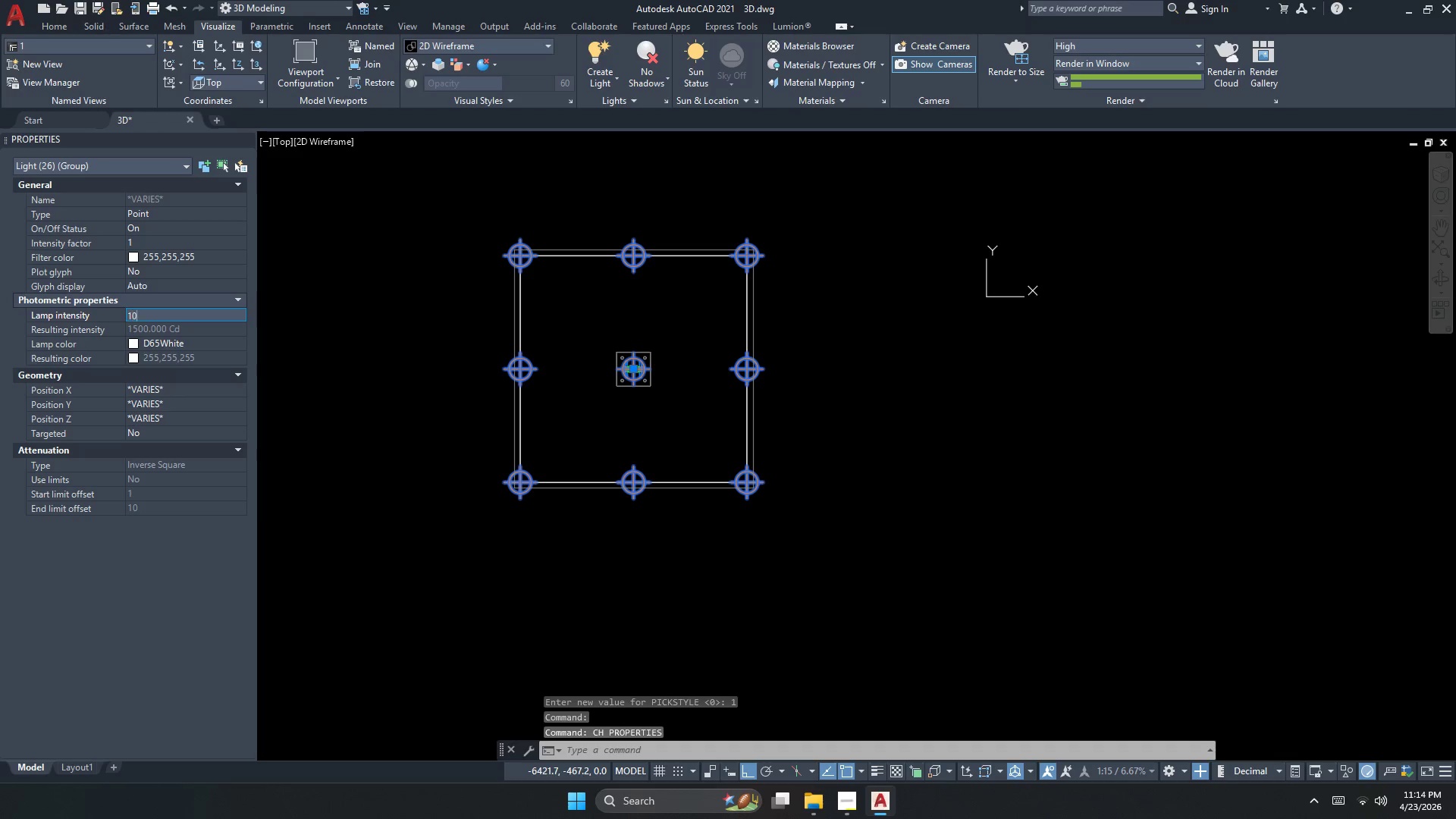 
key(Numpad0)
 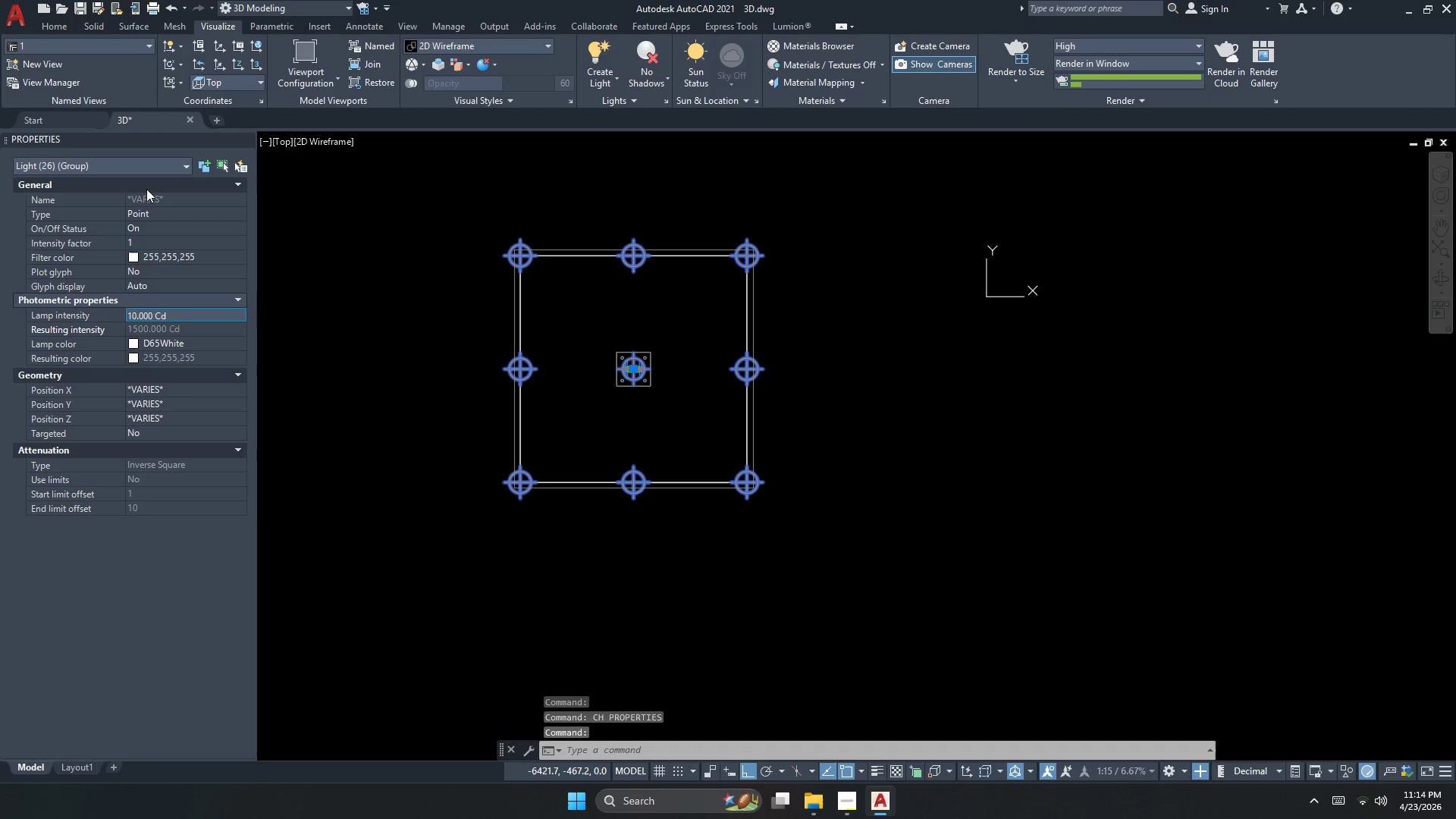 
key(NumpadEnter)
 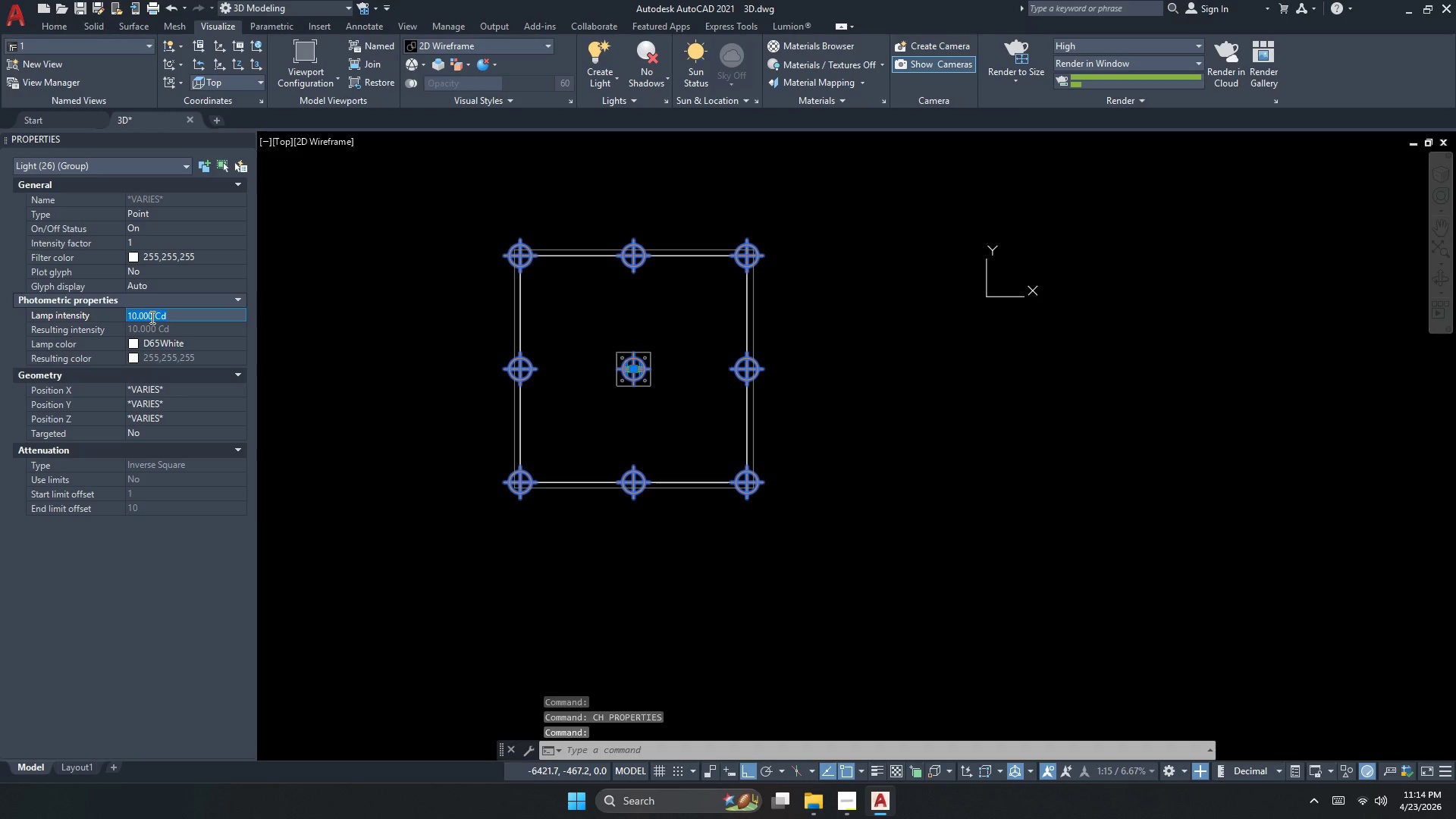 
key(Numpad5)
 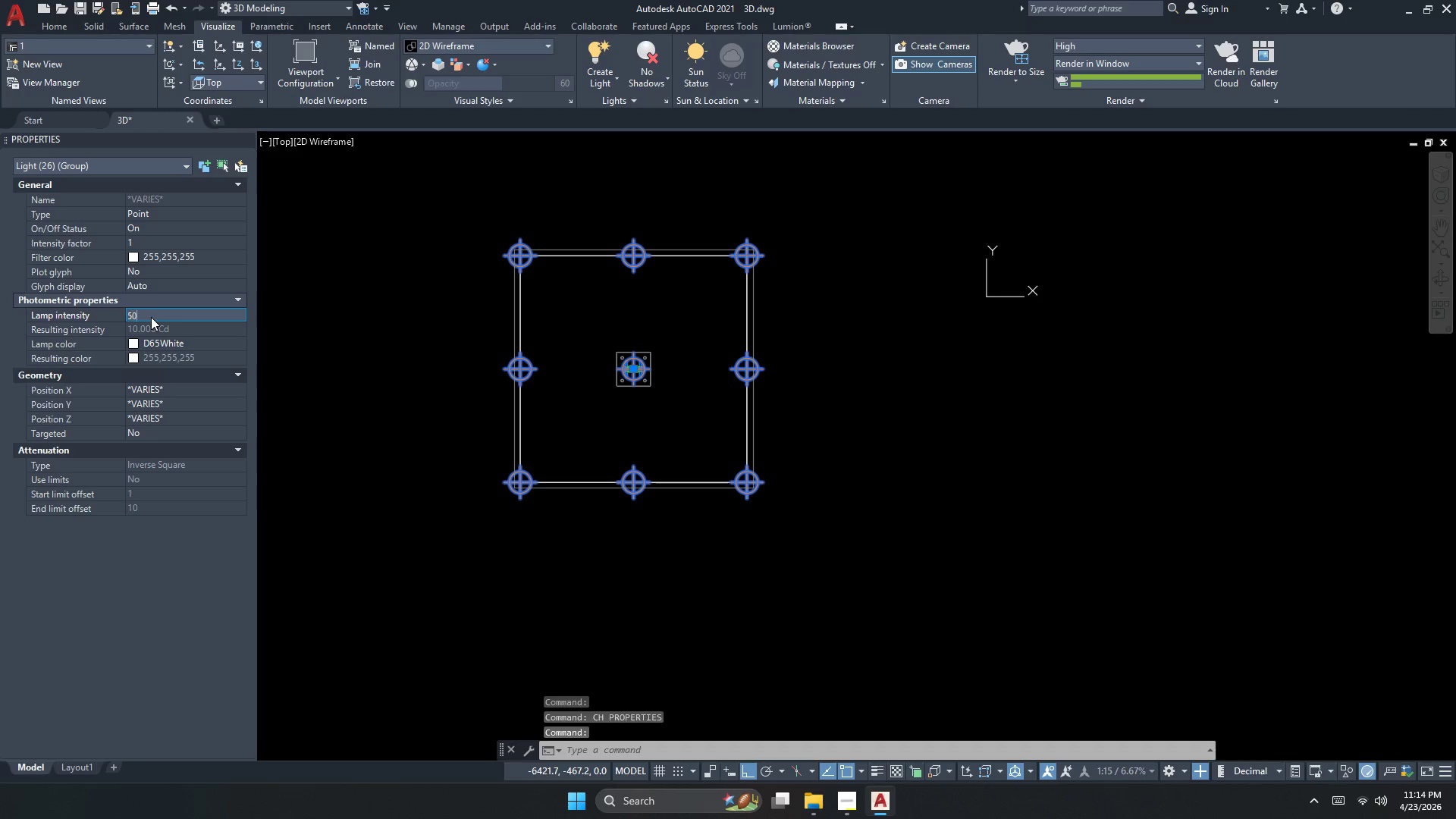 
key(Numpad0)
 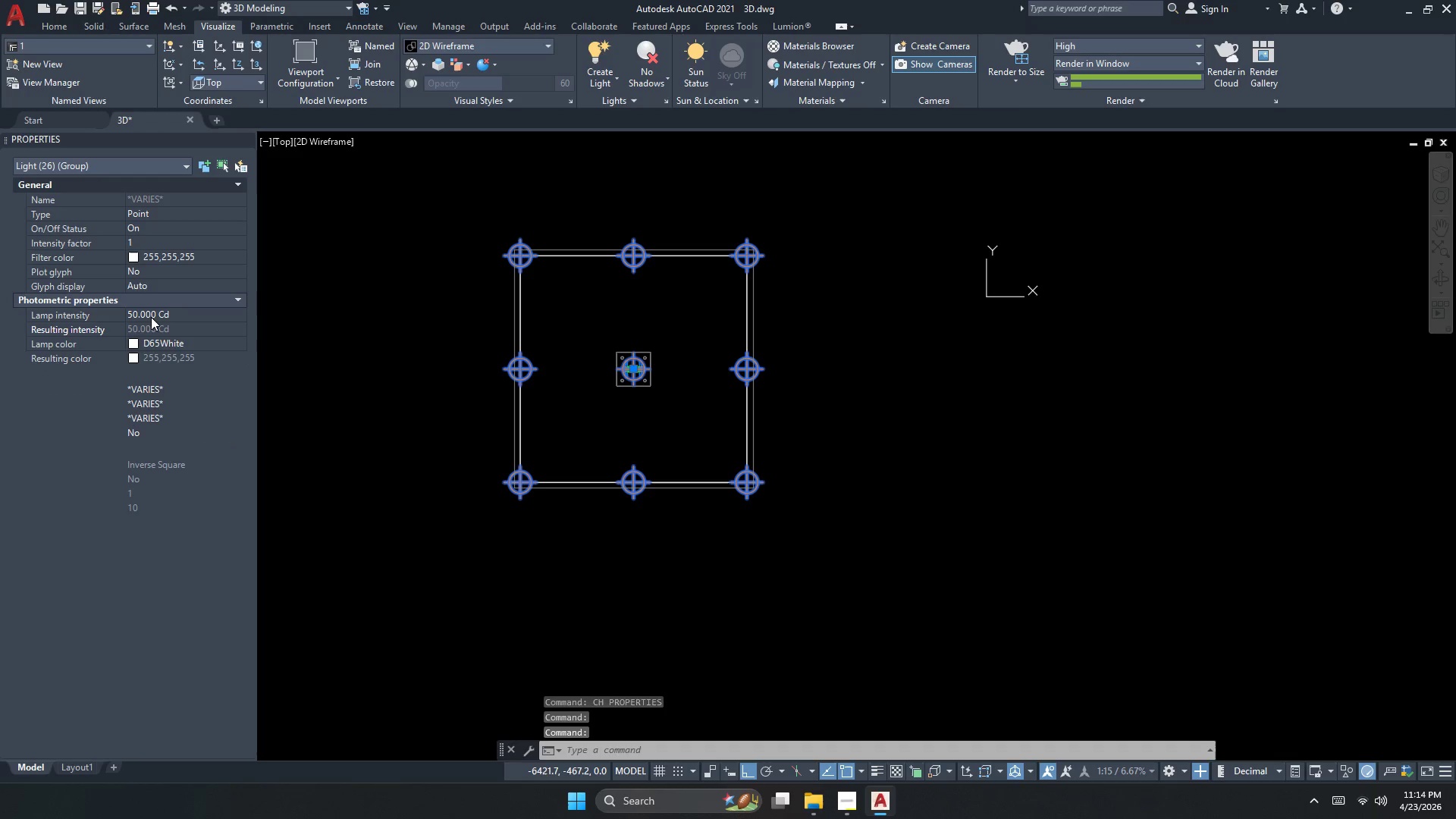 
key(NumpadEnter)
 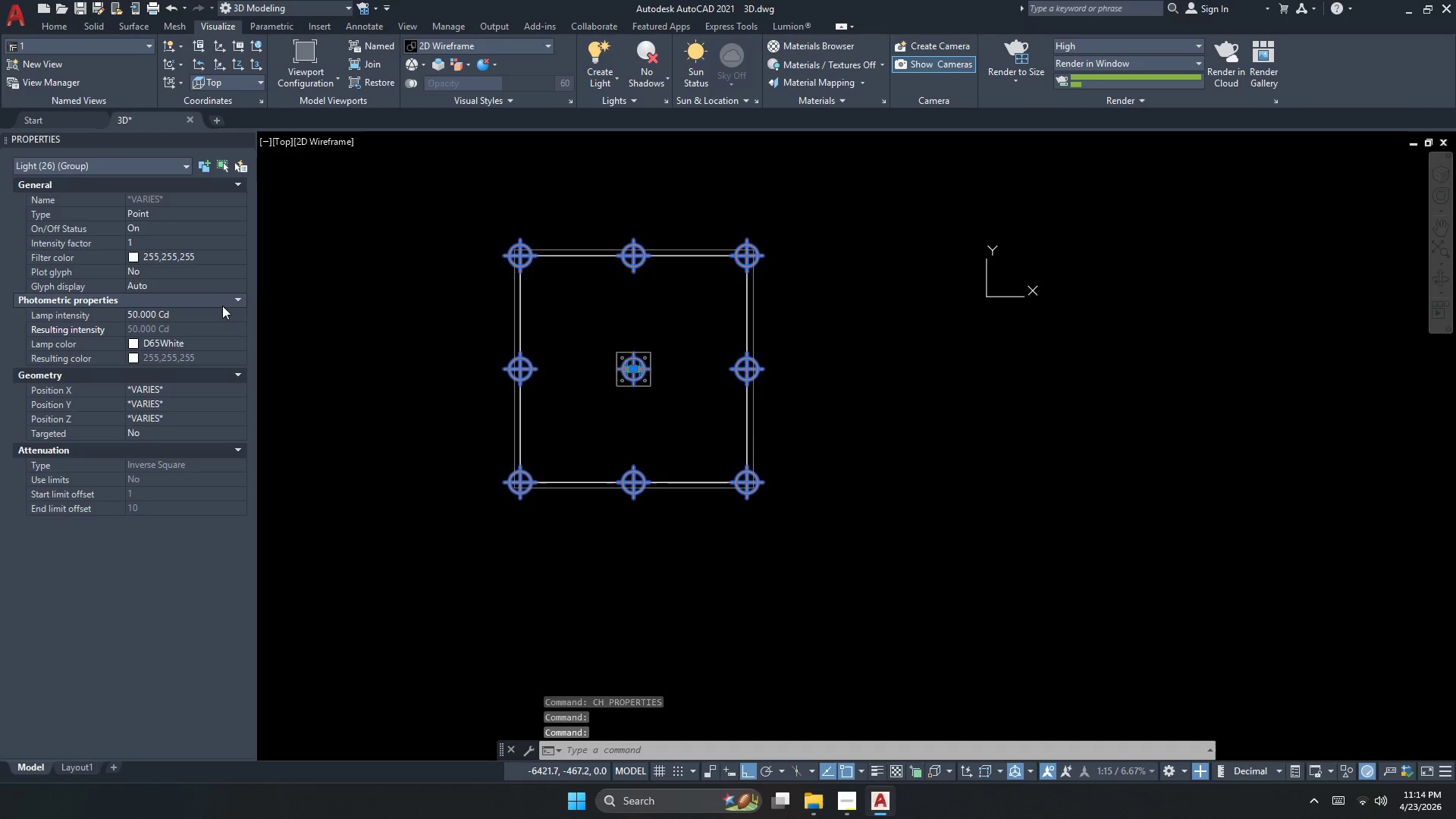 
key(Escape)
 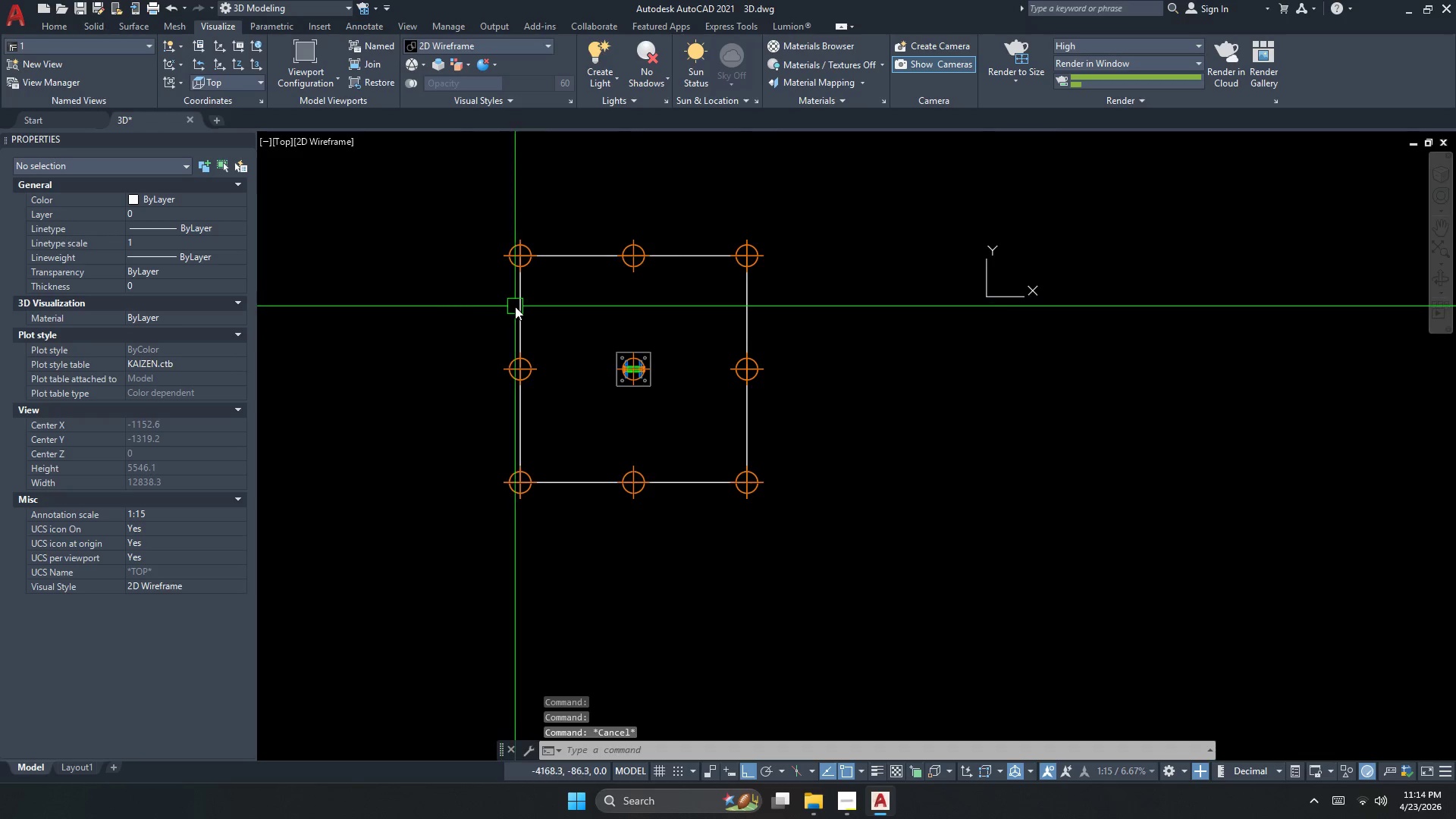 
key(E)
 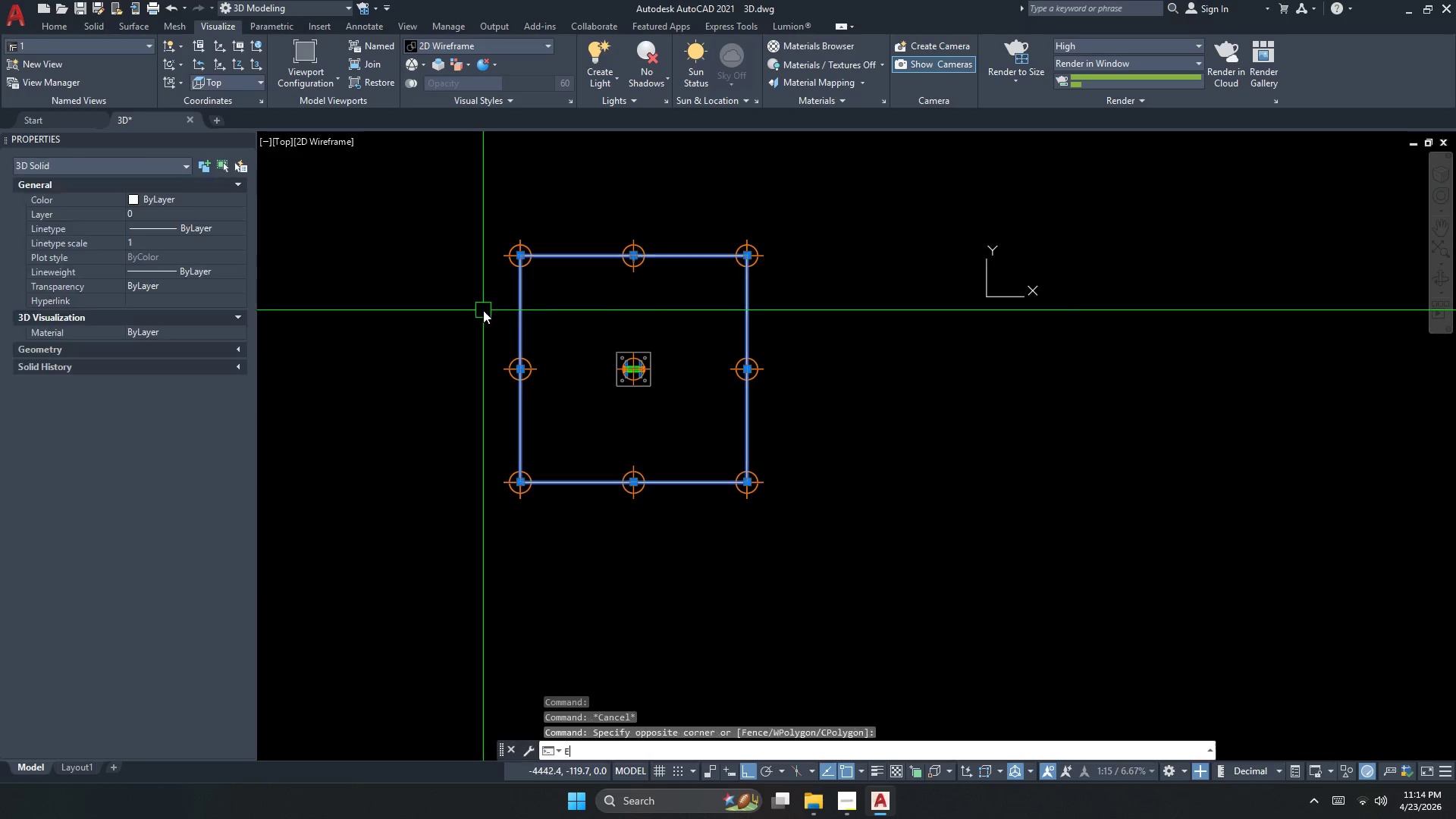 
key(Space)
 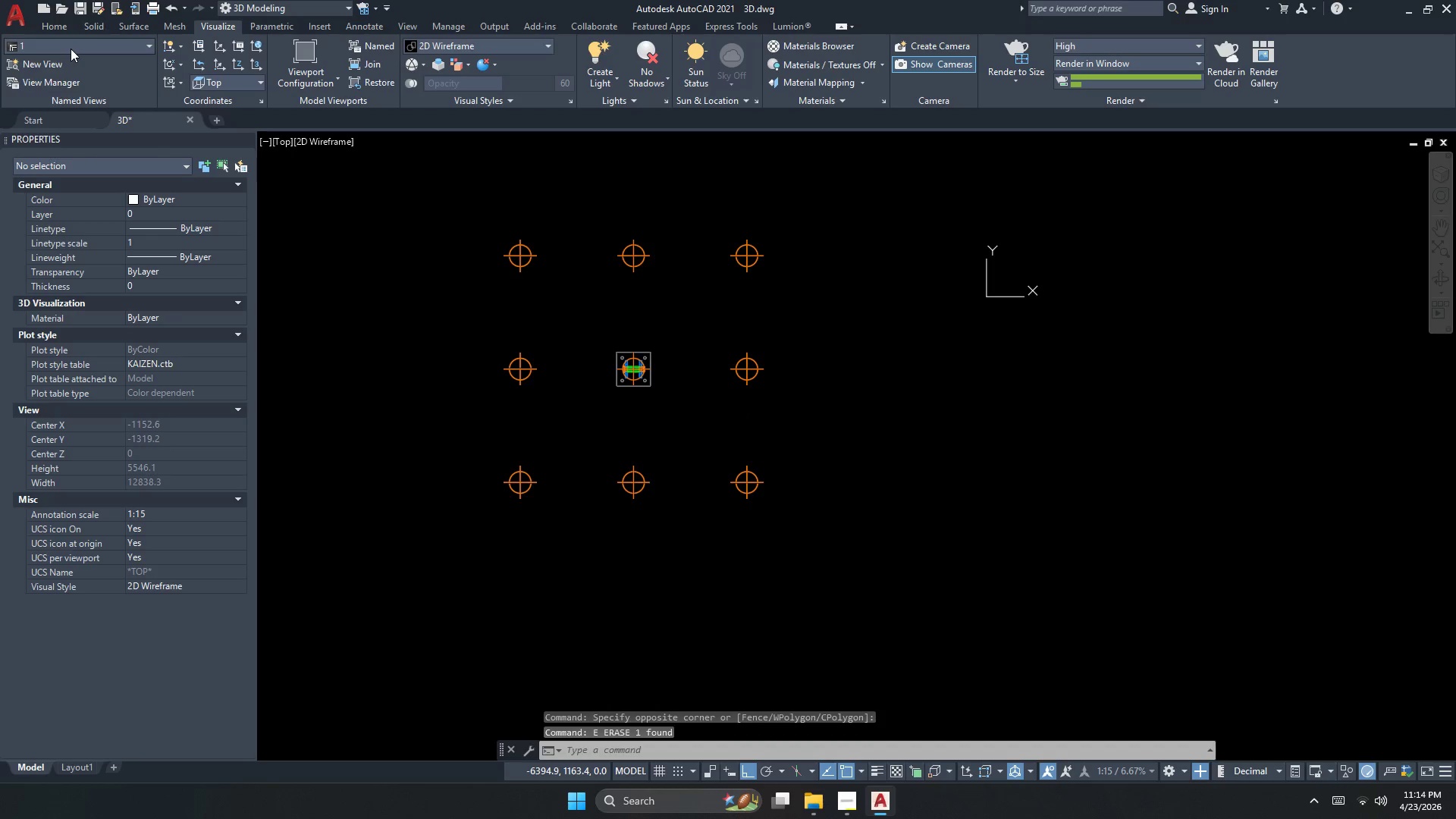 
left_click([55, 60])
 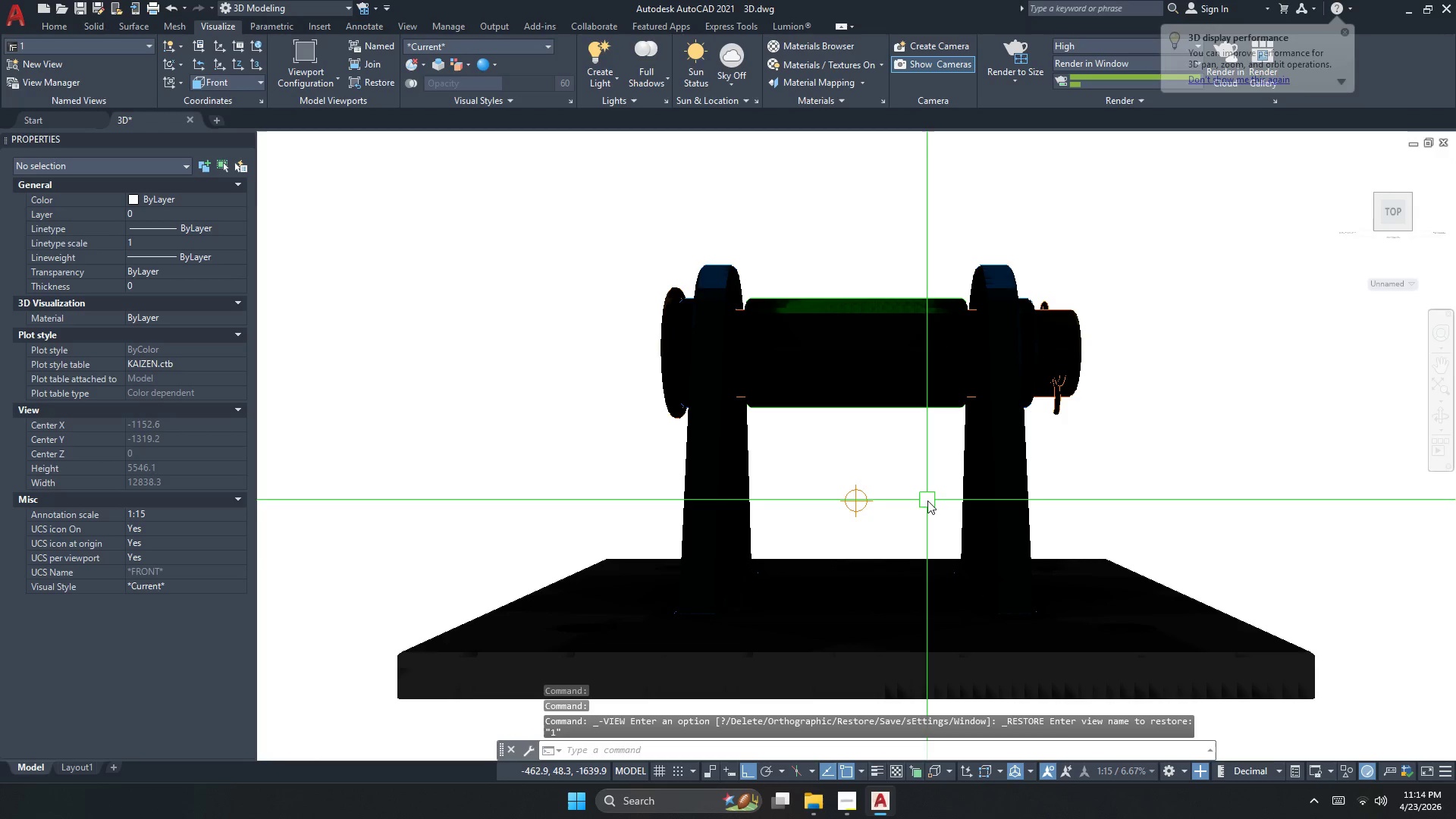 
wait(7.27)
 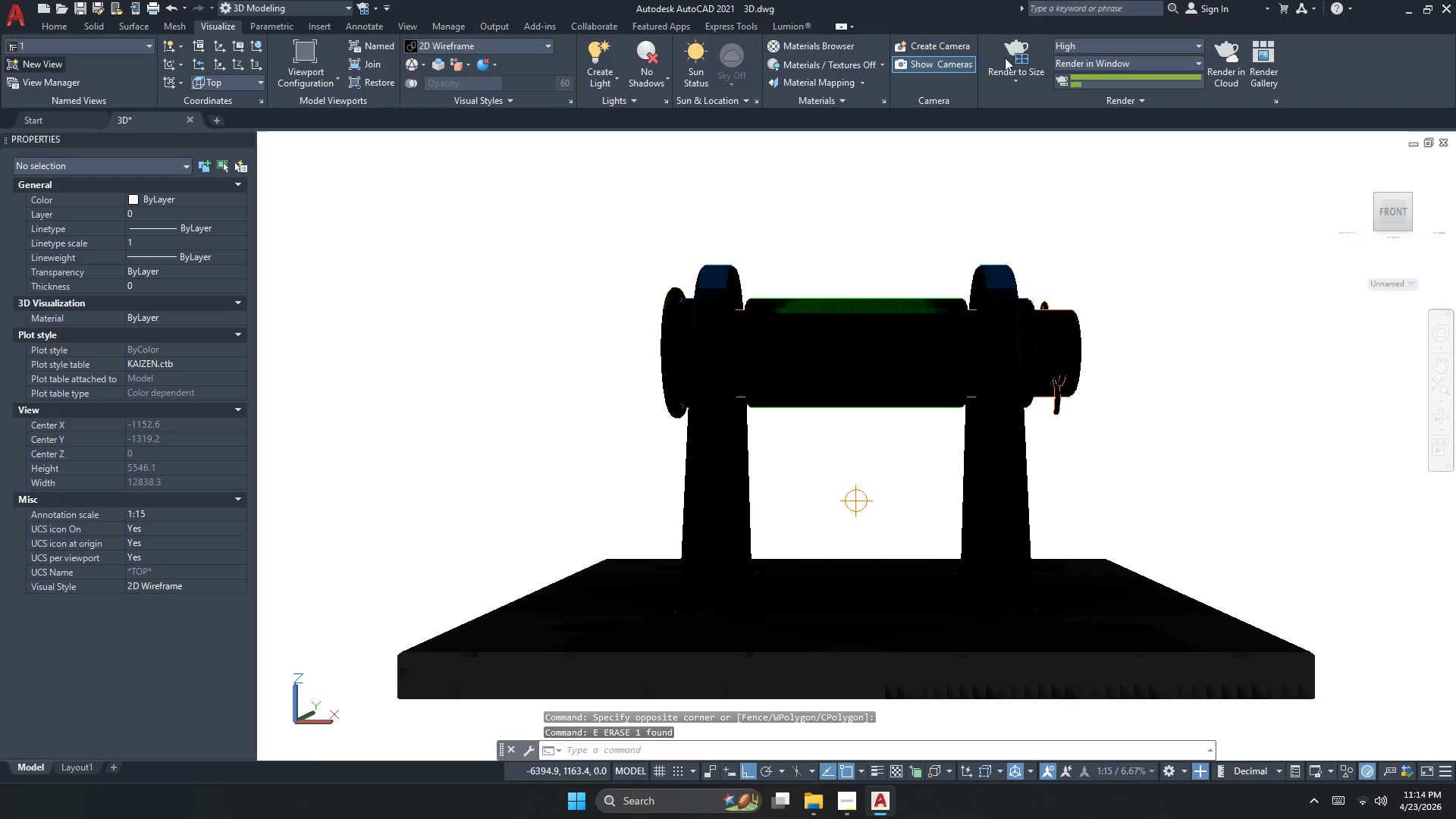 
left_click([1025, 59])
 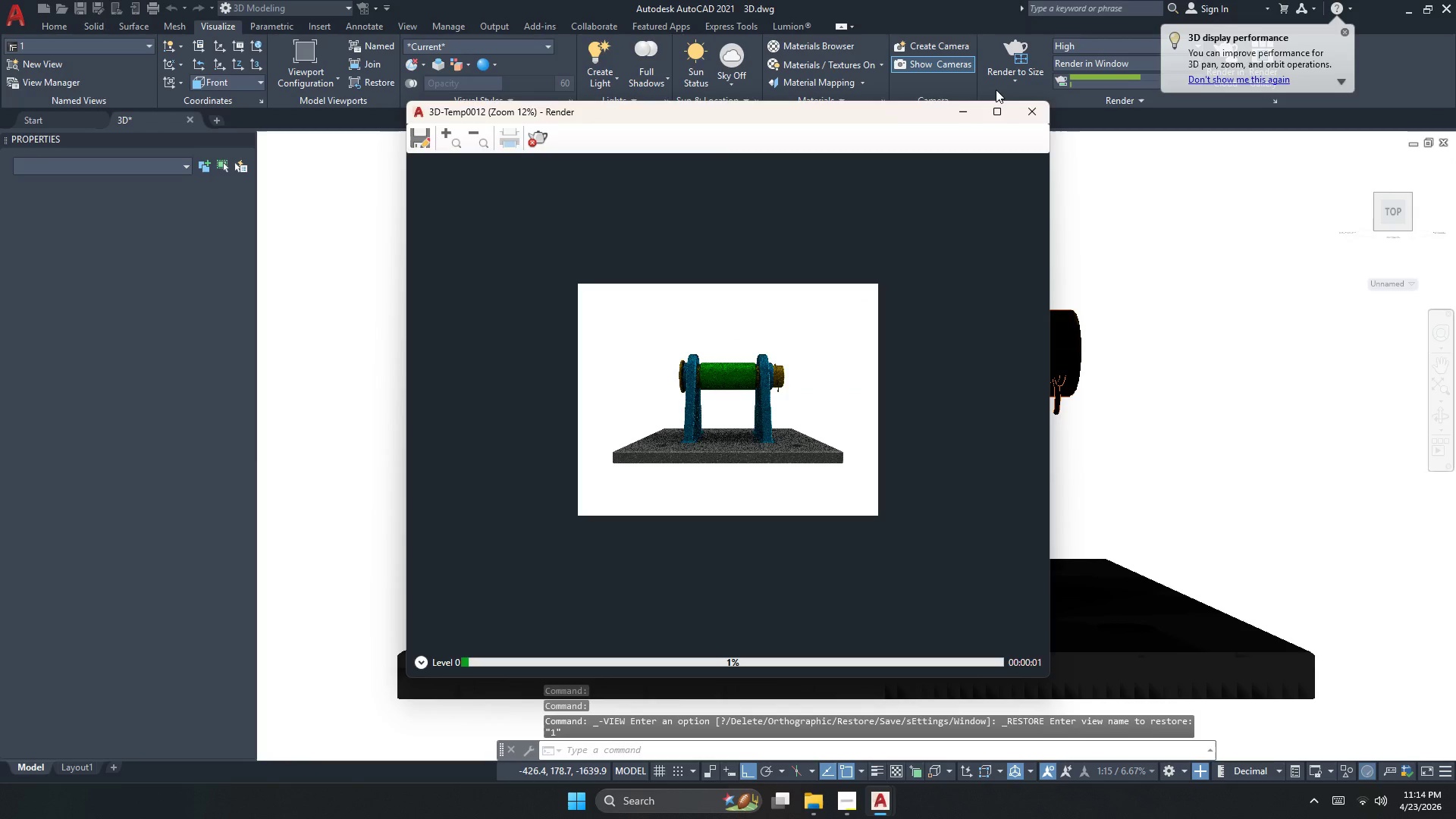 
scroll: coordinate [802, 343], scroll_direction: up, amount: 3.0
 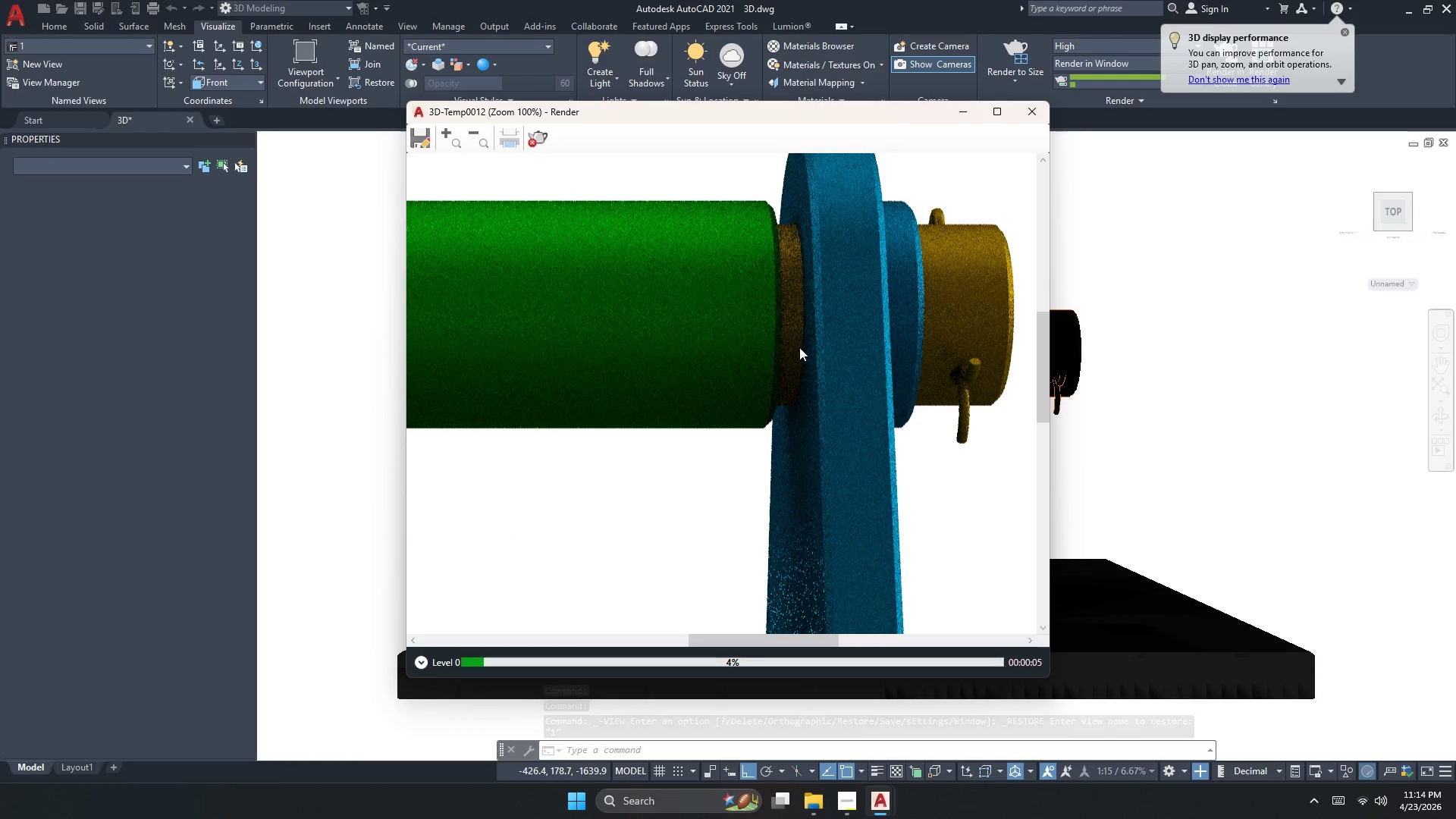 
scroll: coordinate [761, 423], scroll_direction: down, amount: 3.0
 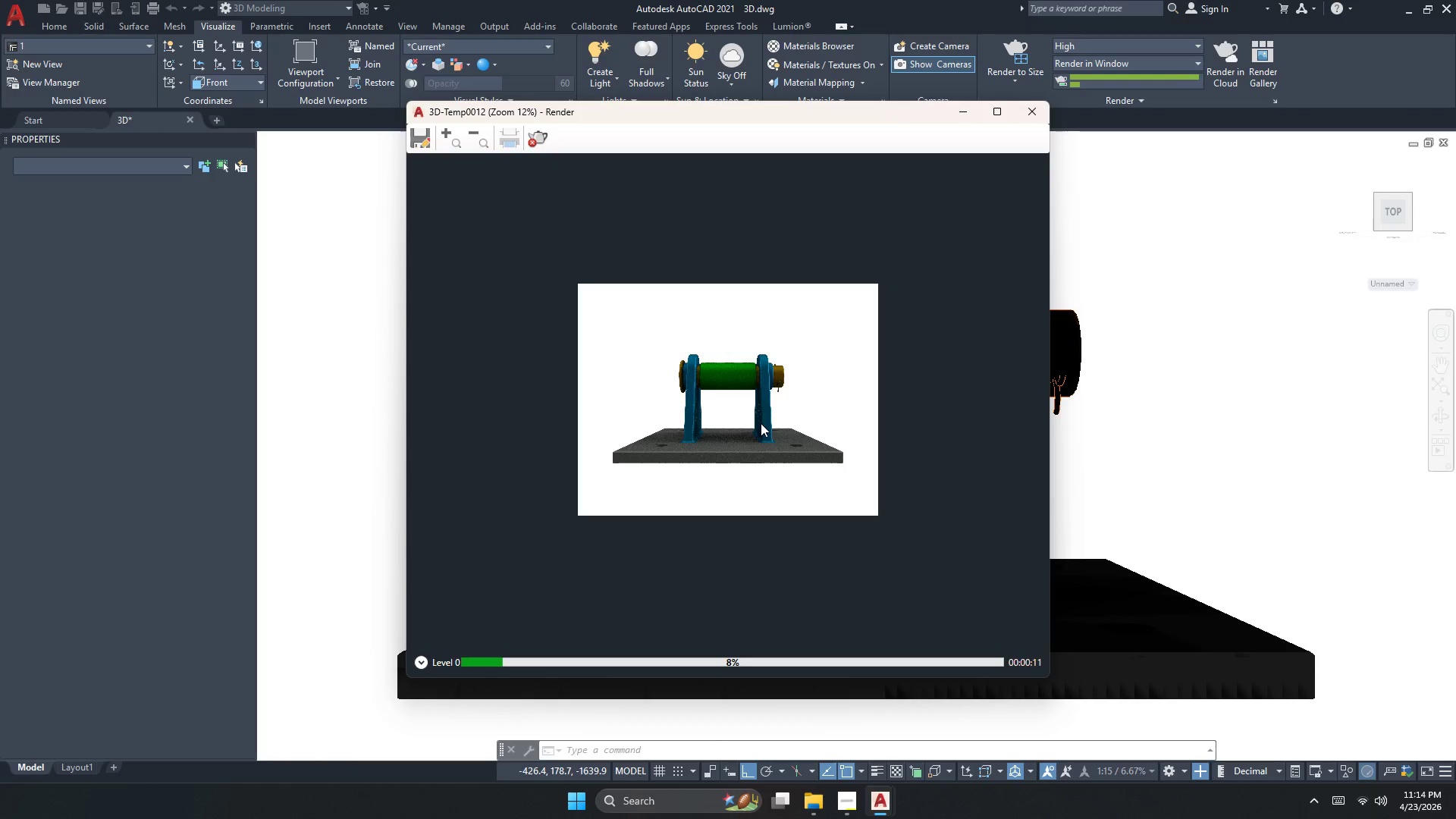 
scroll: coordinate [617, 457], scroll_direction: up, amount: 2.0
 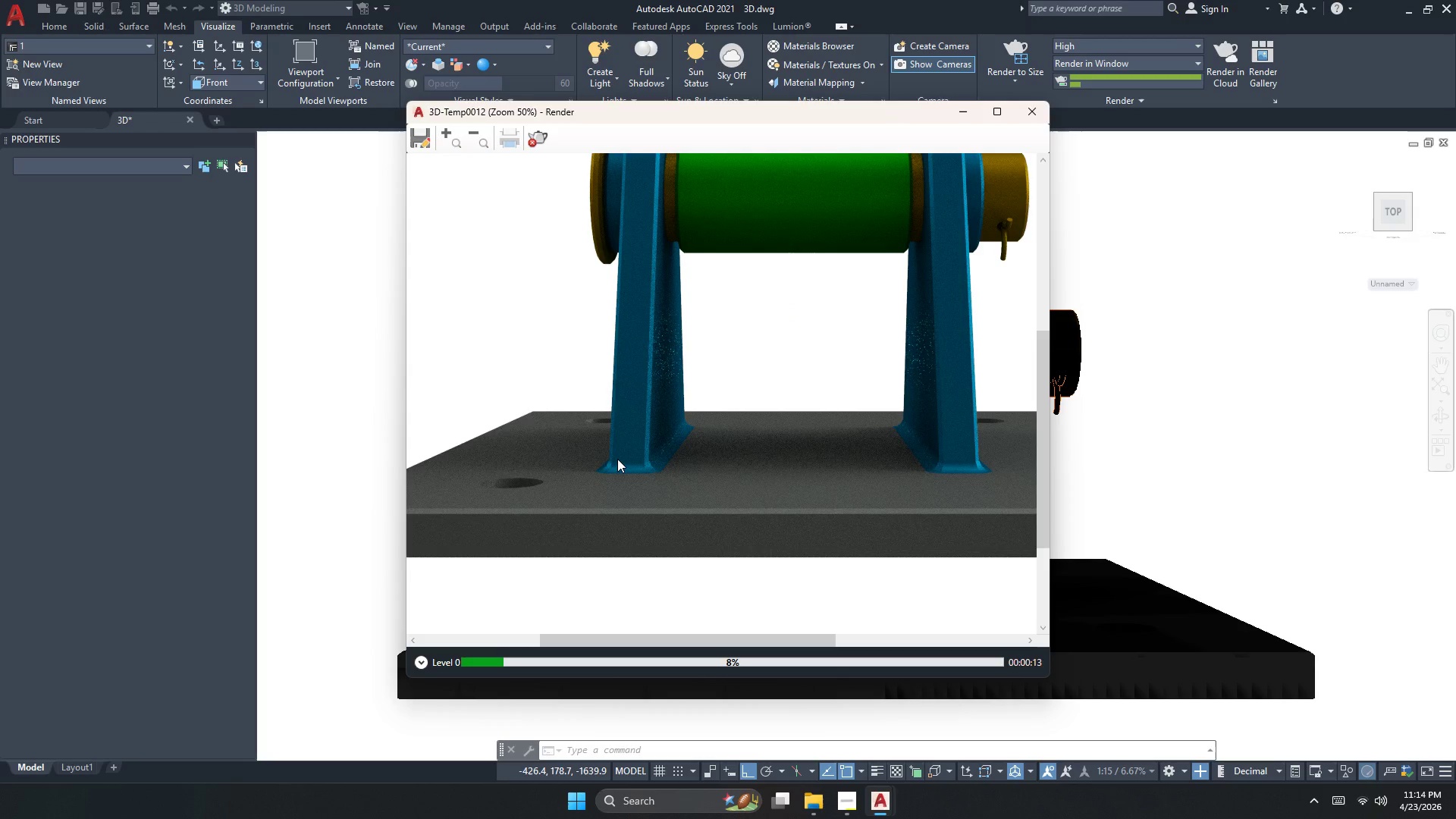 
scroll: coordinate [617, 462], scroll_direction: down, amount: 1.0
 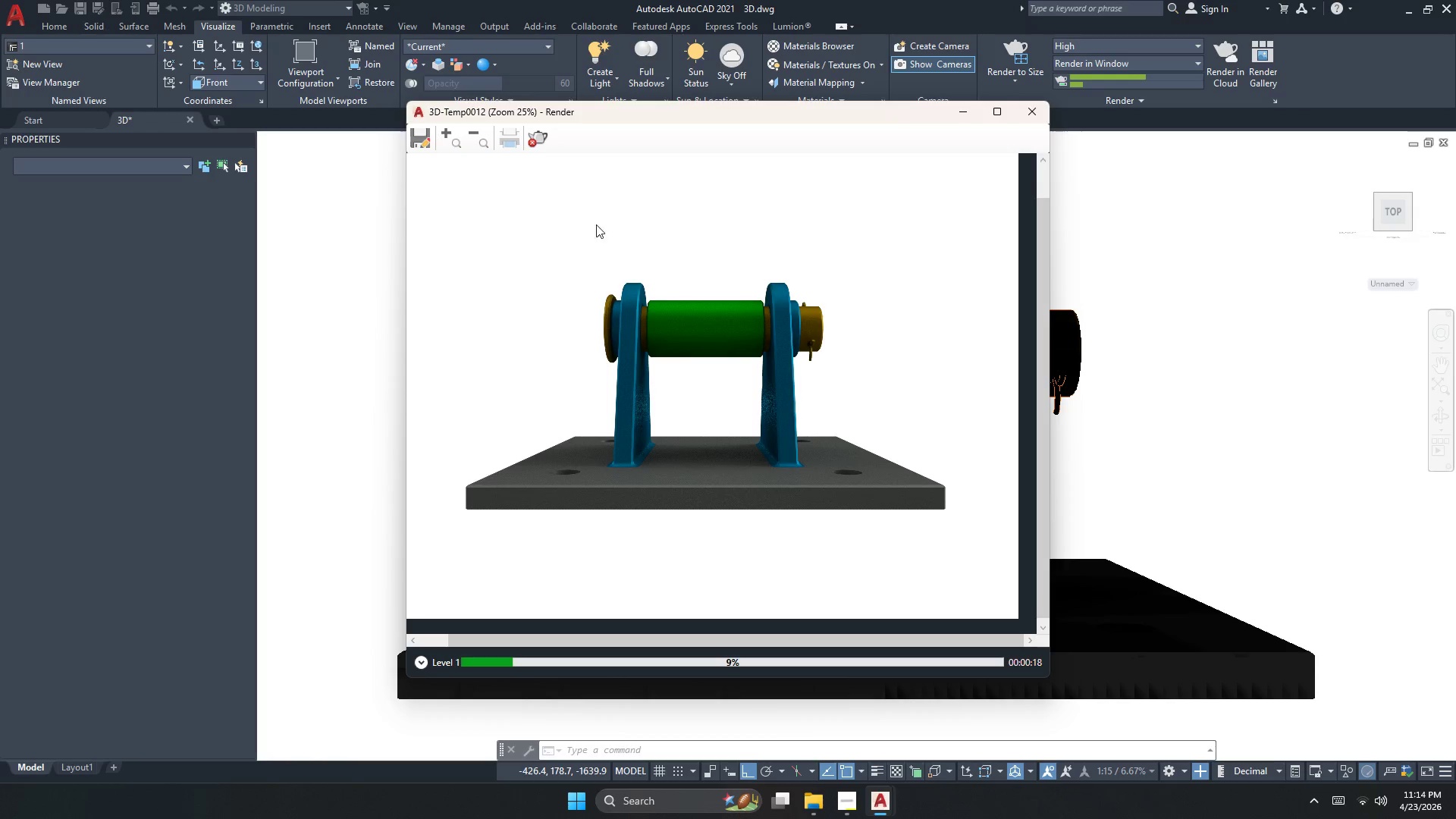 
wait(5.56)
 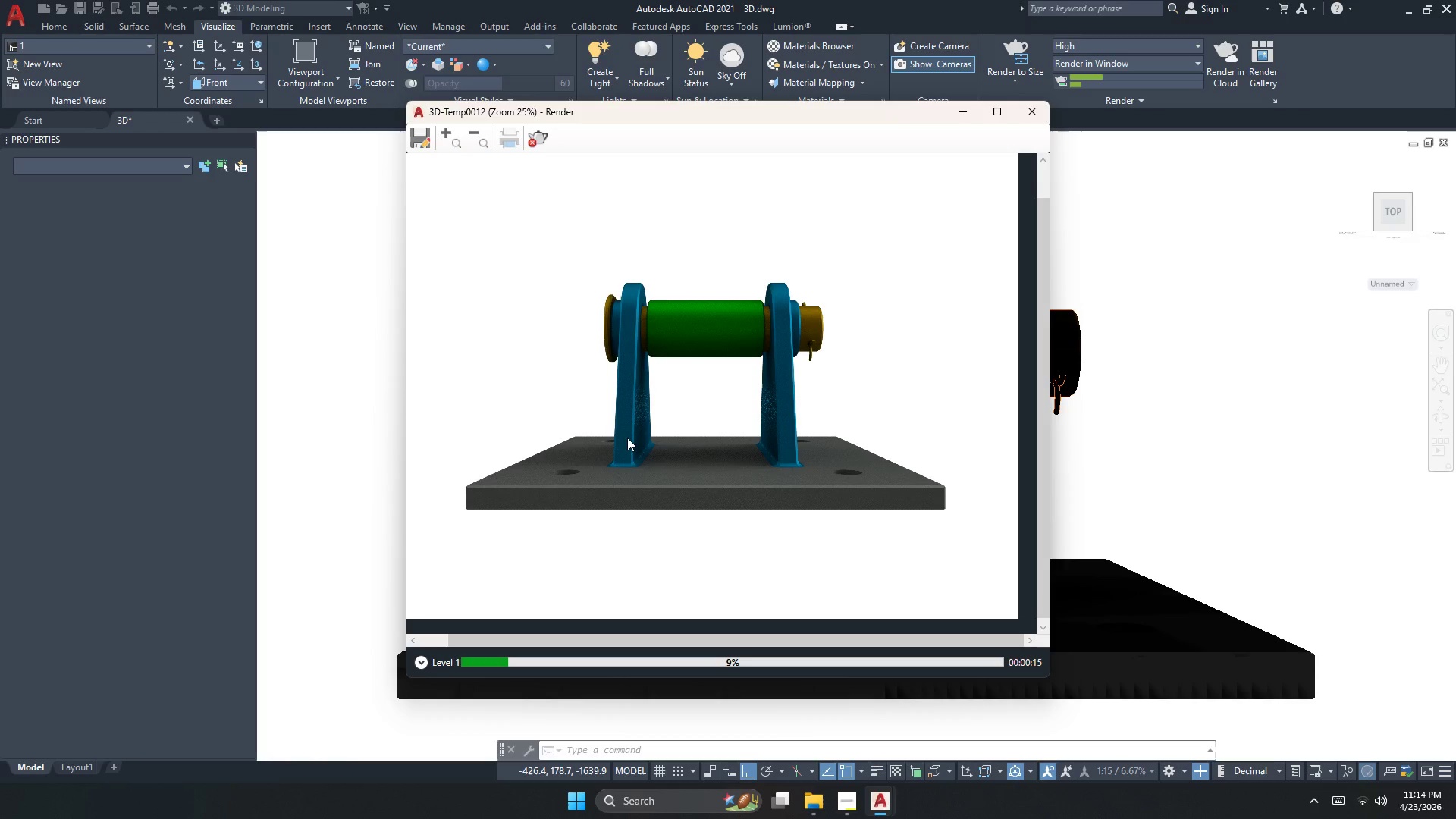 
scroll: coordinate [659, 345], scroll_direction: down, amount: 1.0
 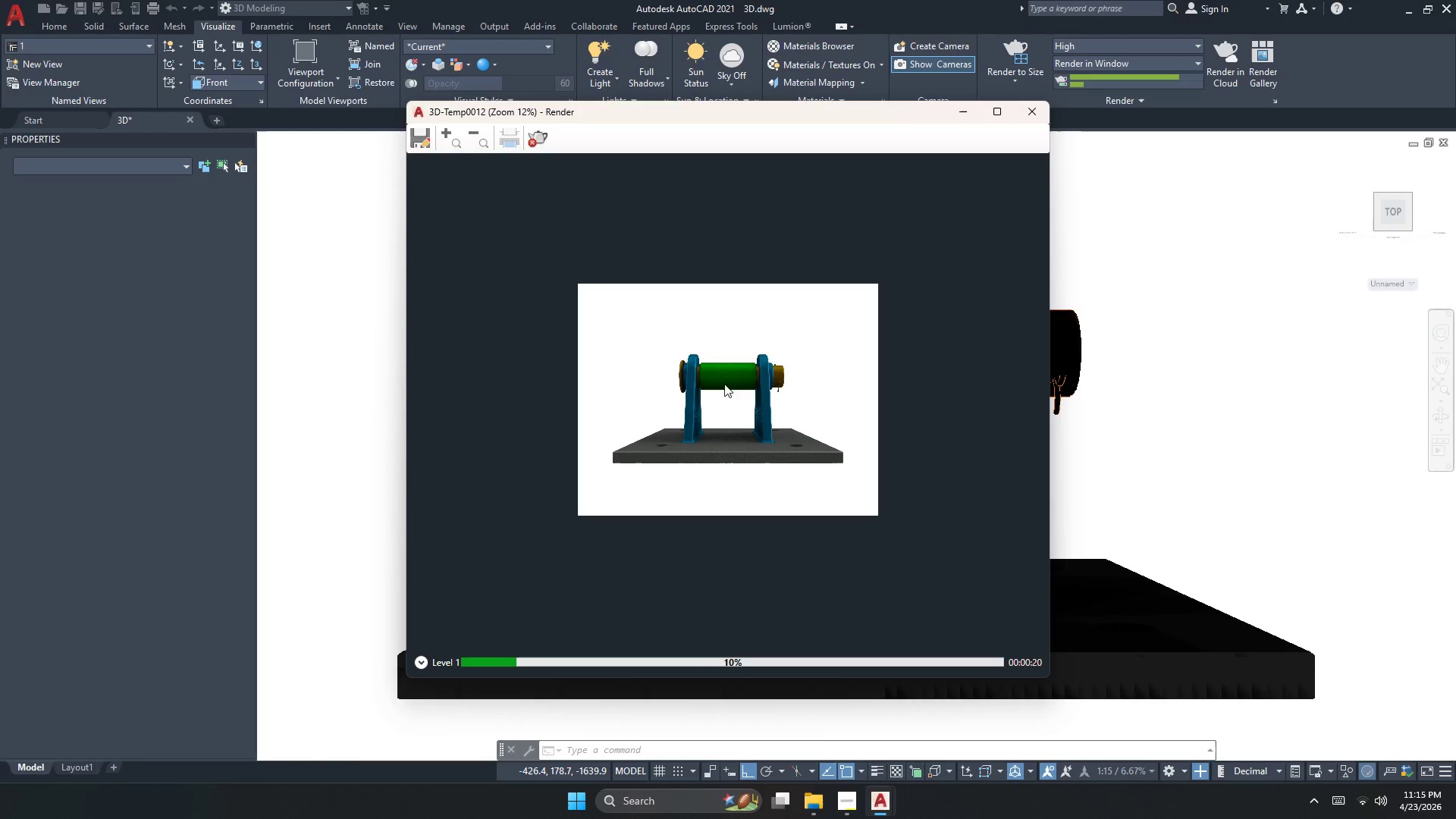 
scroll: coordinate [729, 389], scroll_direction: up, amount: 1.0
 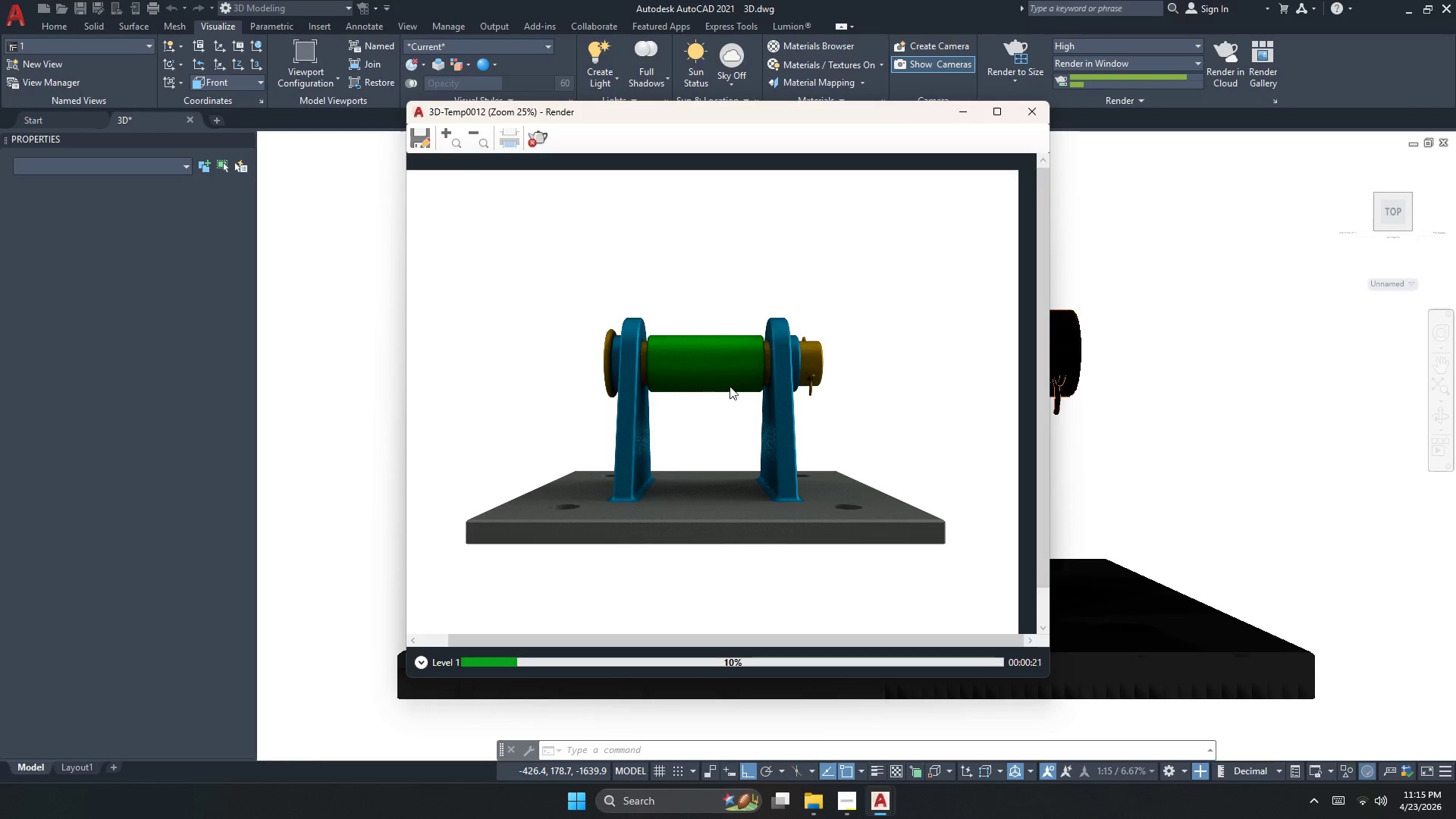 
scroll: coordinate [730, 386], scroll_direction: down, amount: 1.0
 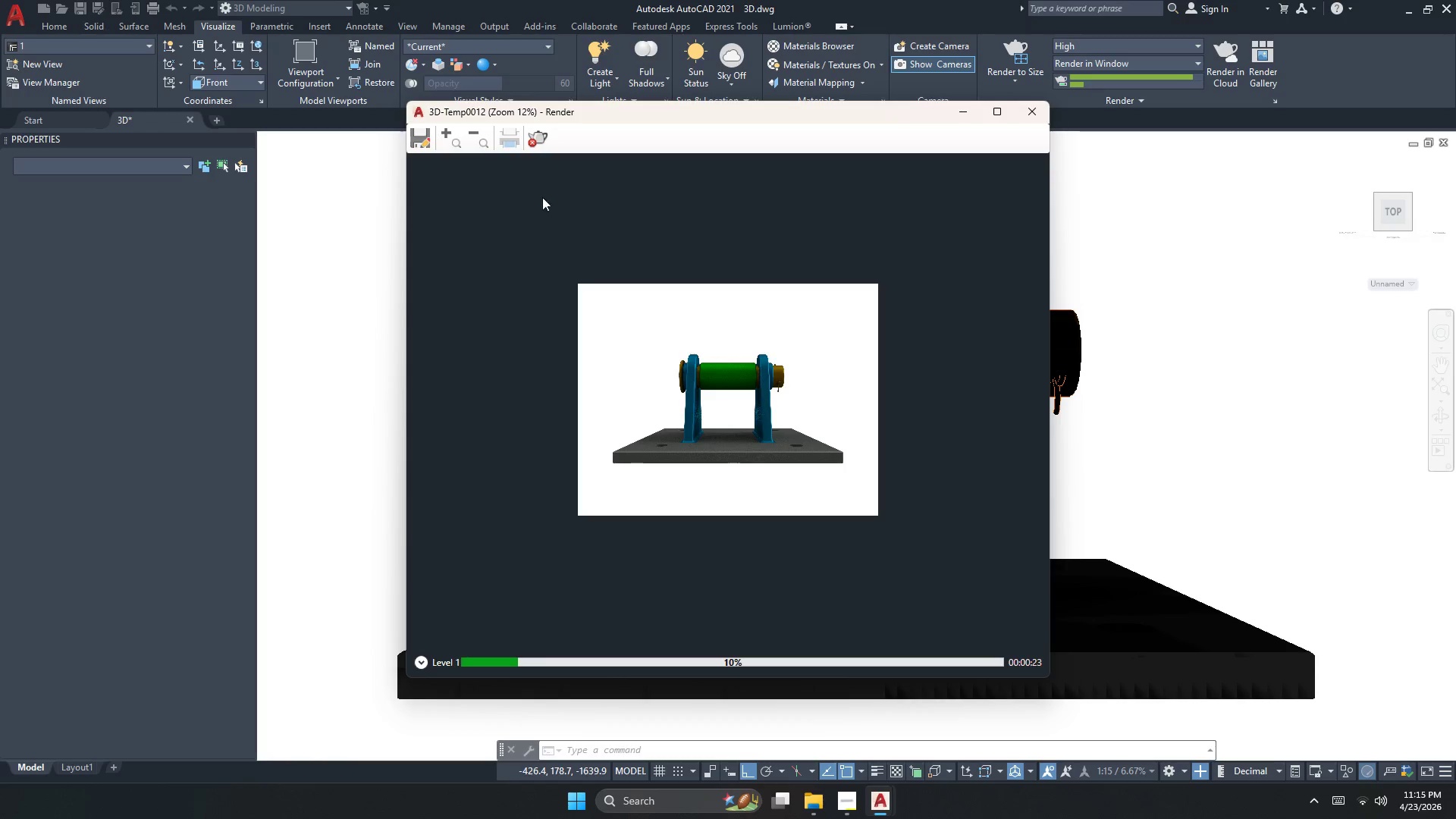 
left_click([541, 143])
 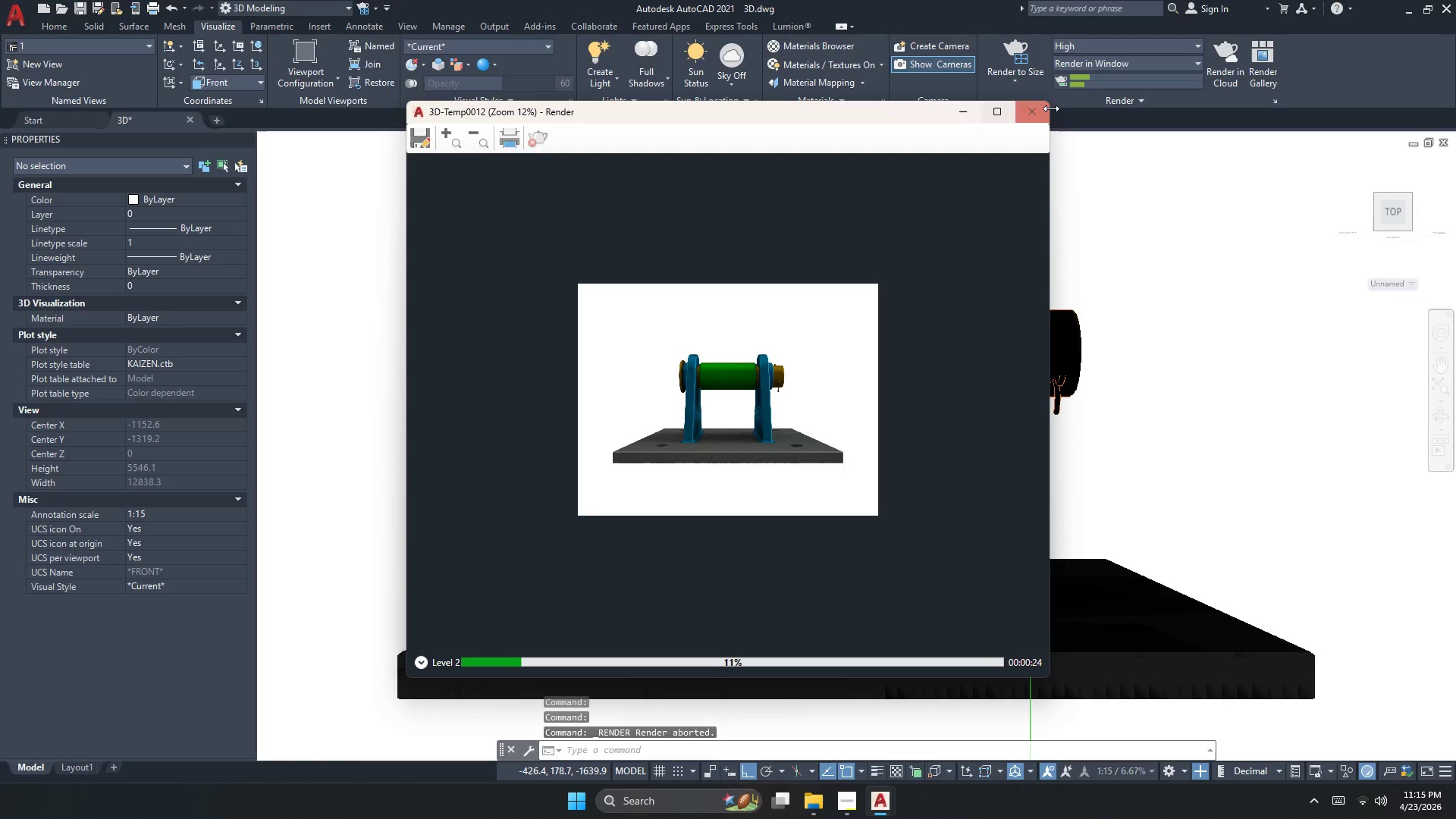 
double_click([1013, 115])
 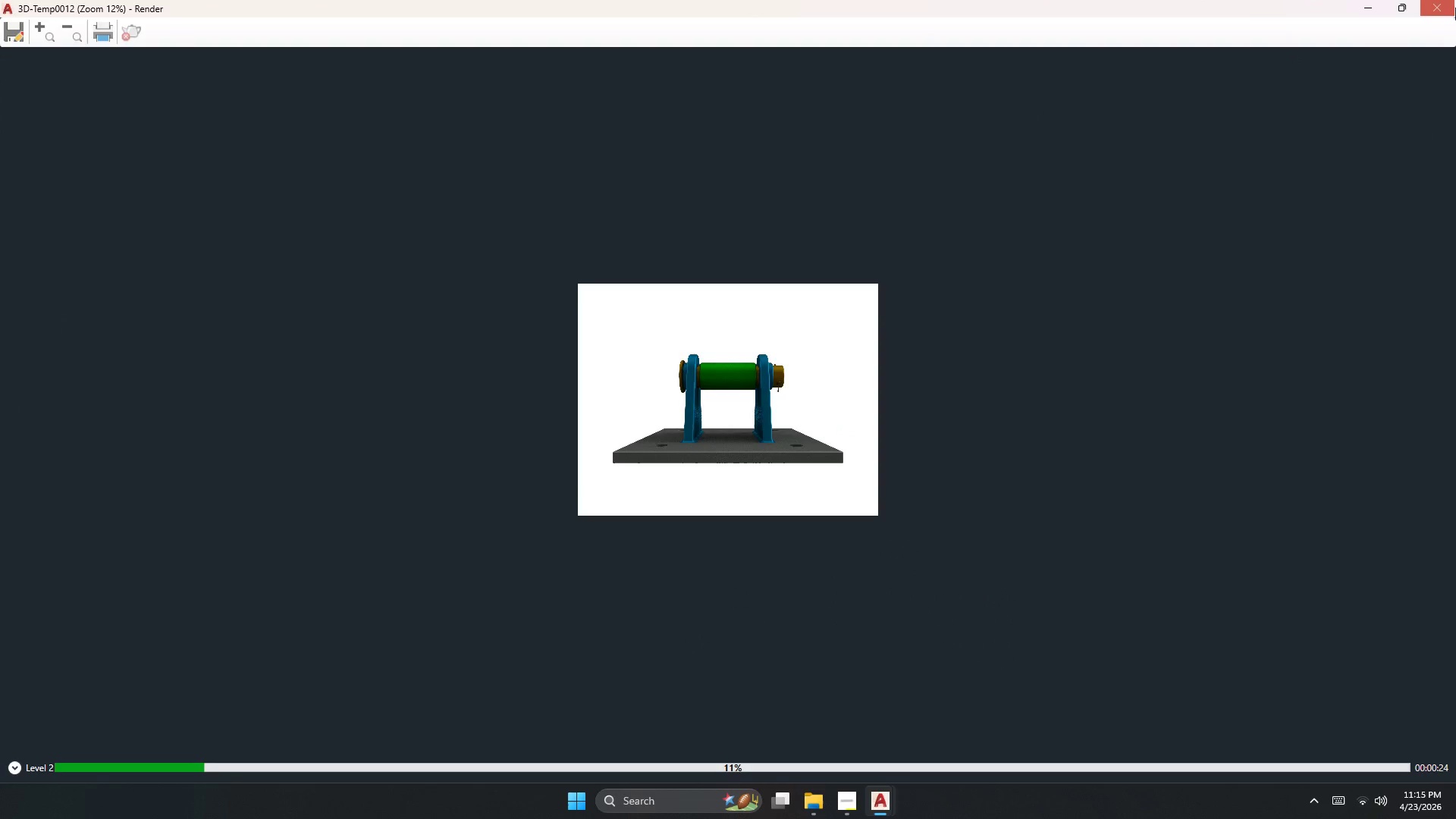 
left_click([1455, 0])
 